 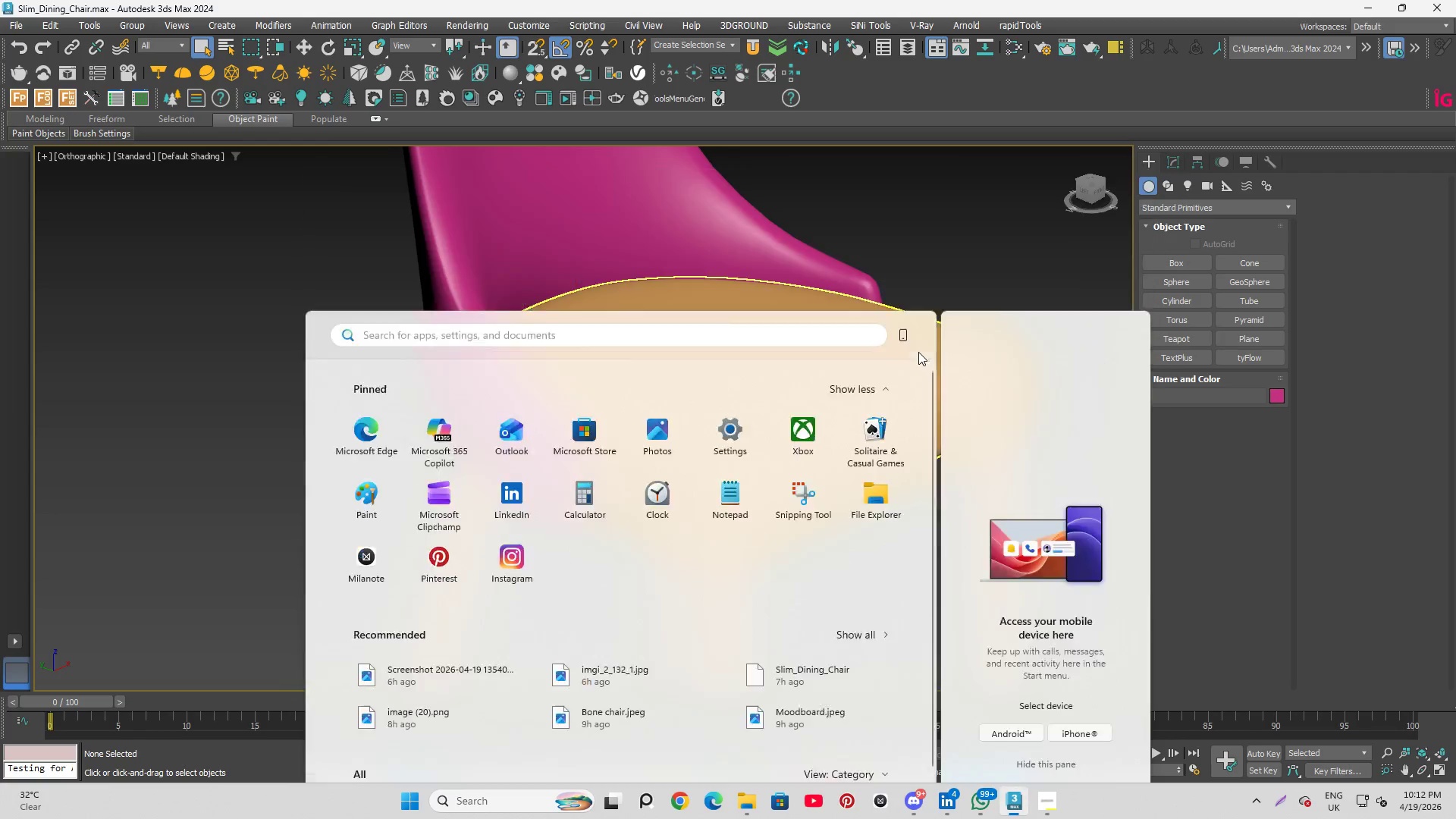 
hold_key(key=AltLeft, duration=2.72)
scroll: coordinate [730, 506], scroll_direction: down, amount: 3.0
 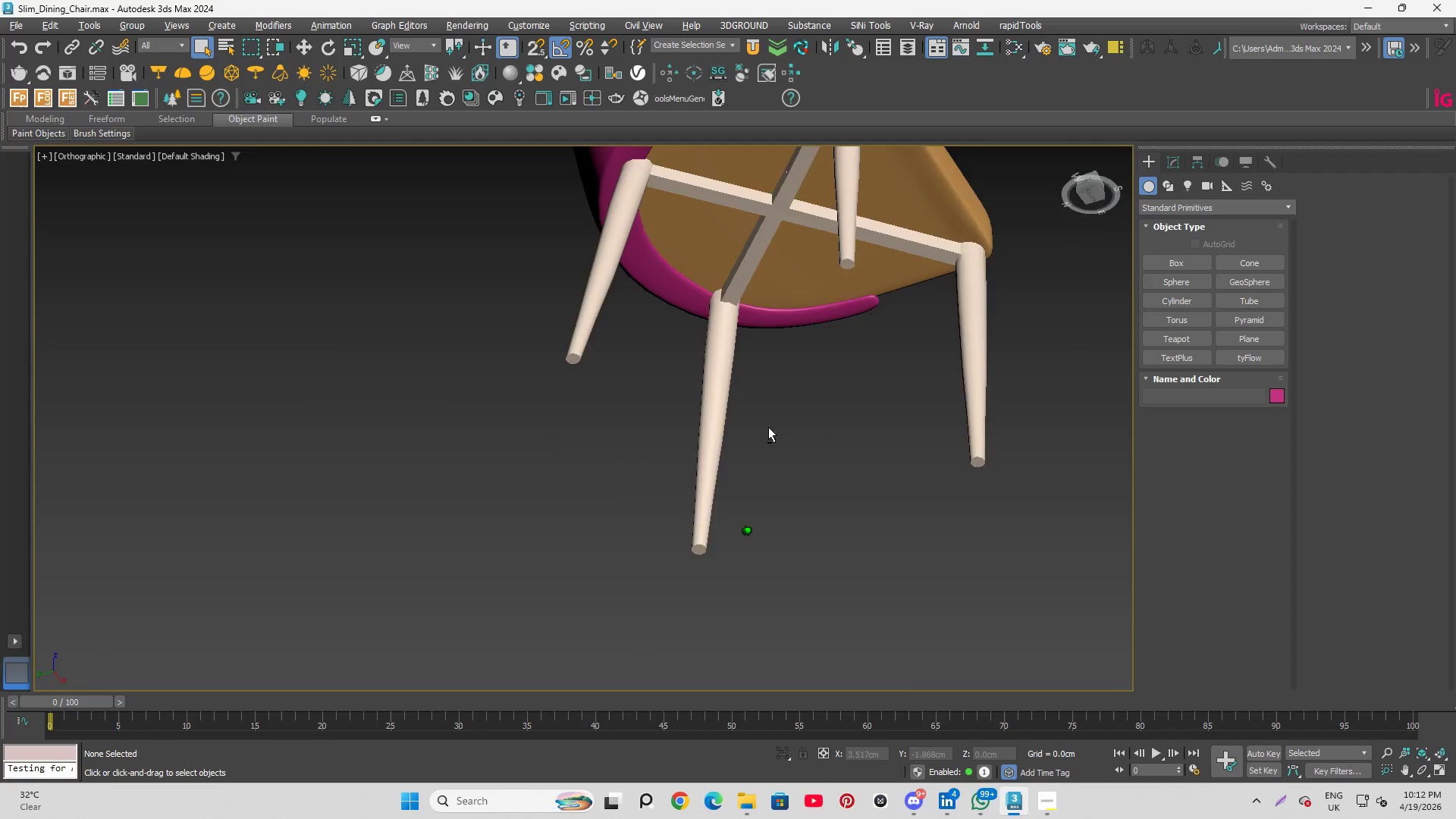 
hold_key(key=AltLeft, duration=0.69)
 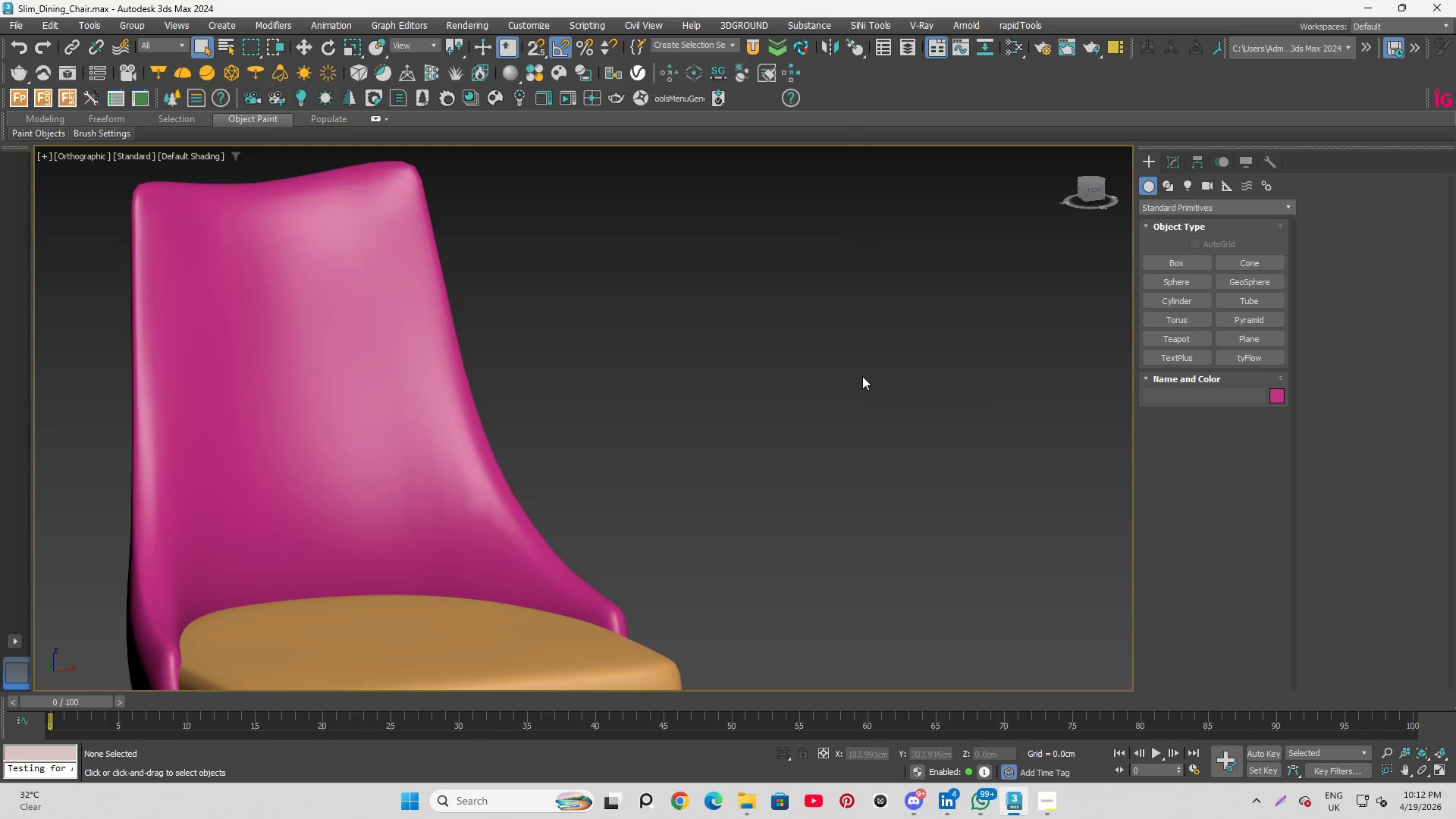 
scroll: coordinate [857, 301], scroll_direction: up, amount: 1.0
 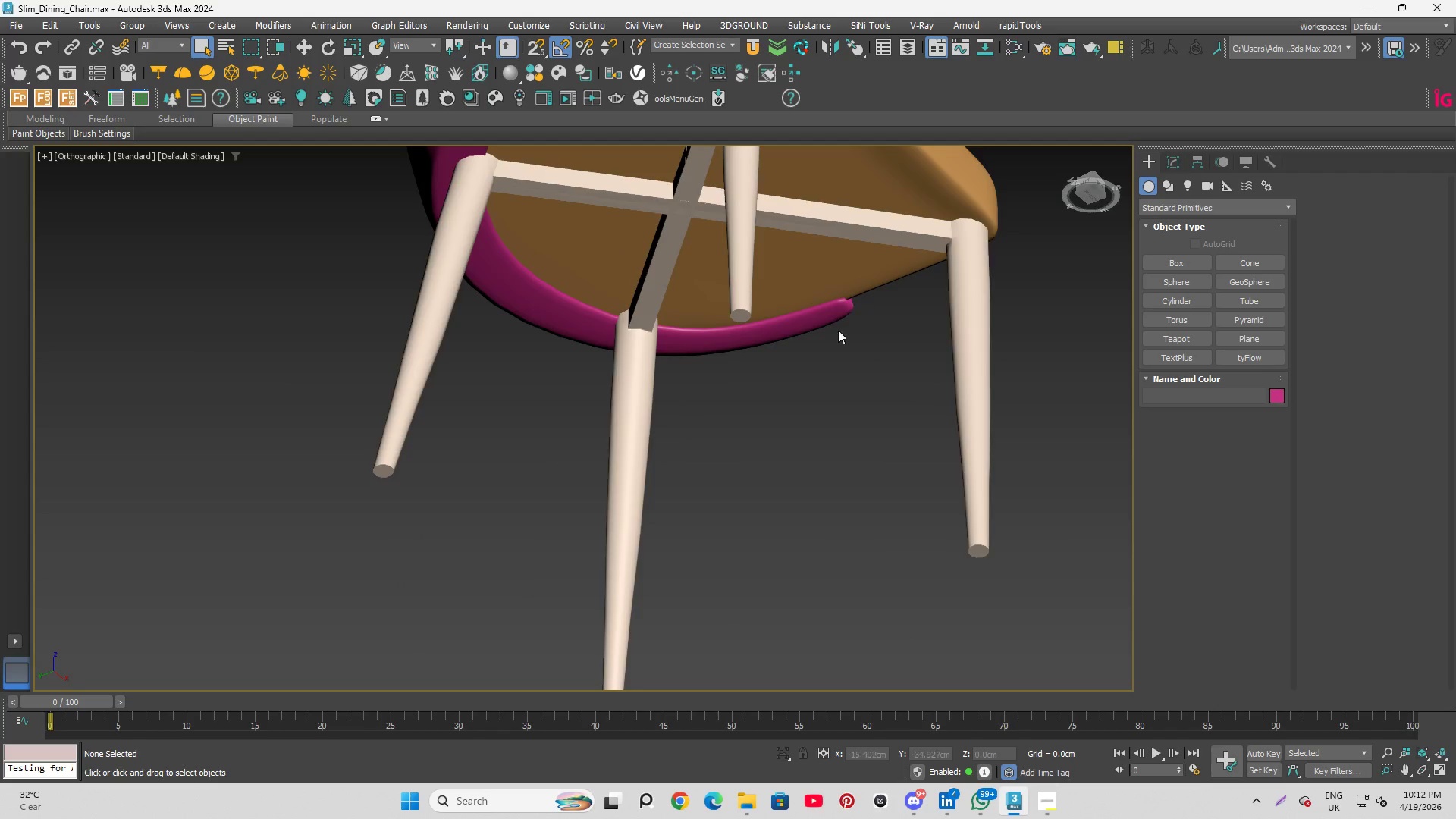 
scroll: coordinate [862, 376], scroll_direction: down, amount: 3.0
 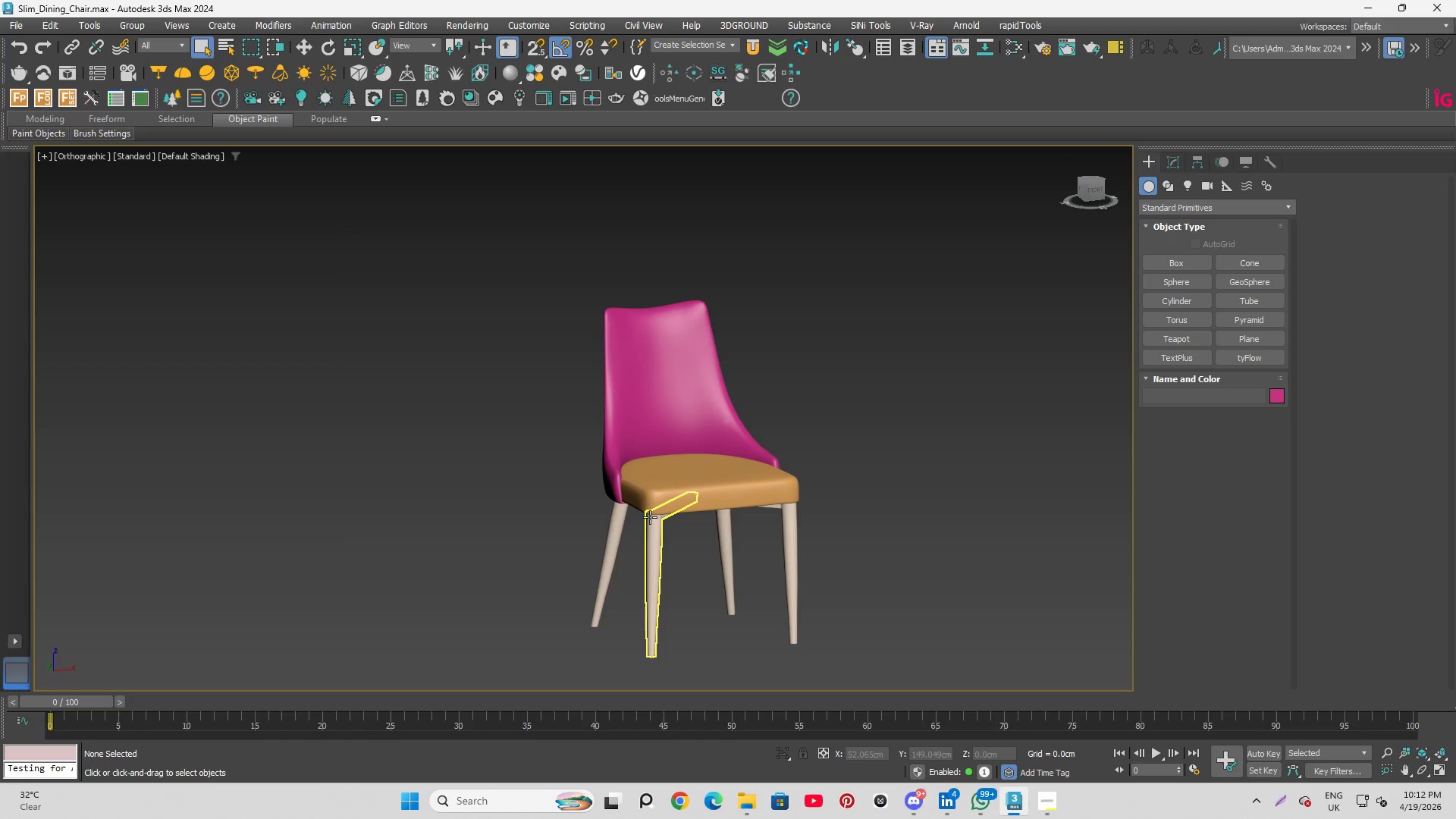 
scroll: coordinate [687, 519], scroll_direction: up, amount: 2.0
 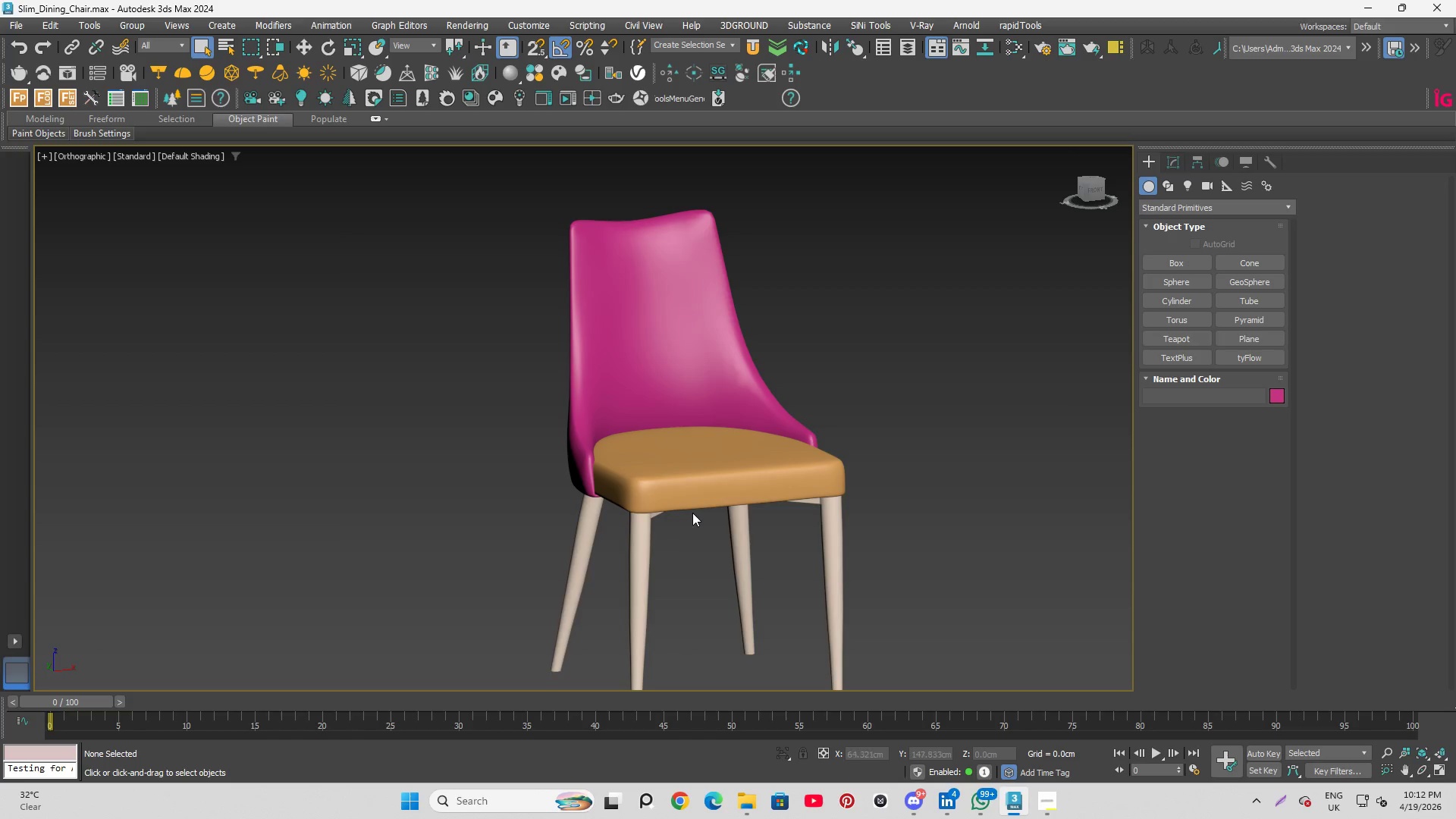 
hold_key(key=AltLeft, duration=1.47)
 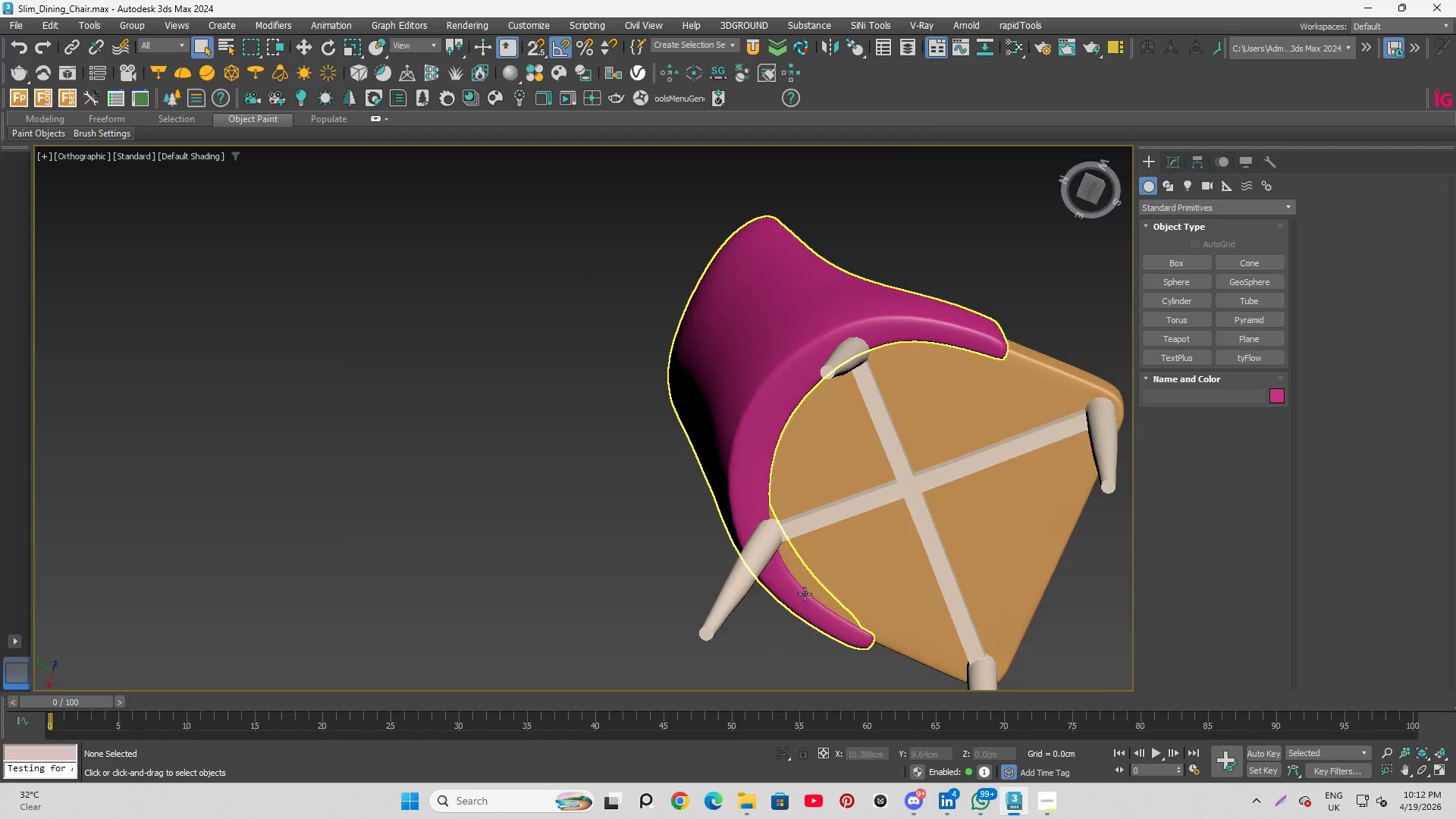 
hold_key(key=AltLeft, duration=0.62)
scroll: coordinate [811, 600], scroll_direction: up, amount: 3.0
 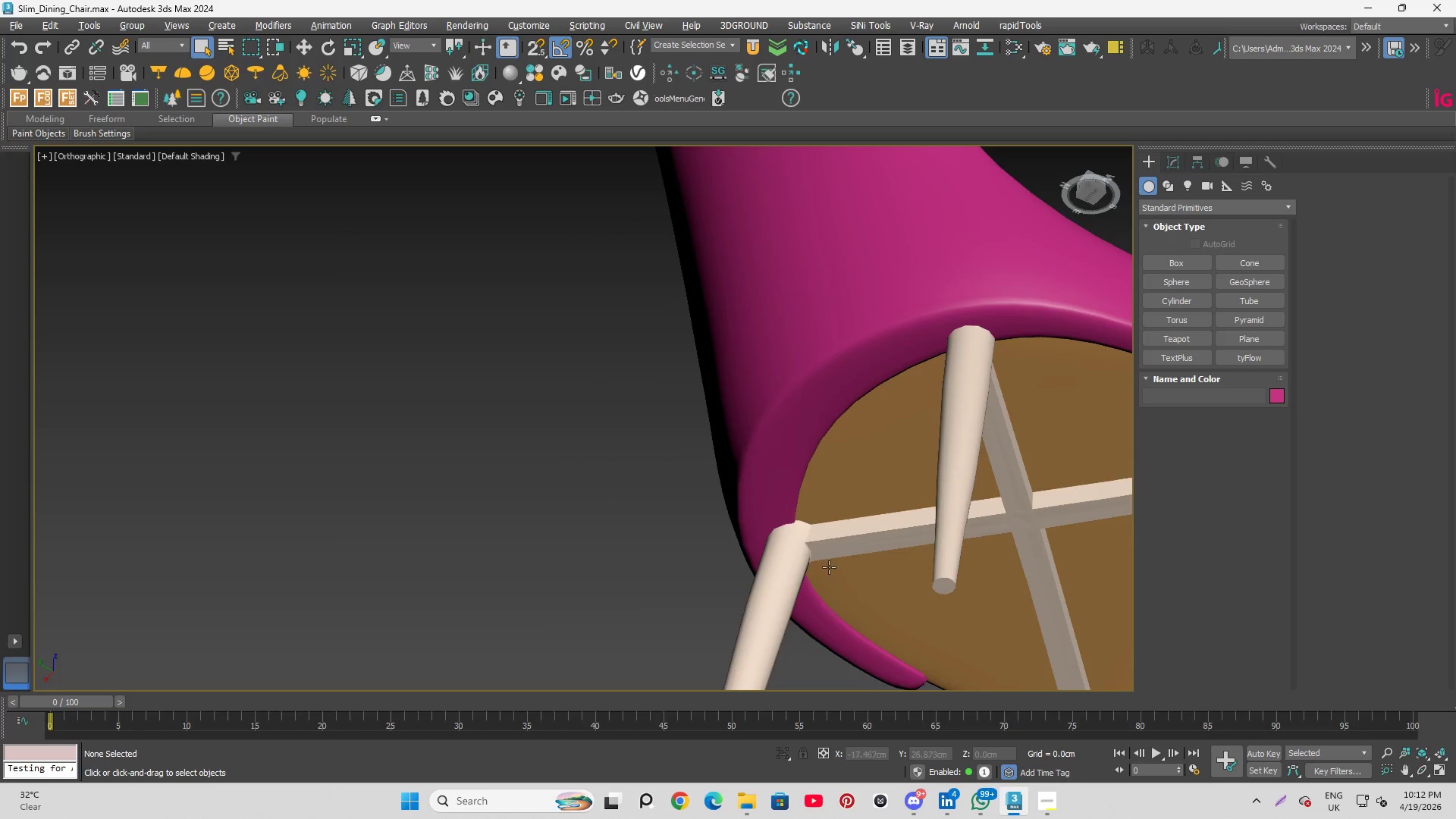 
scroll: coordinate [779, 439], scroll_direction: down, amount: 1.0
 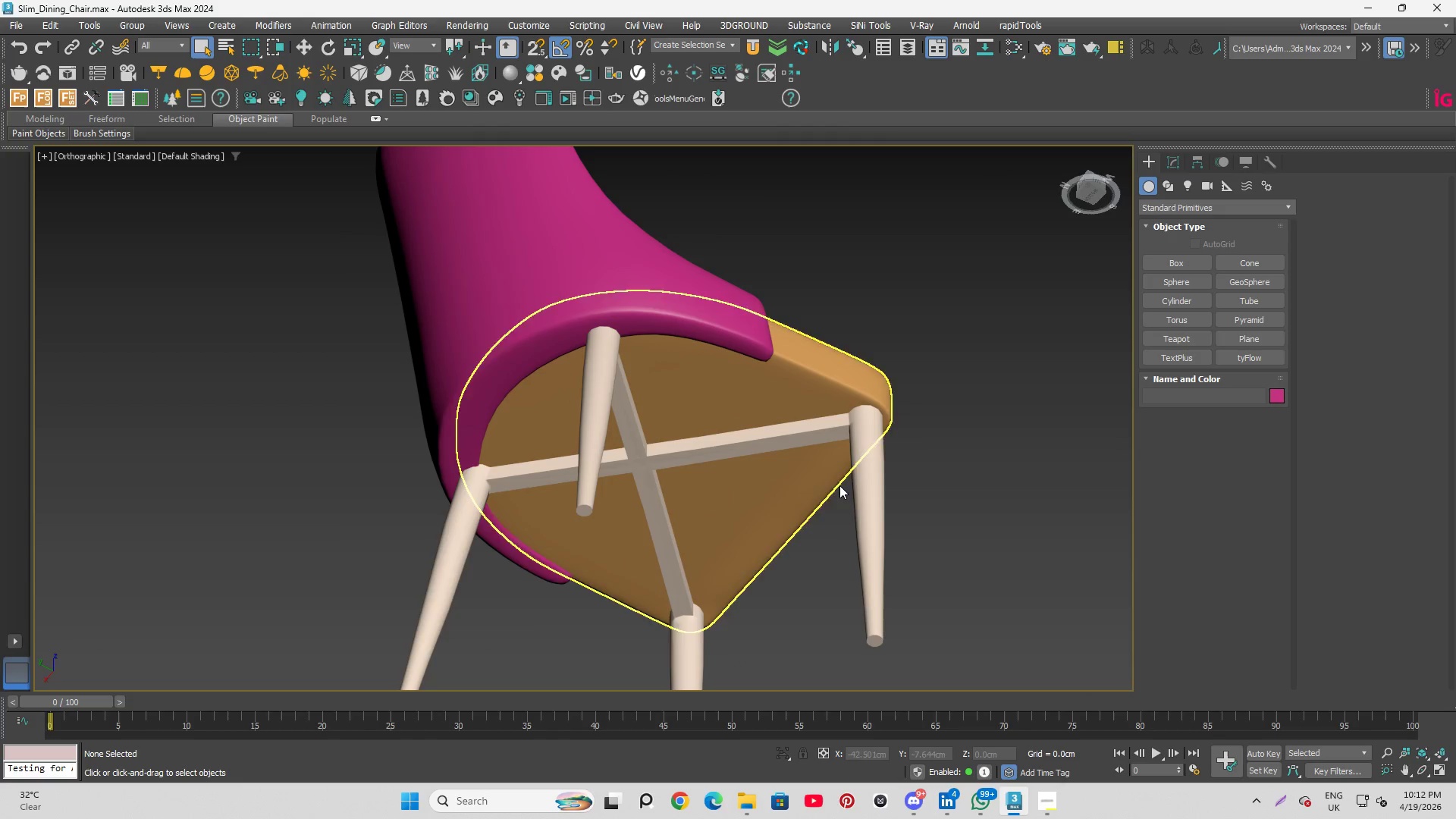 
left_click([850, 465])
 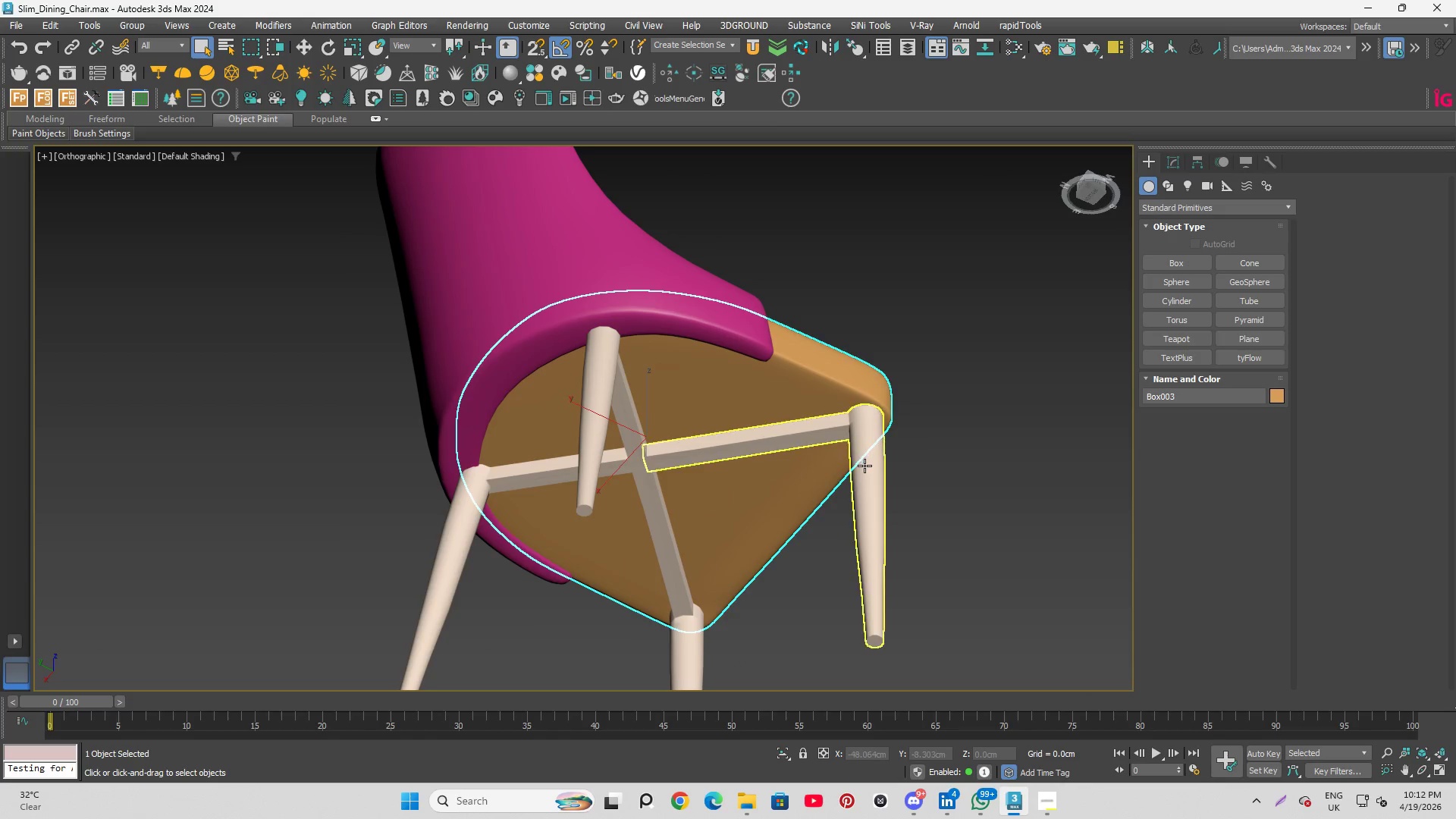 
left_click([864, 469])
 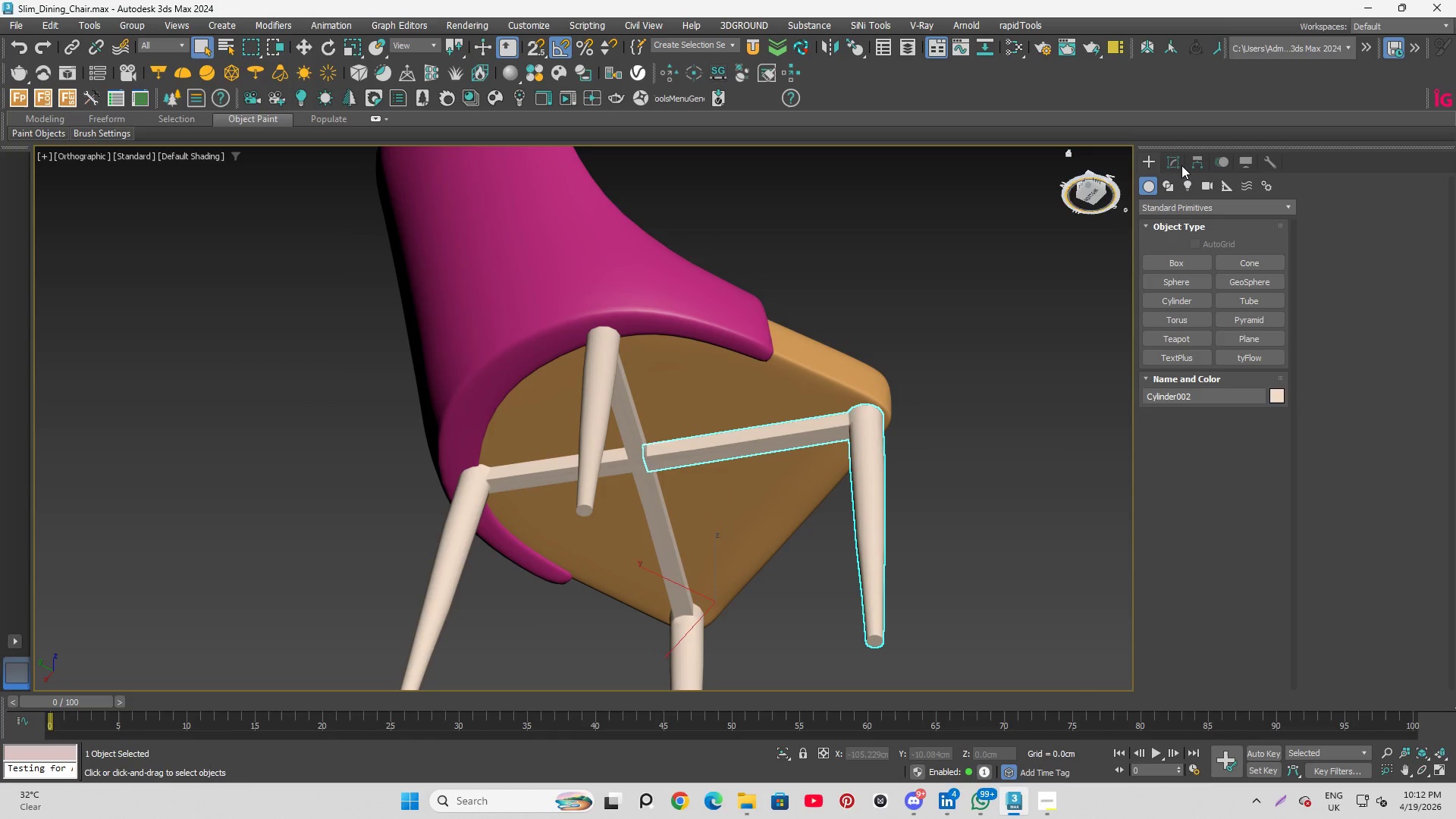 
left_click([1180, 161])
 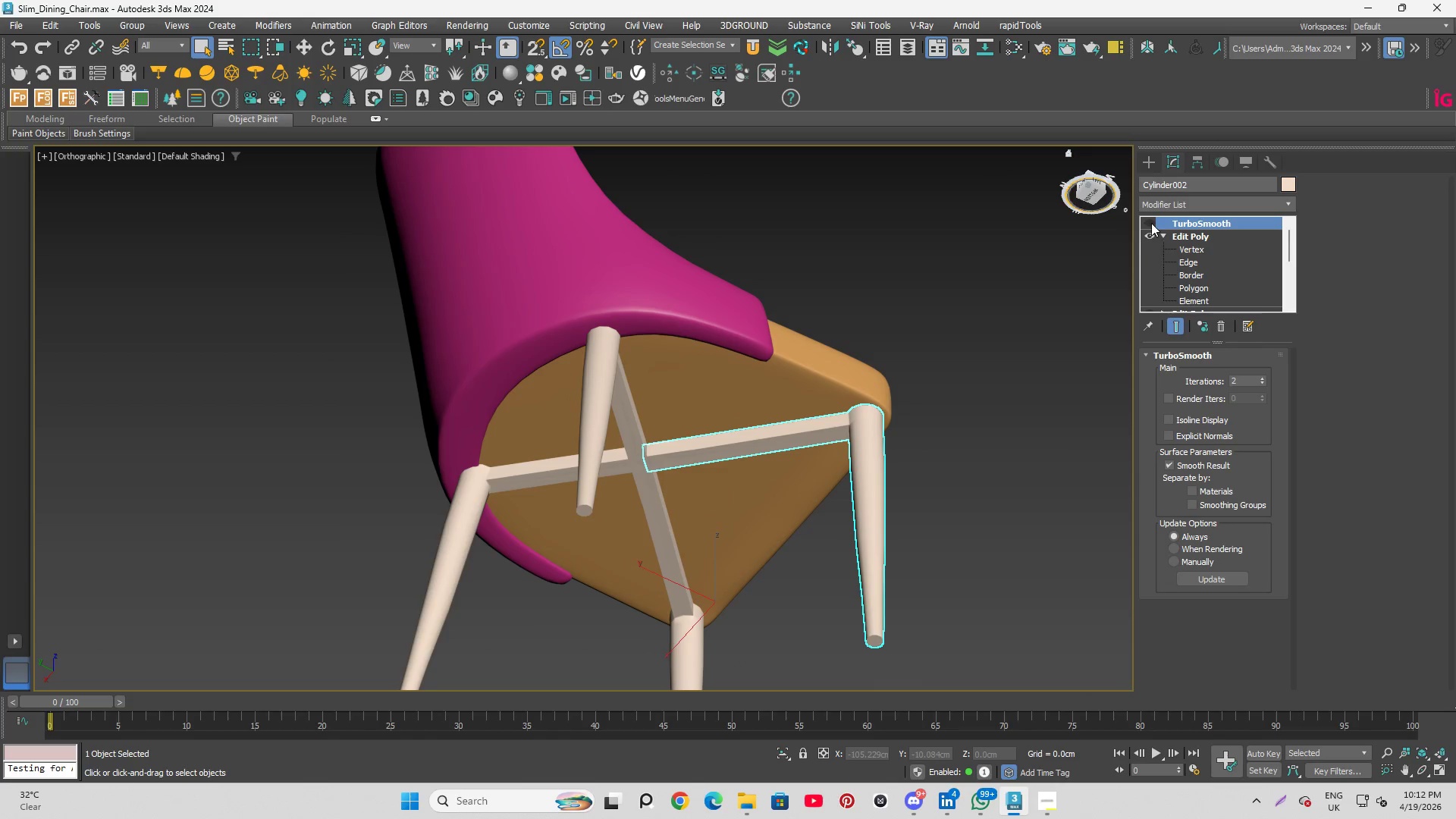 
left_click([1151, 223])
 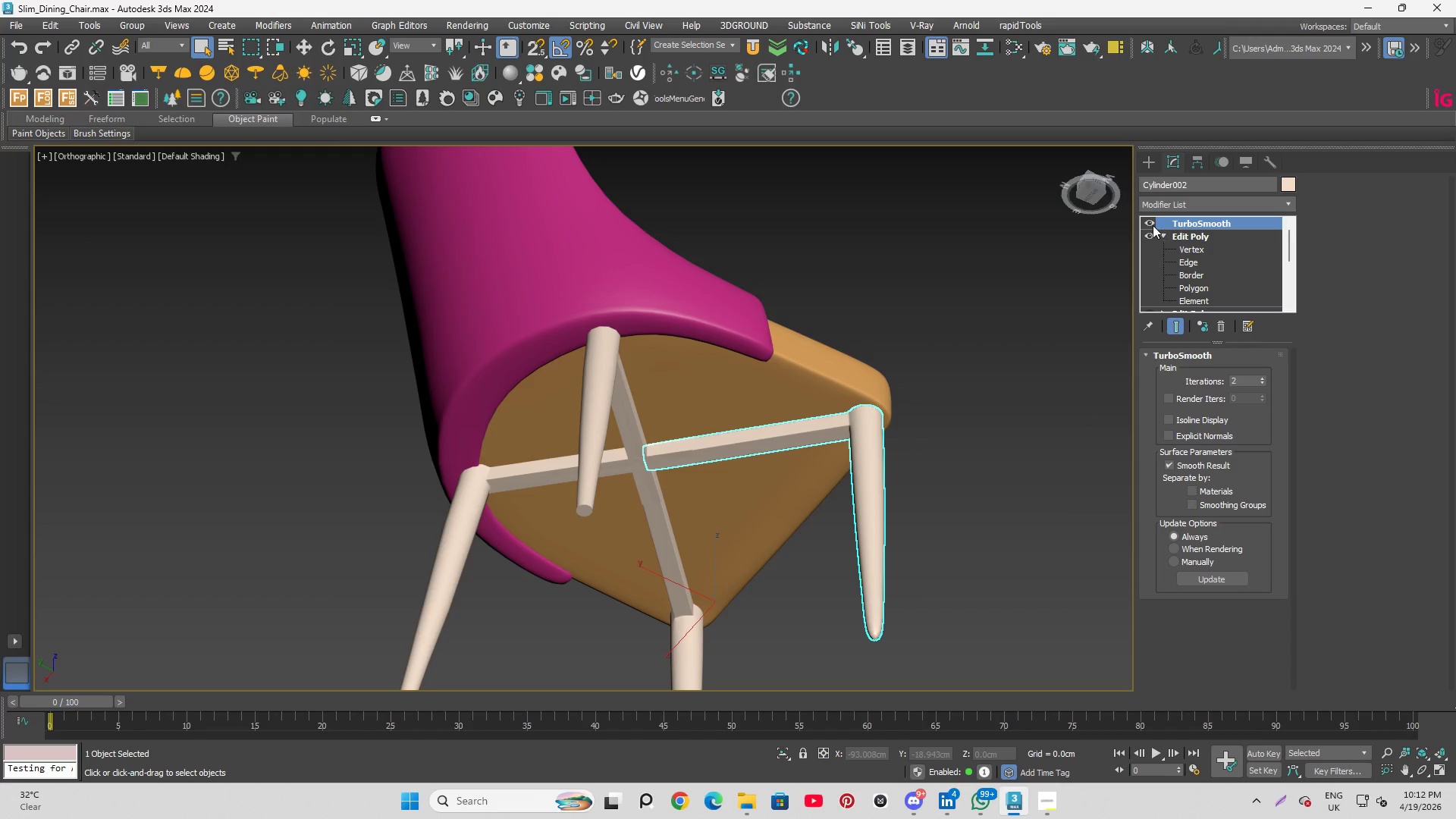 
left_click([1151, 221])
 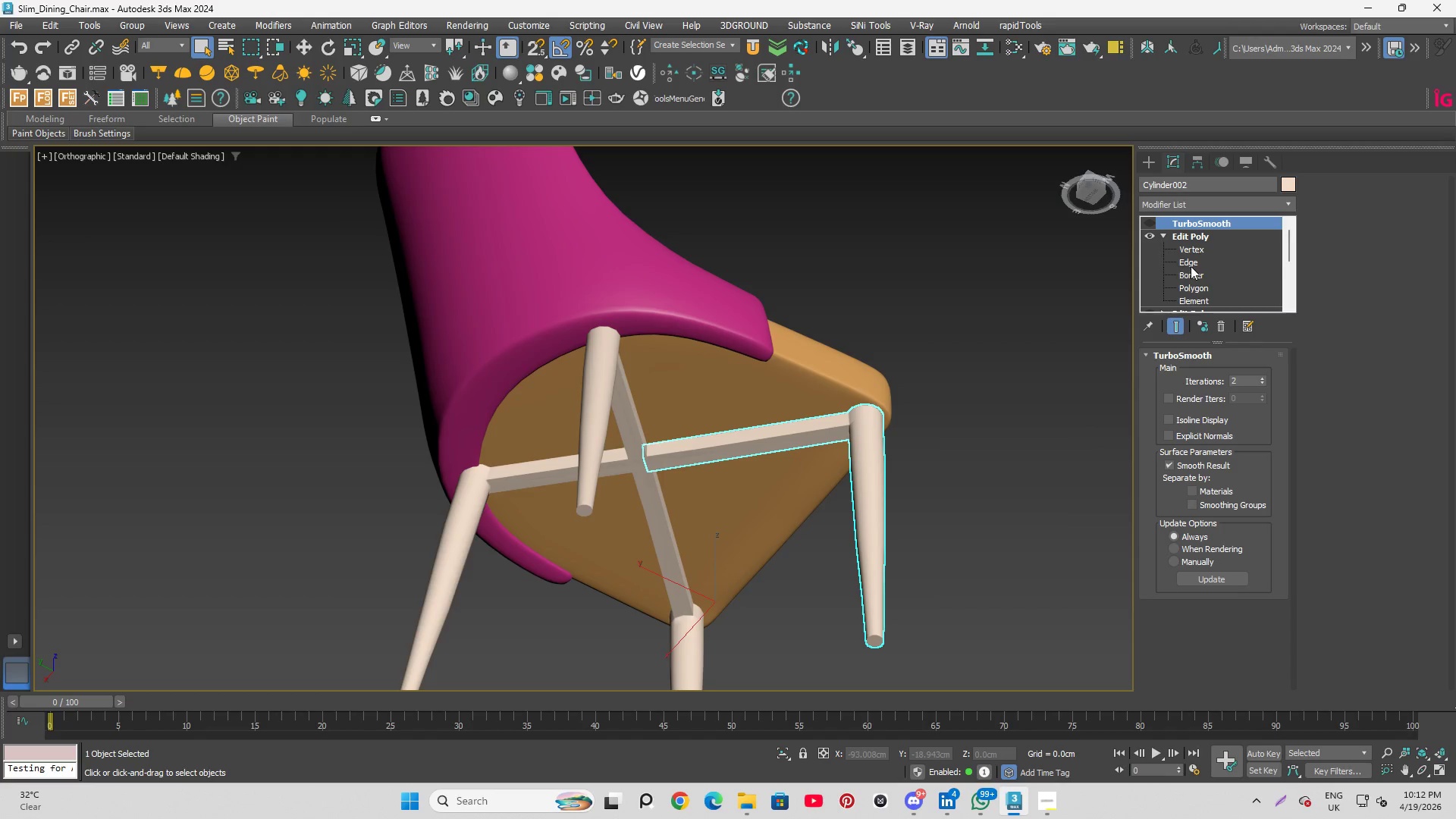 
left_click([1191, 266])
 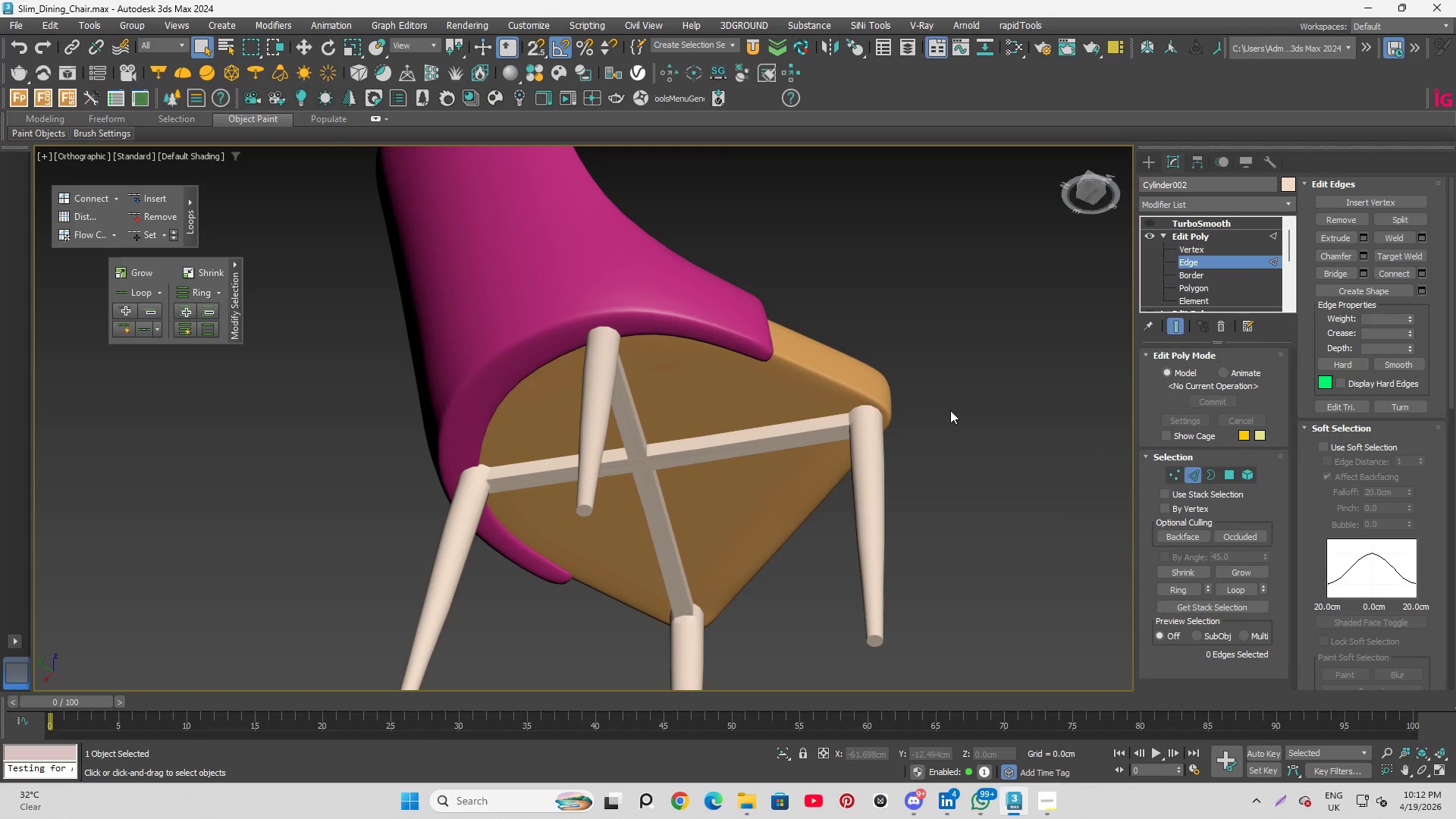 
key(F4)
 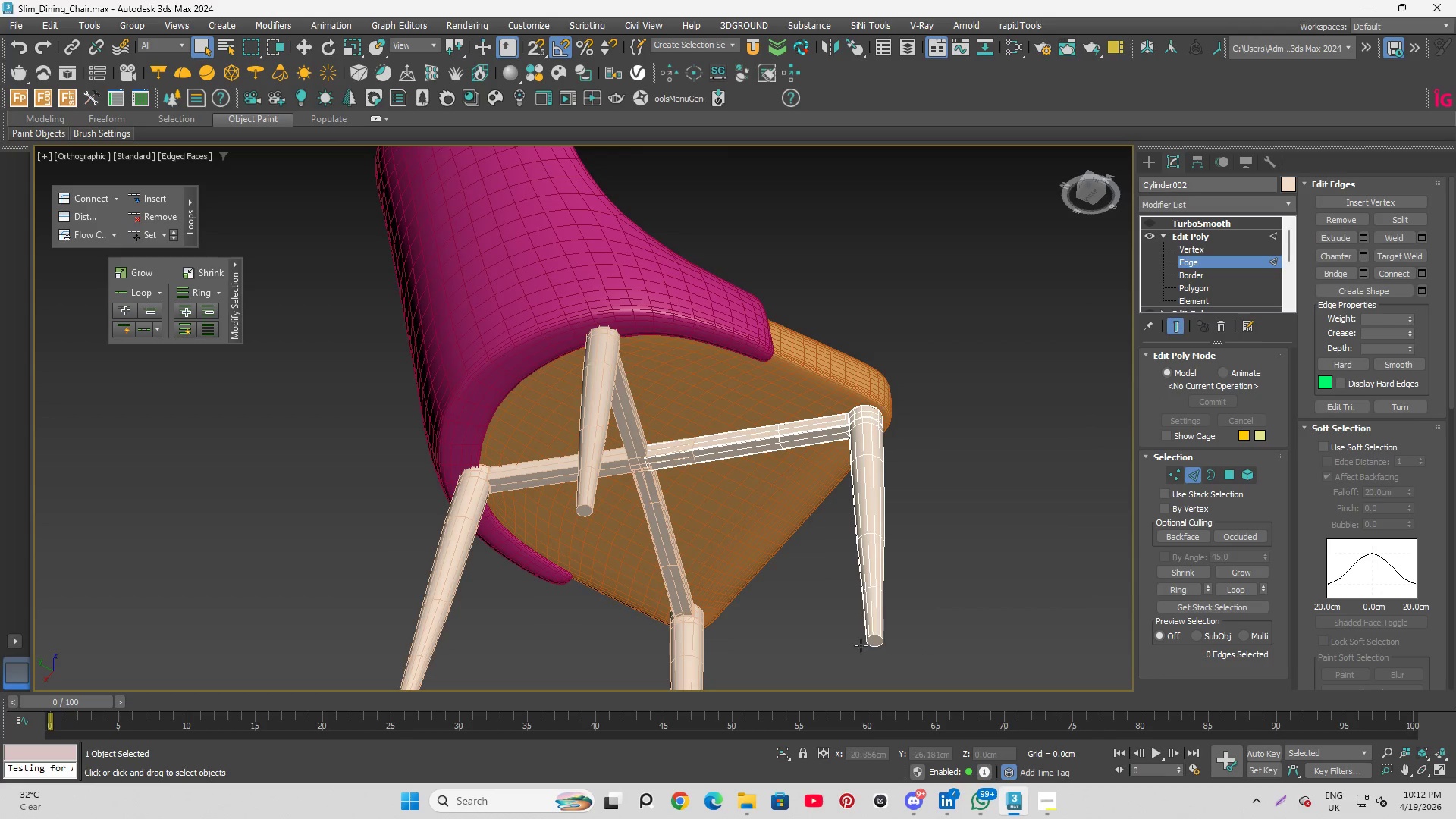 
left_click([952, 621])
 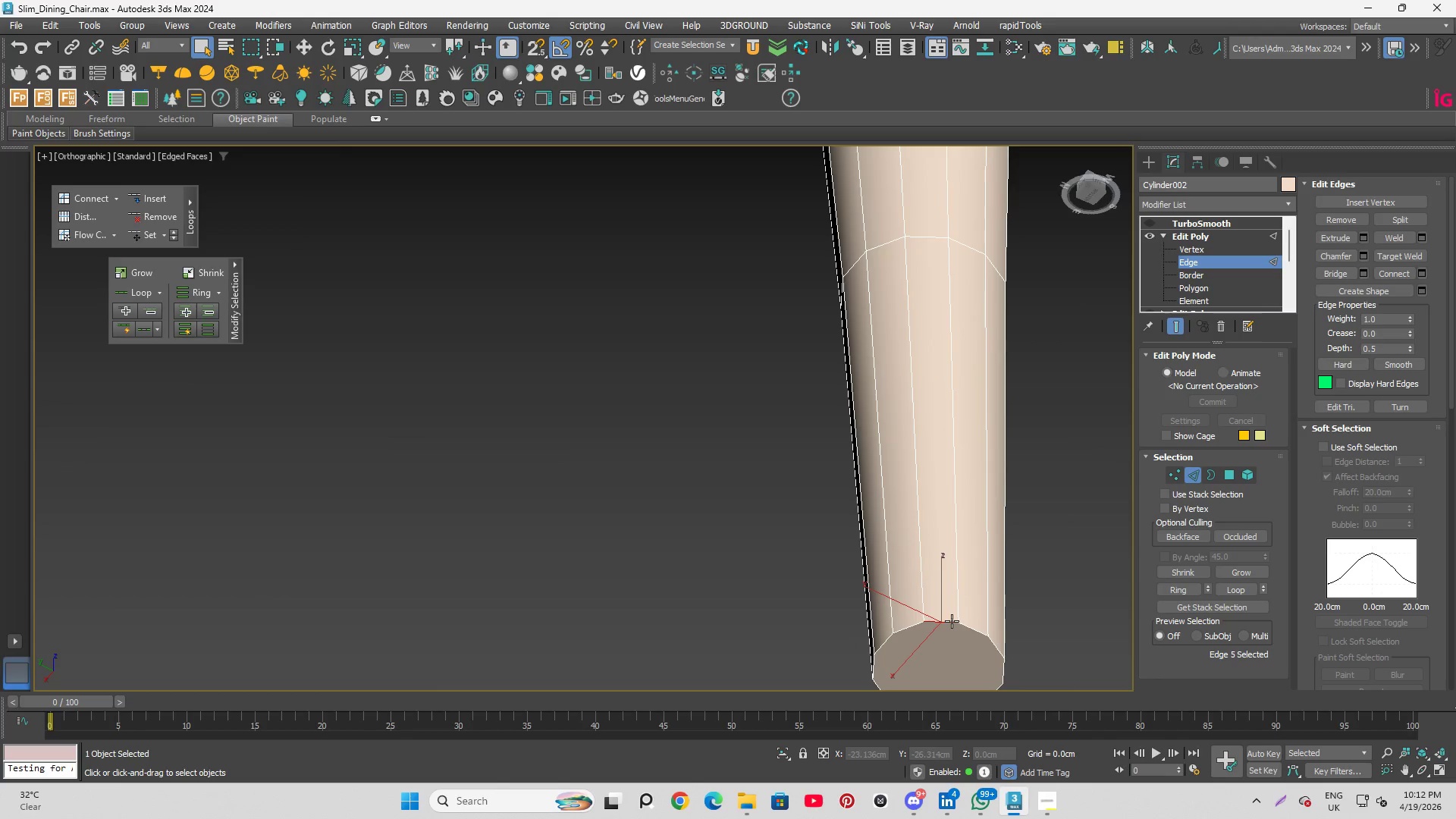 
scroll: coordinate [956, 640], scroll_direction: up, amount: 6.0
 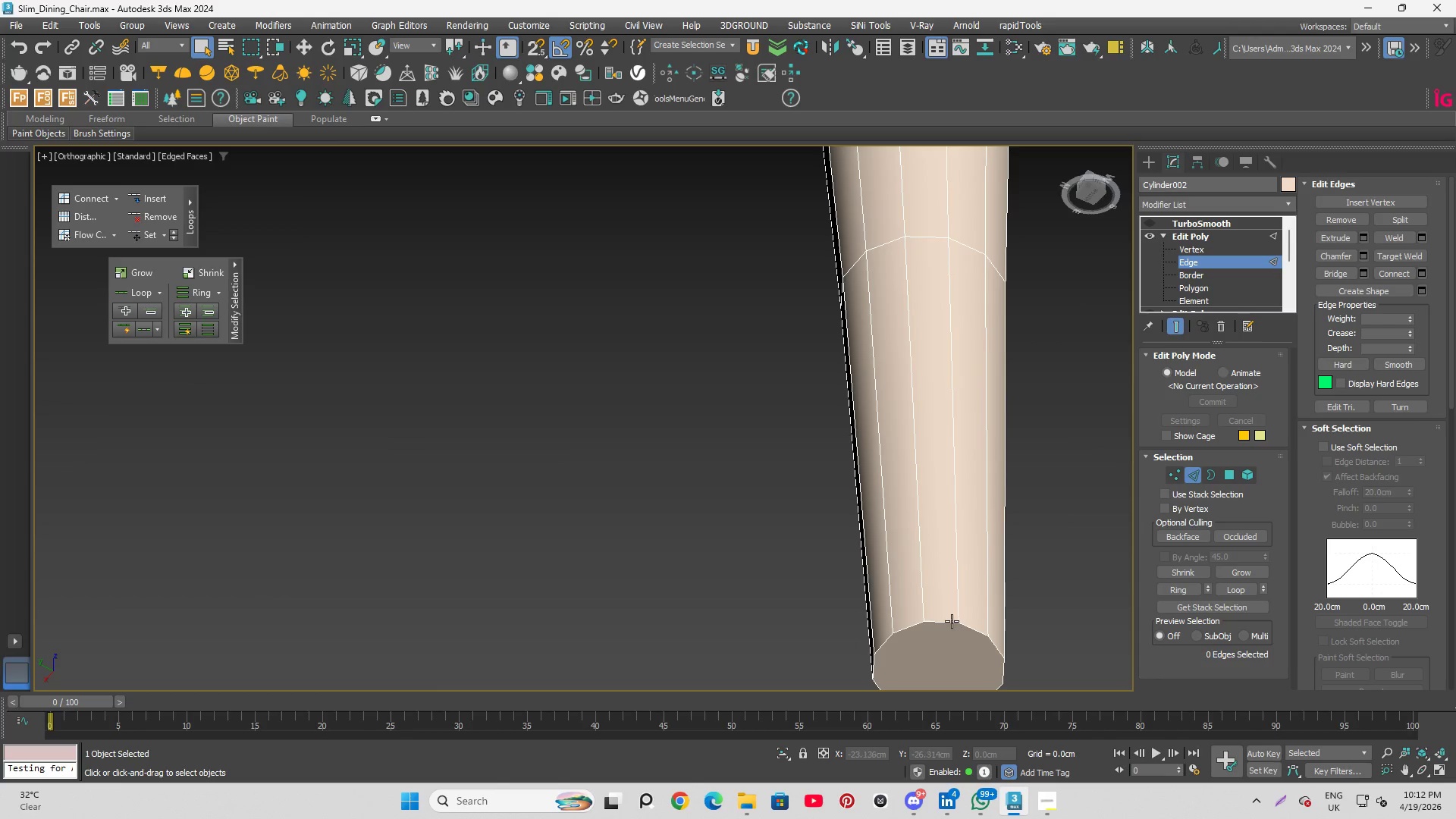 
double_click([952, 621])
 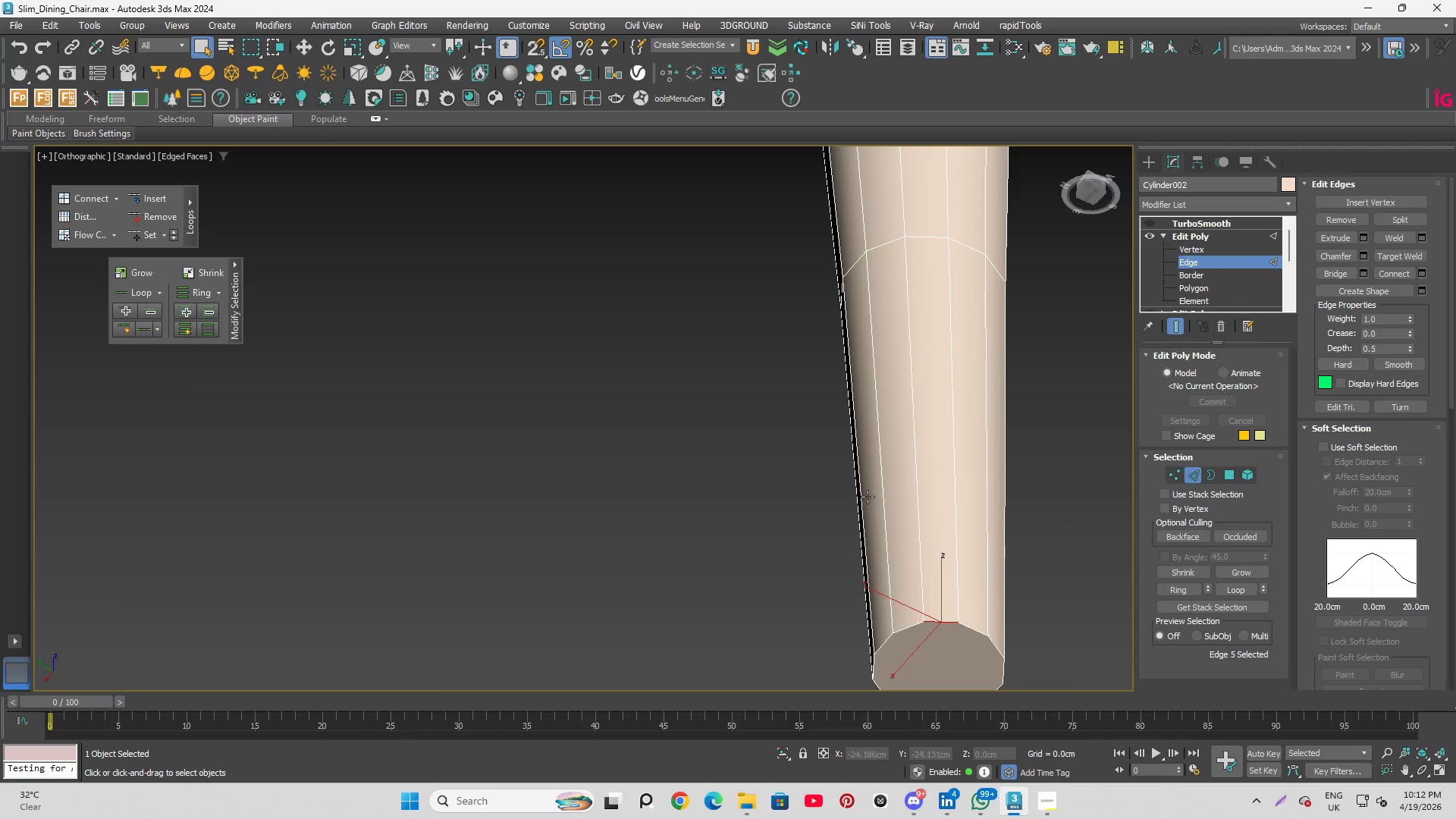 
scroll: coordinate [835, 403], scroll_direction: down, amount: 3.0
 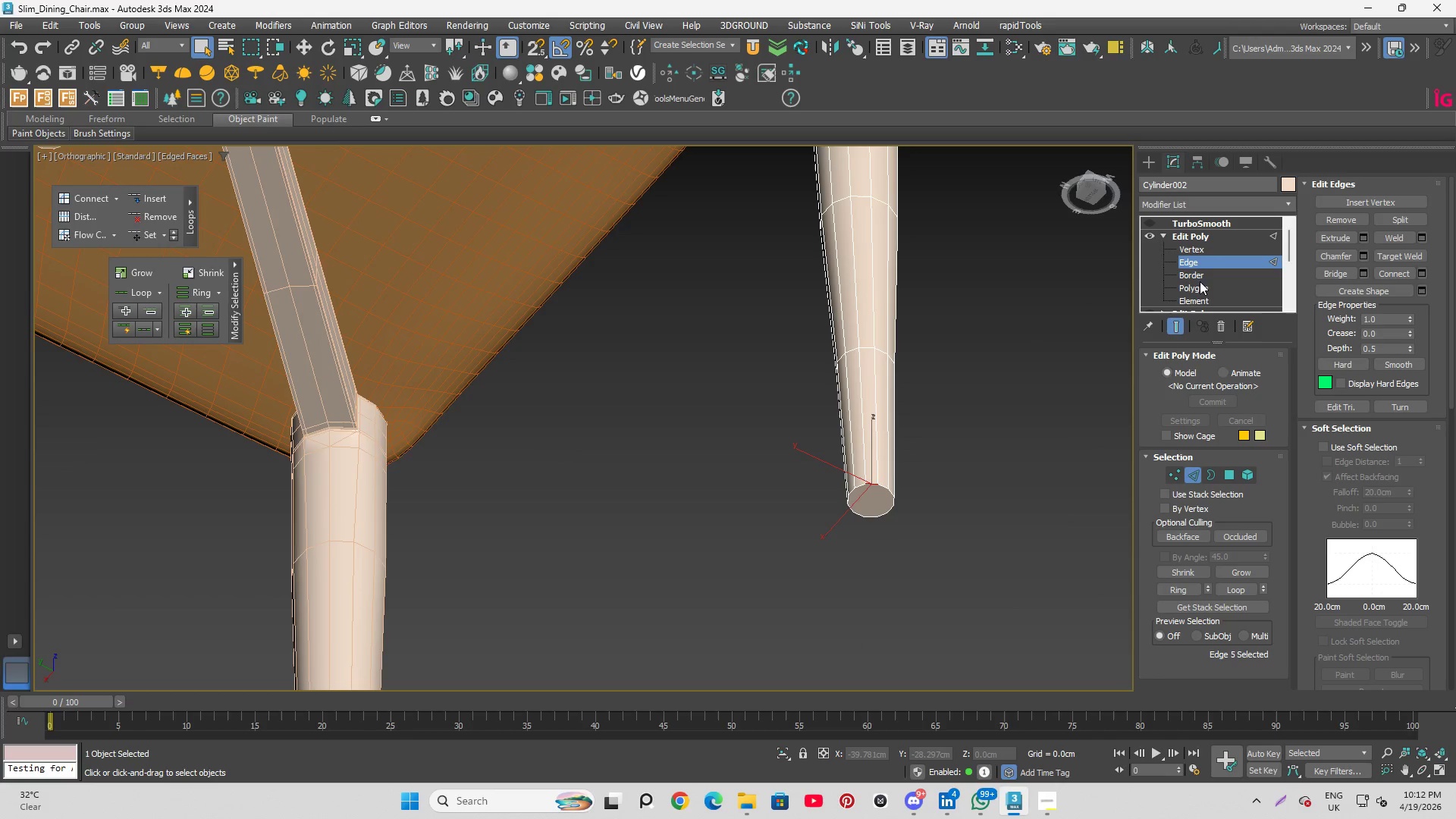 
left_click([1200, 287])
 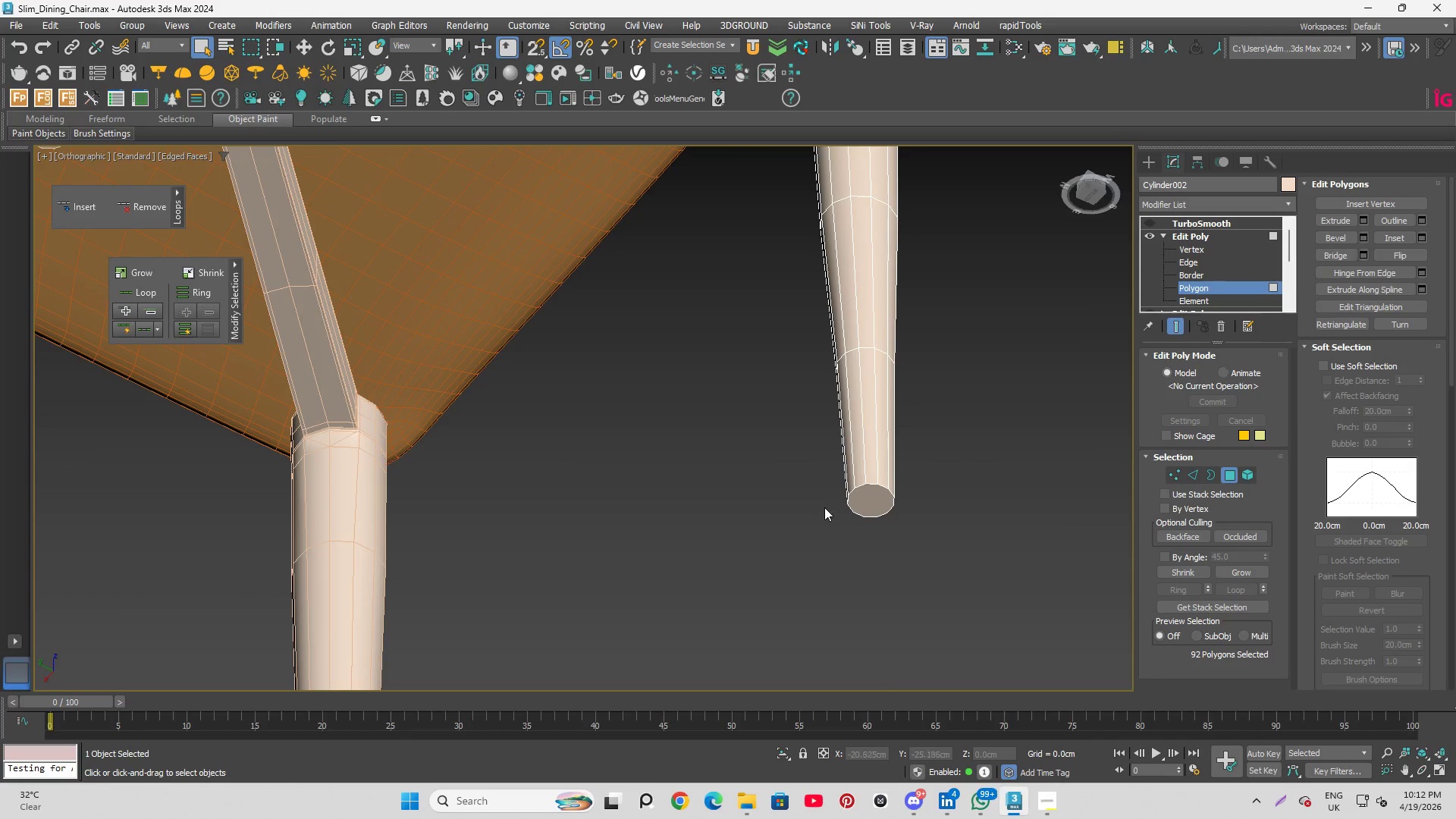 
left_click([902, 508])
 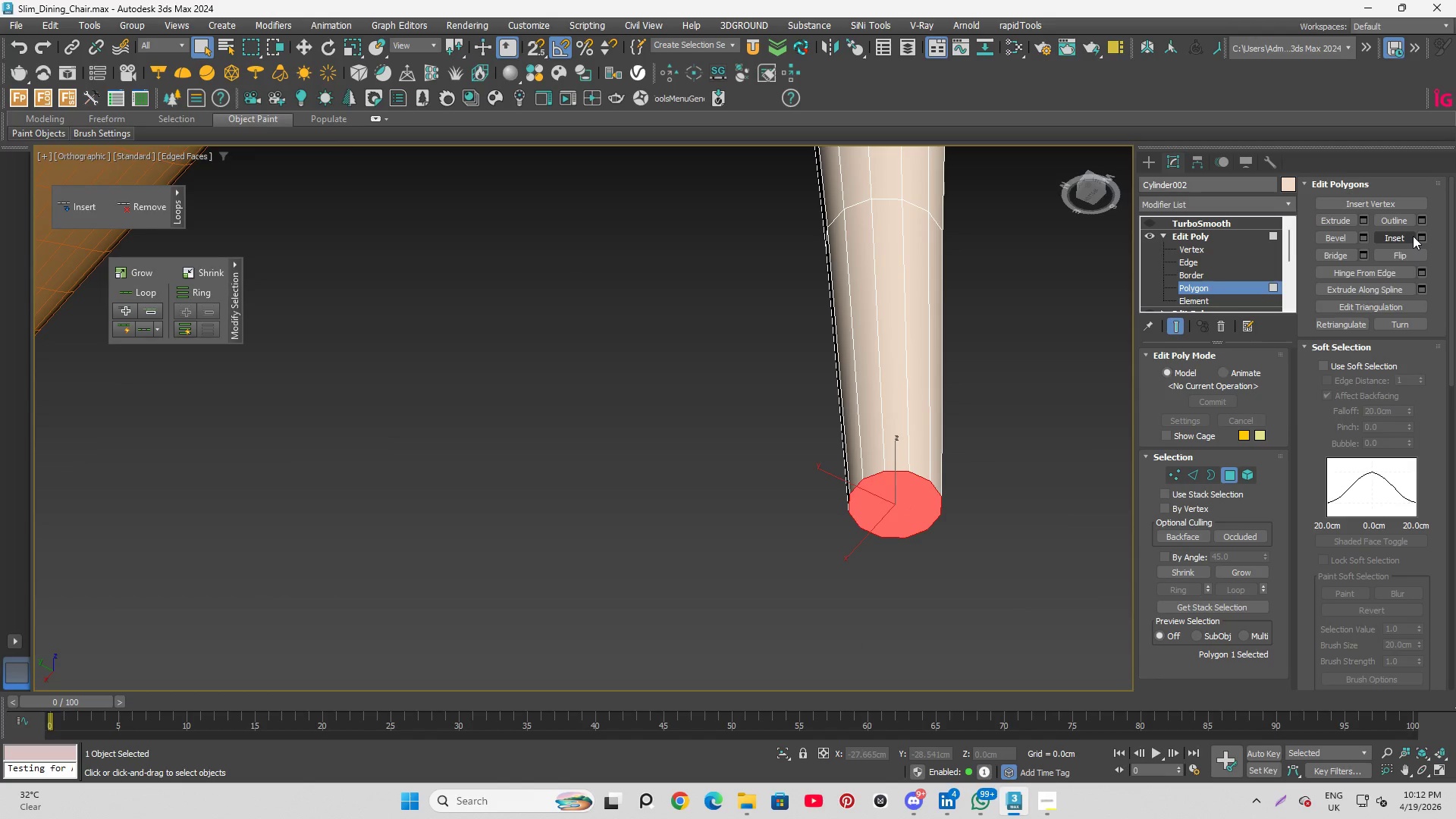 
scroll: coordinate [849, 495], scroll_direction: up, amount: 2.0
 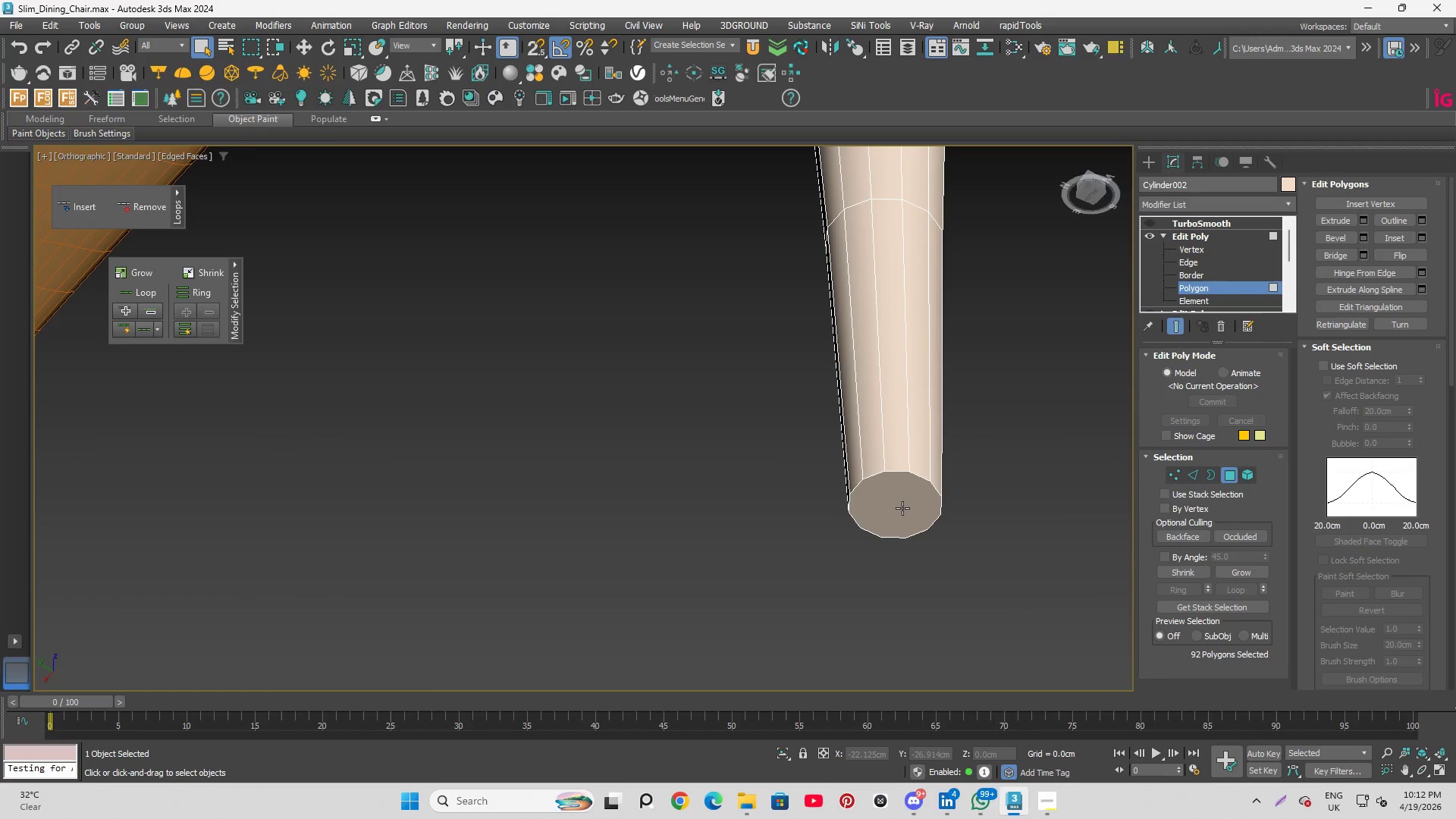 
left_click([1419, 236])
 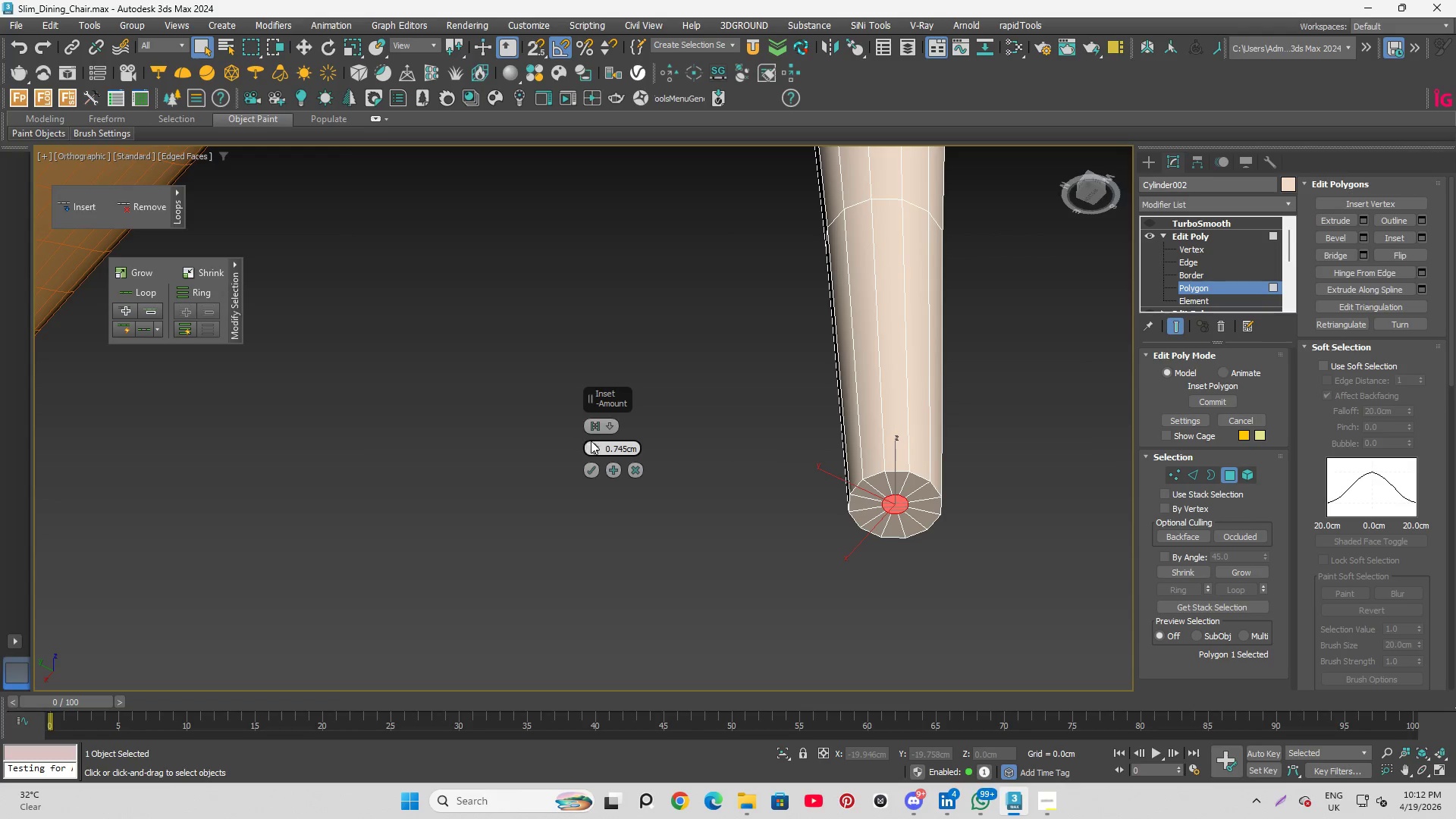 
left_click_drag(start_coordinate=[592, 444], to_coordinate=[604, 469])
 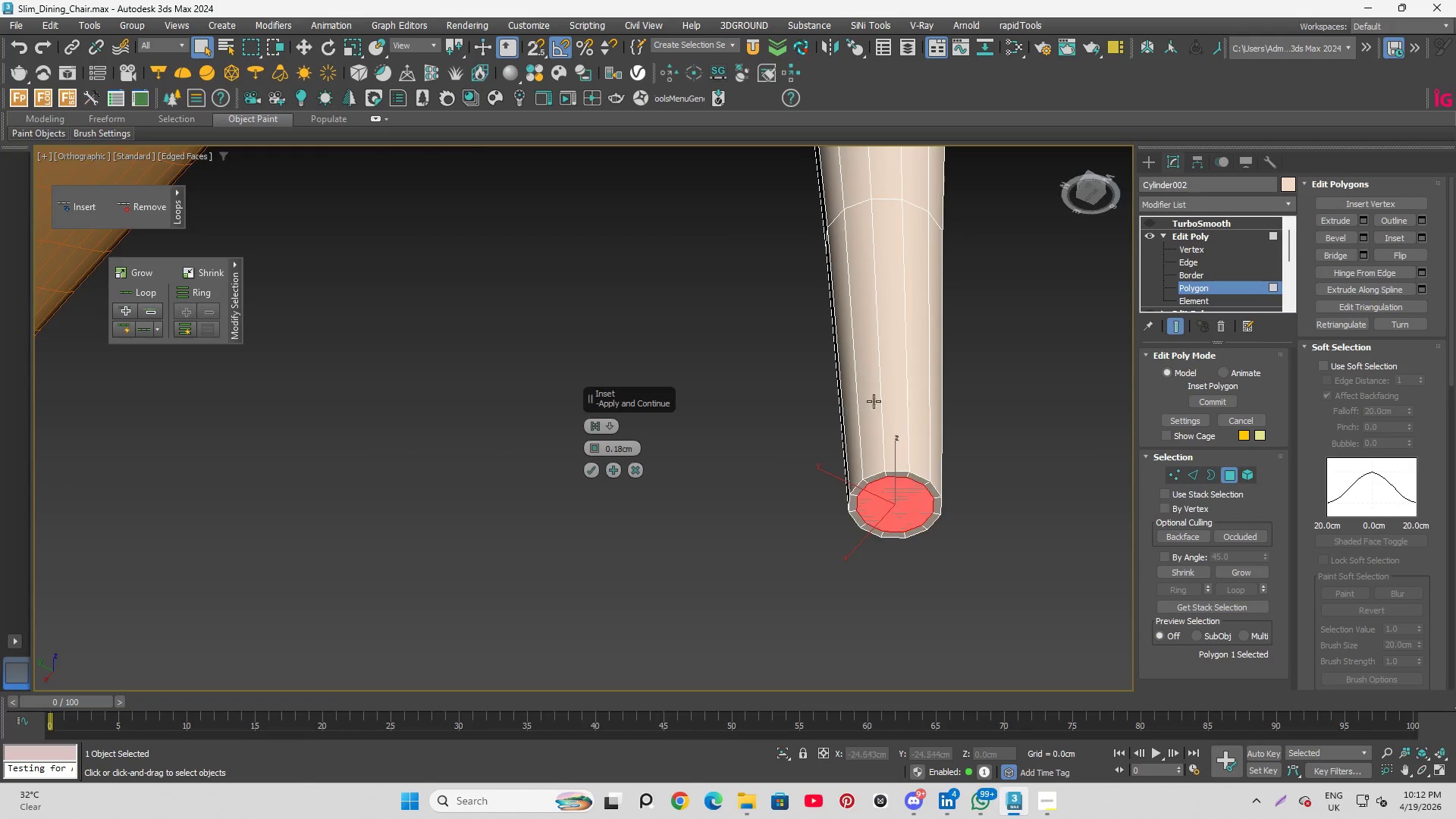 
scroll: coordinate [859, 431], scroll_direction: down, amount: 2.0
 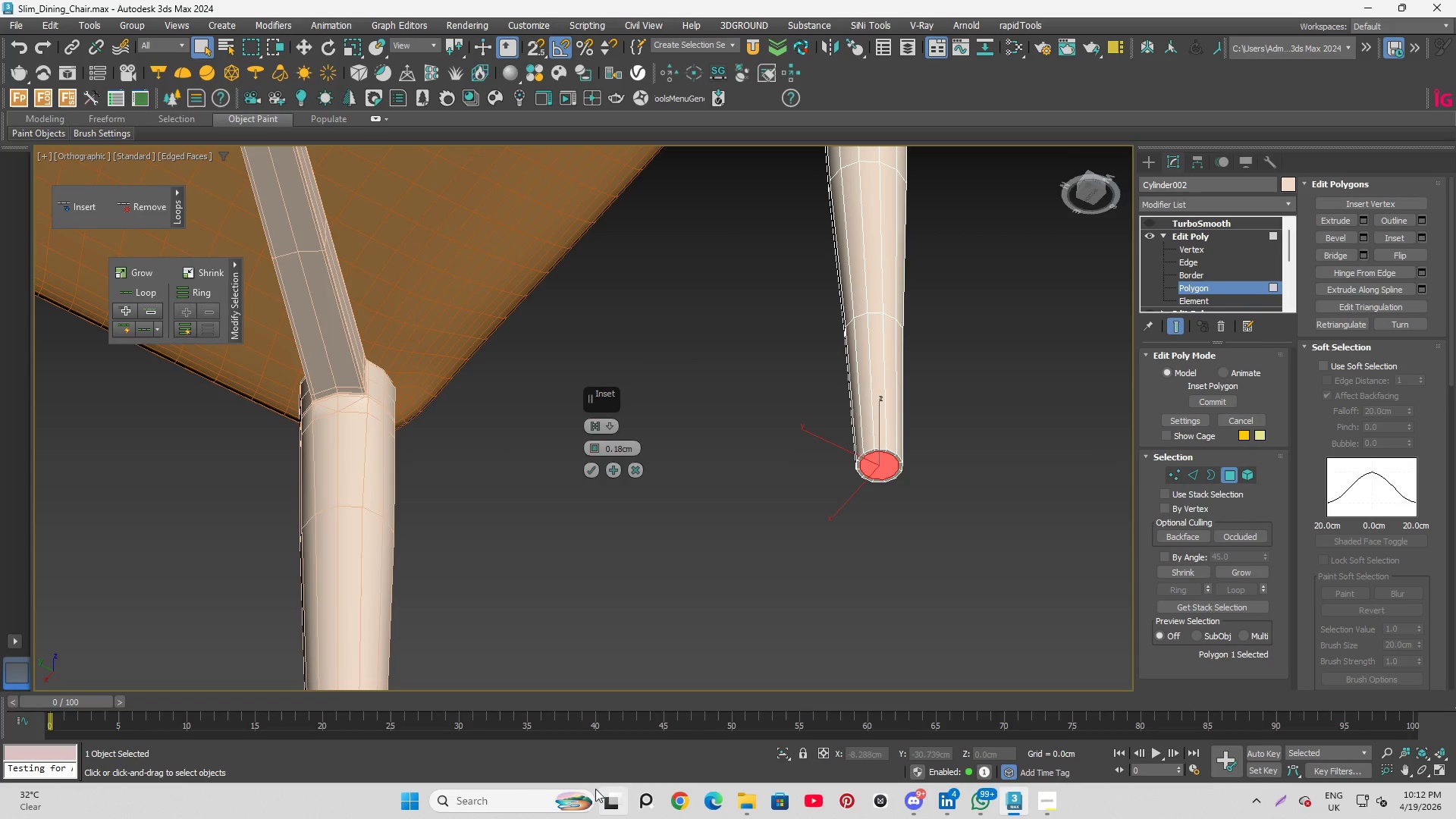 
left_click([650, 805])
 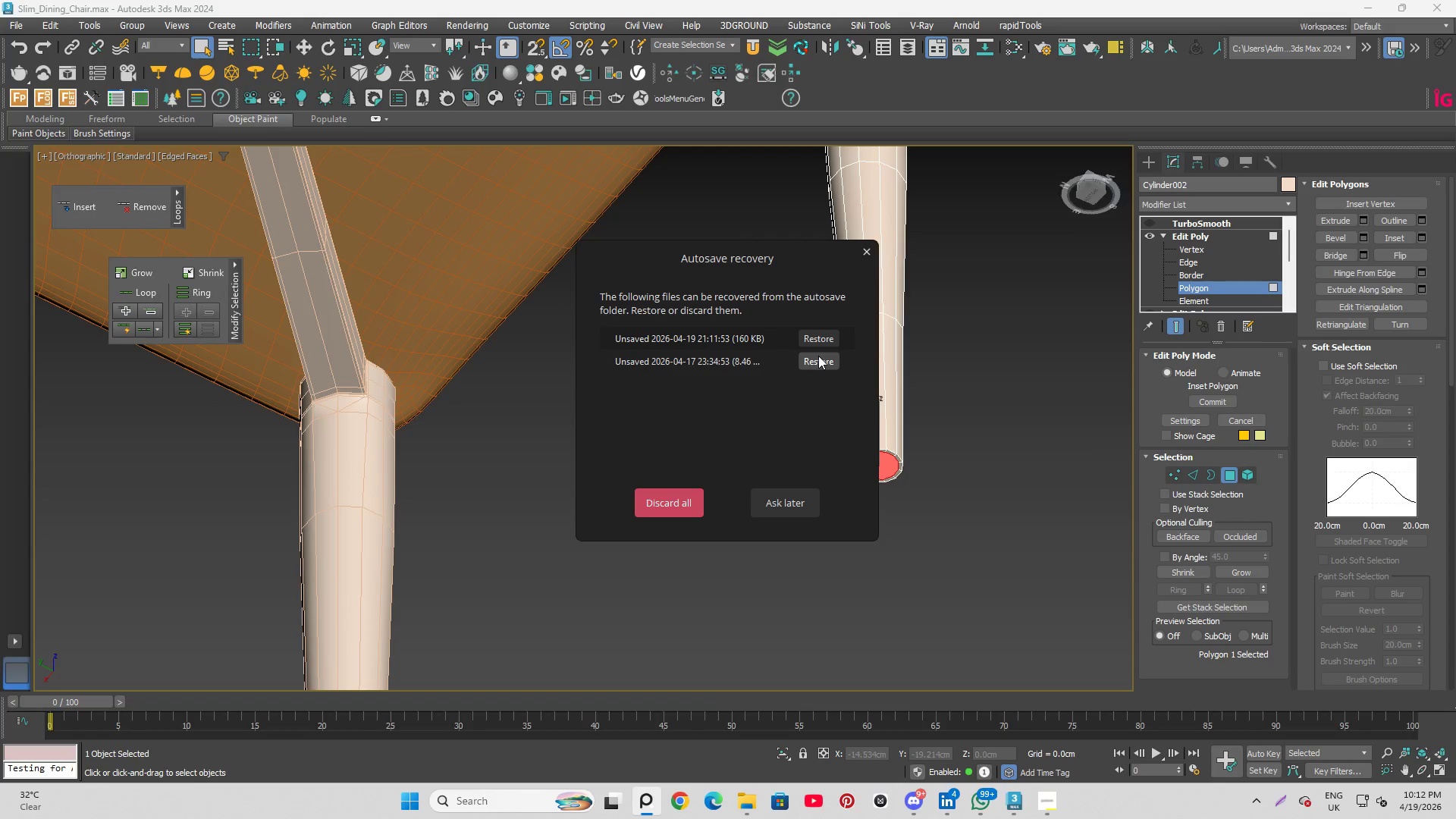 
wait(5.17)
 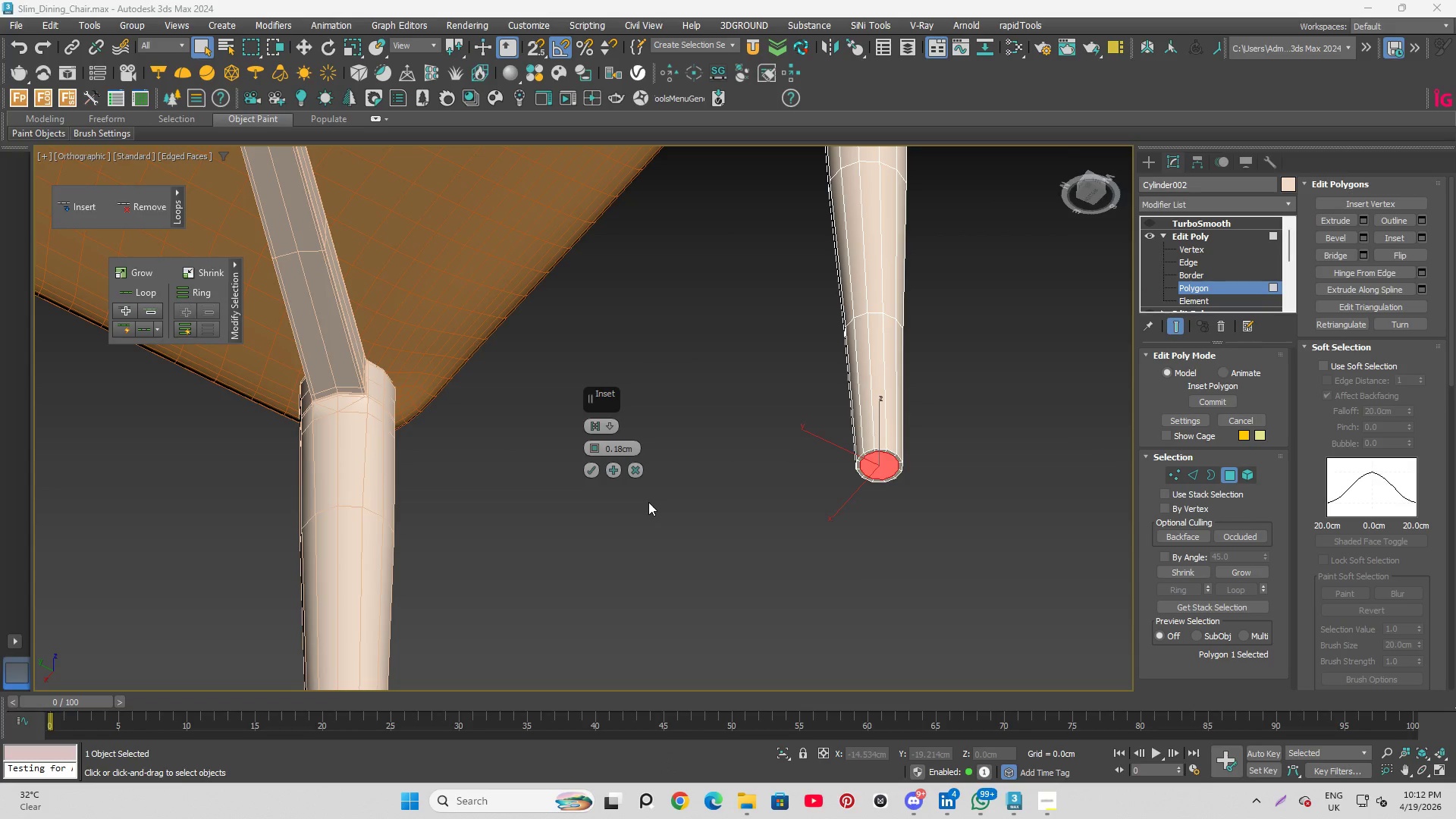 
left_click([821, 340])
 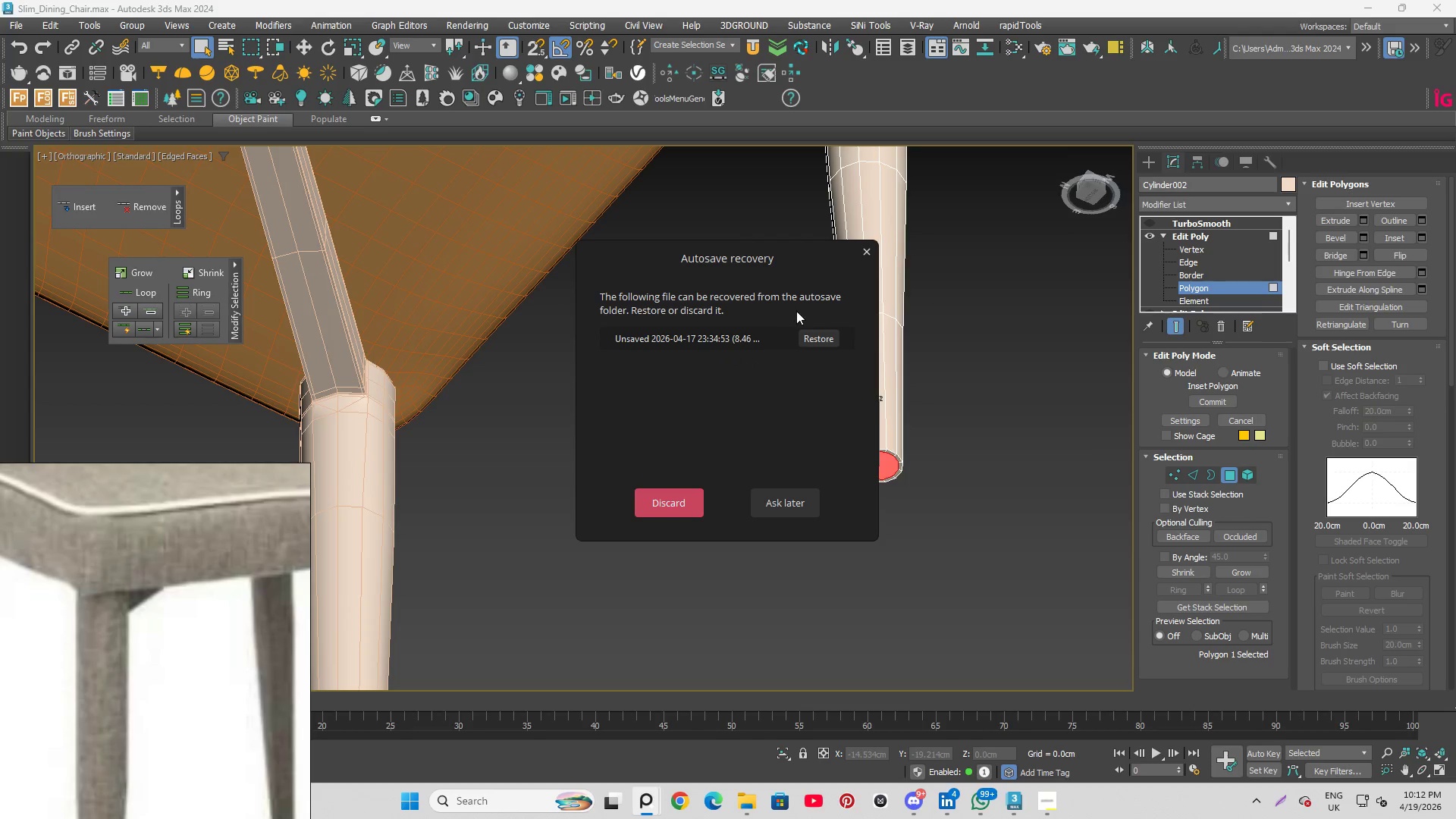 
left_click([792, 506])
 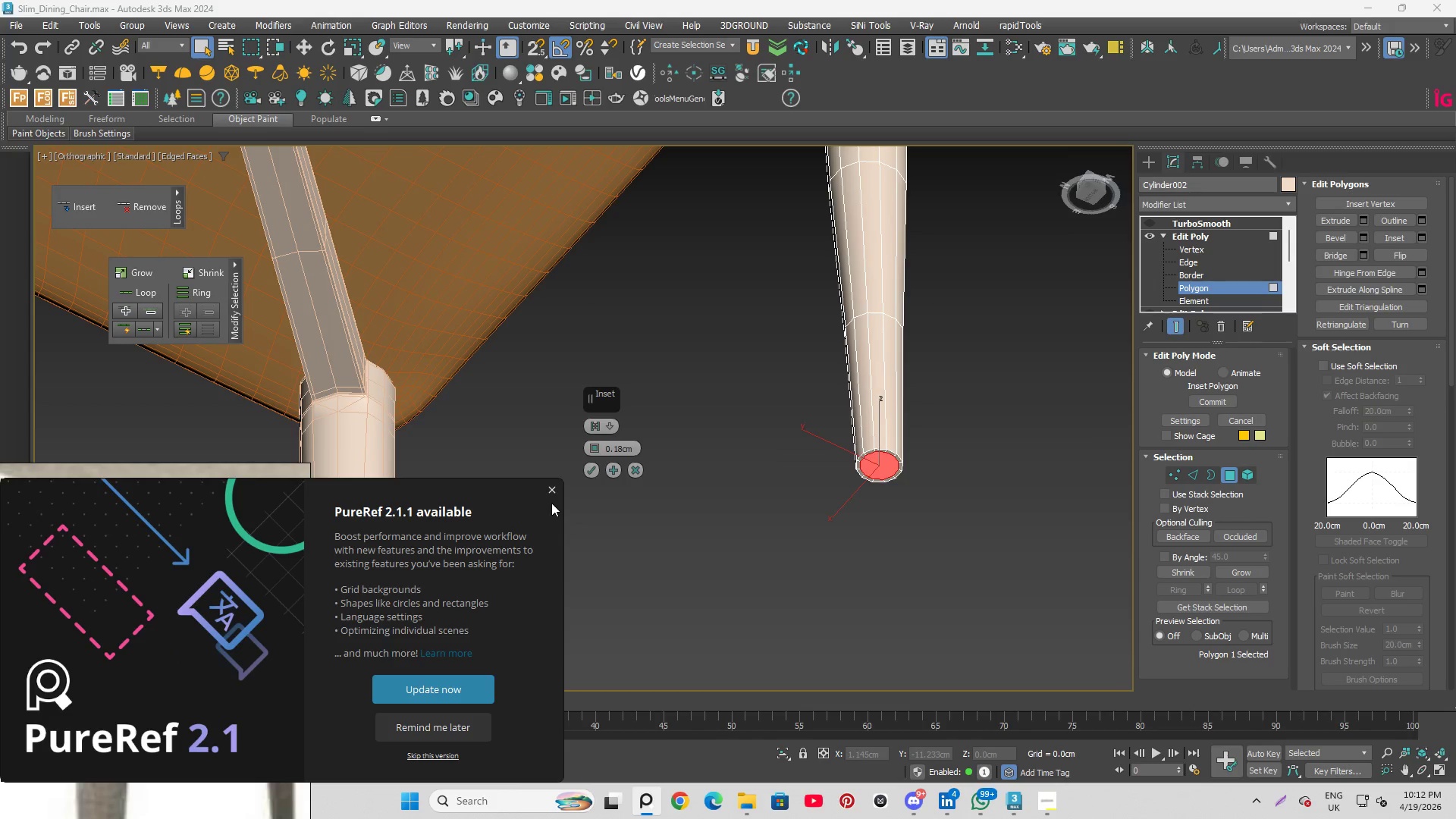 
left_click([553, 494])
 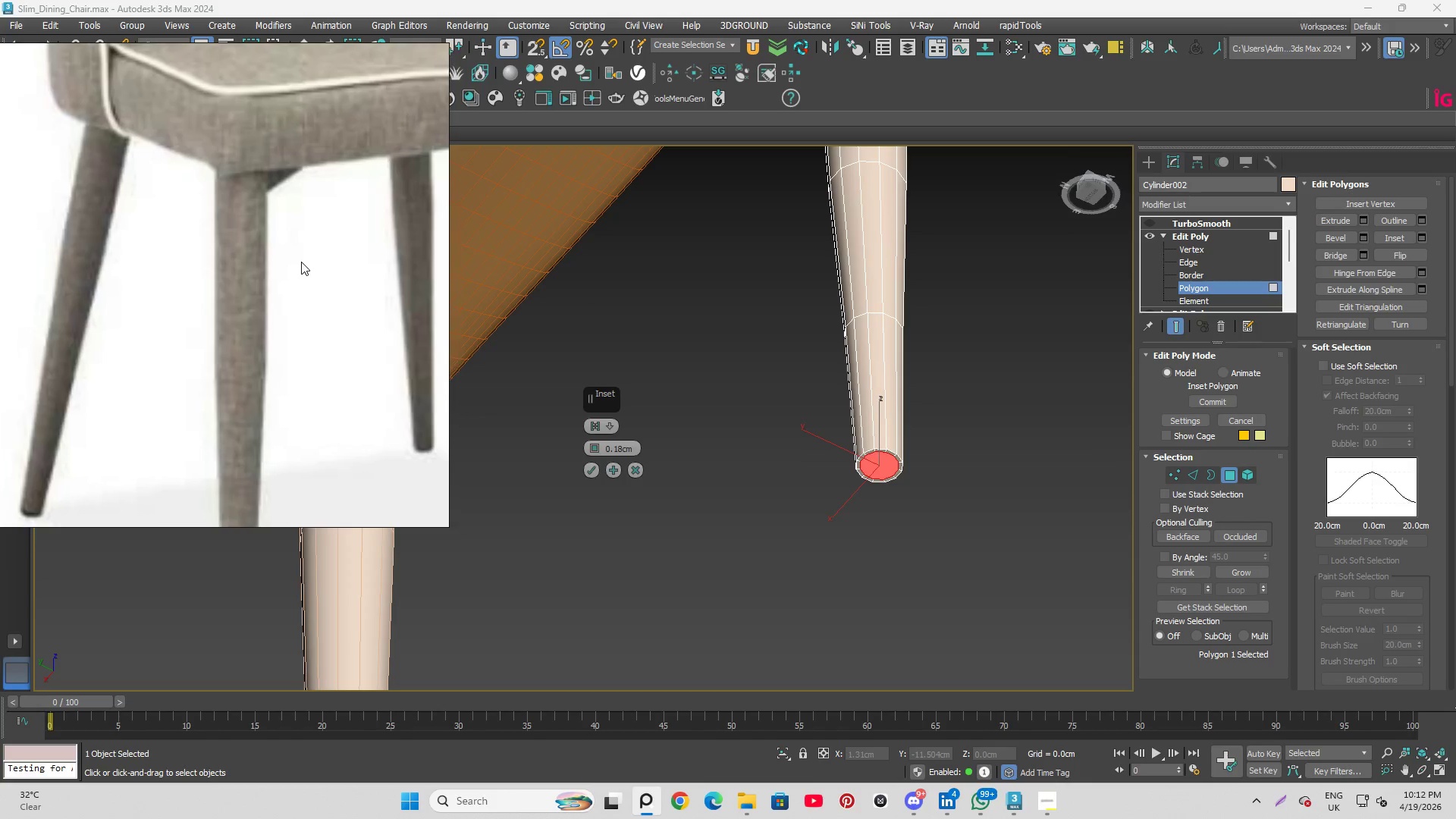 
scroll: coordinate [265, 406], scroll_direction: none, amount: 0.0
 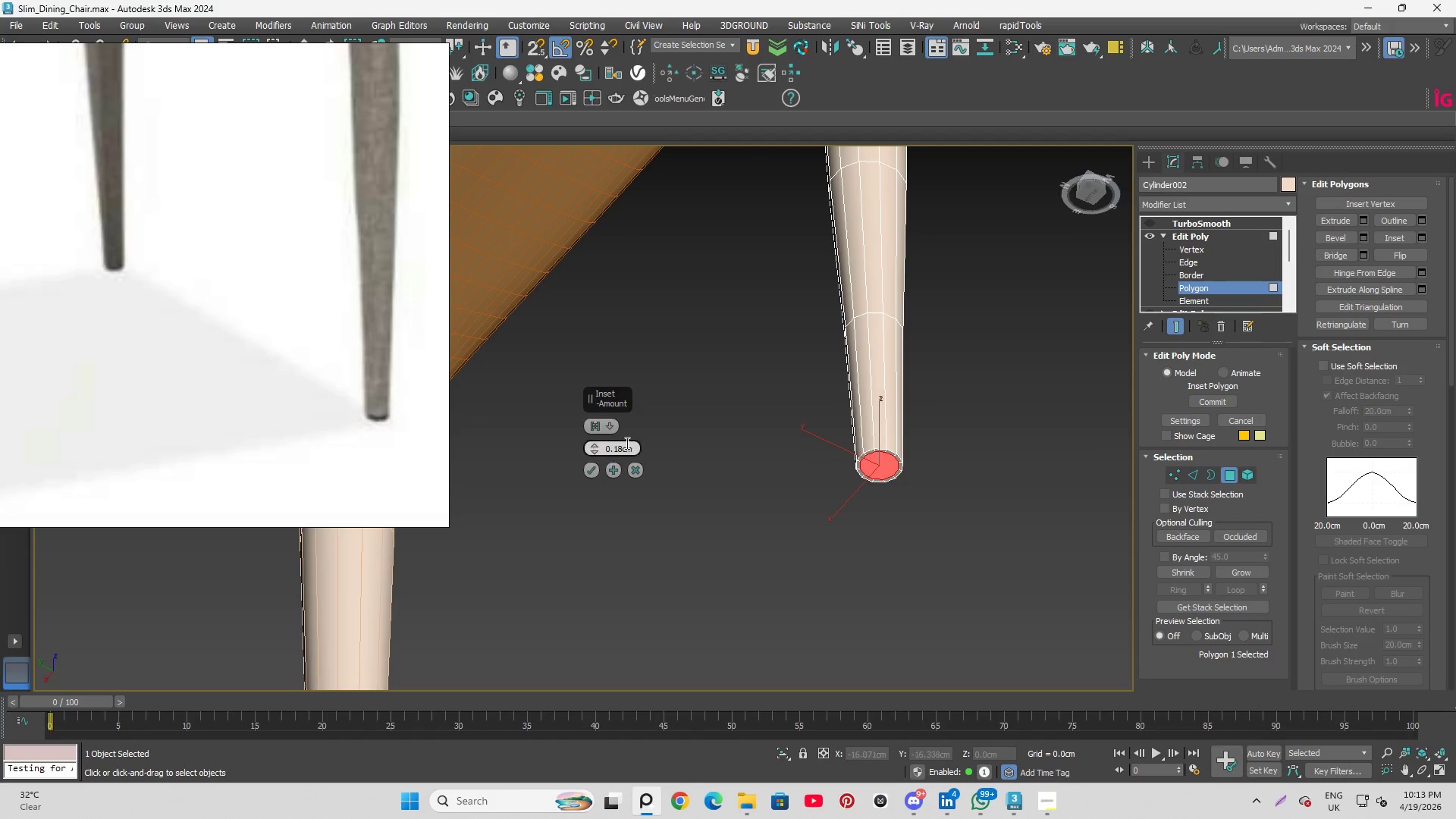 
scroll: coordinate [865, 481], scroll_direction: up, amount: 1.0
 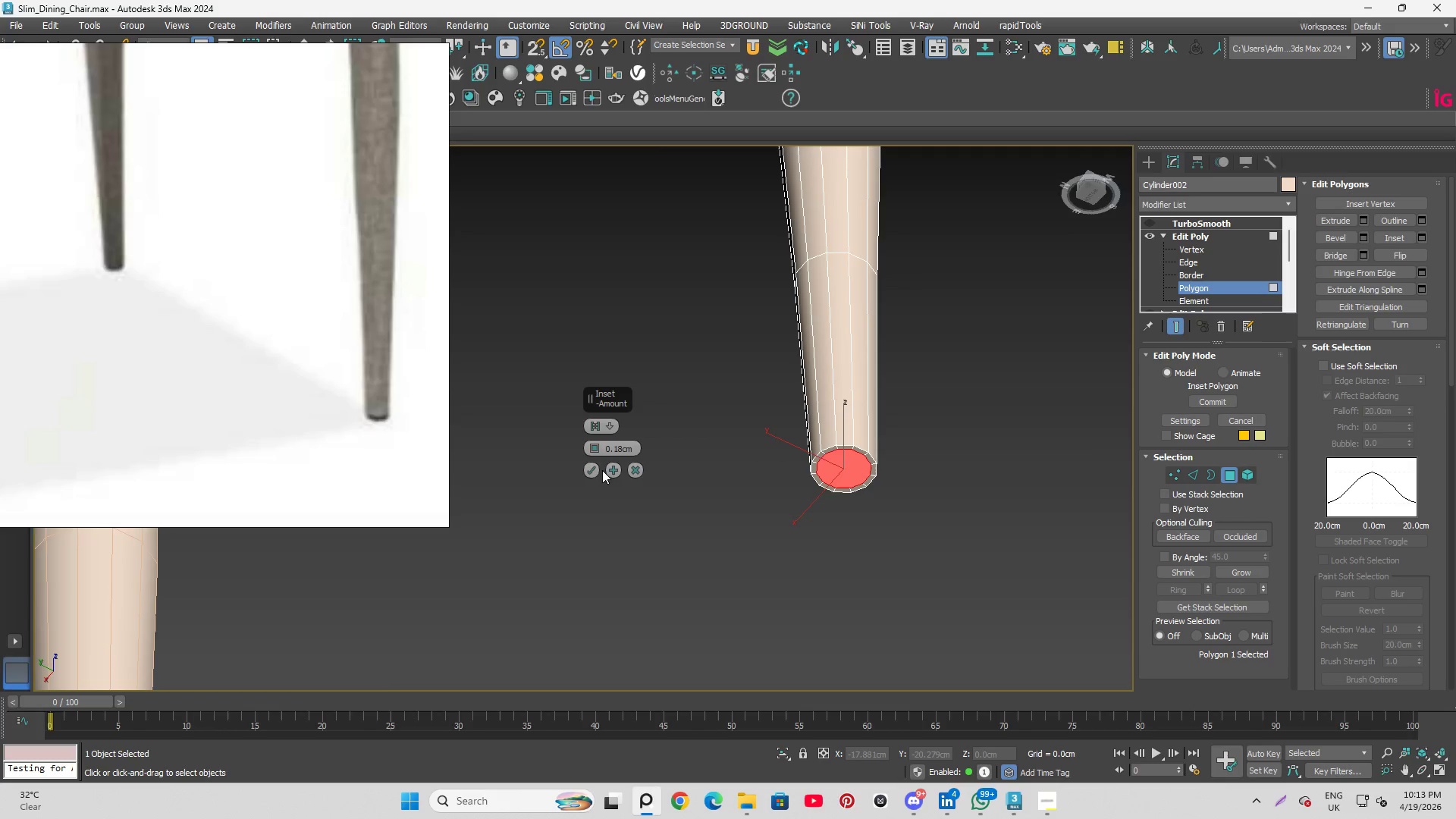 
wait(5.25)
 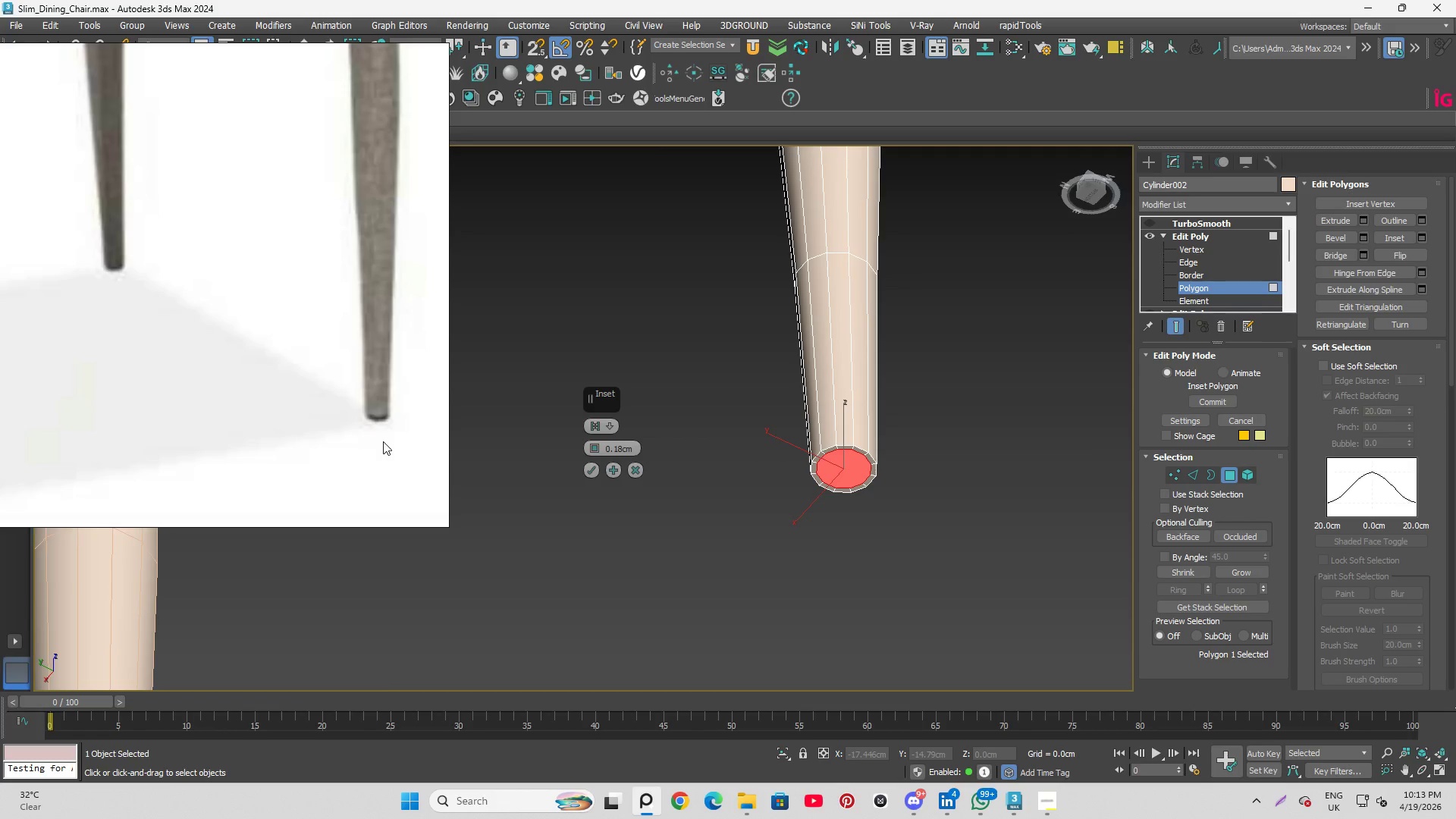 
left_click([639, 466])
 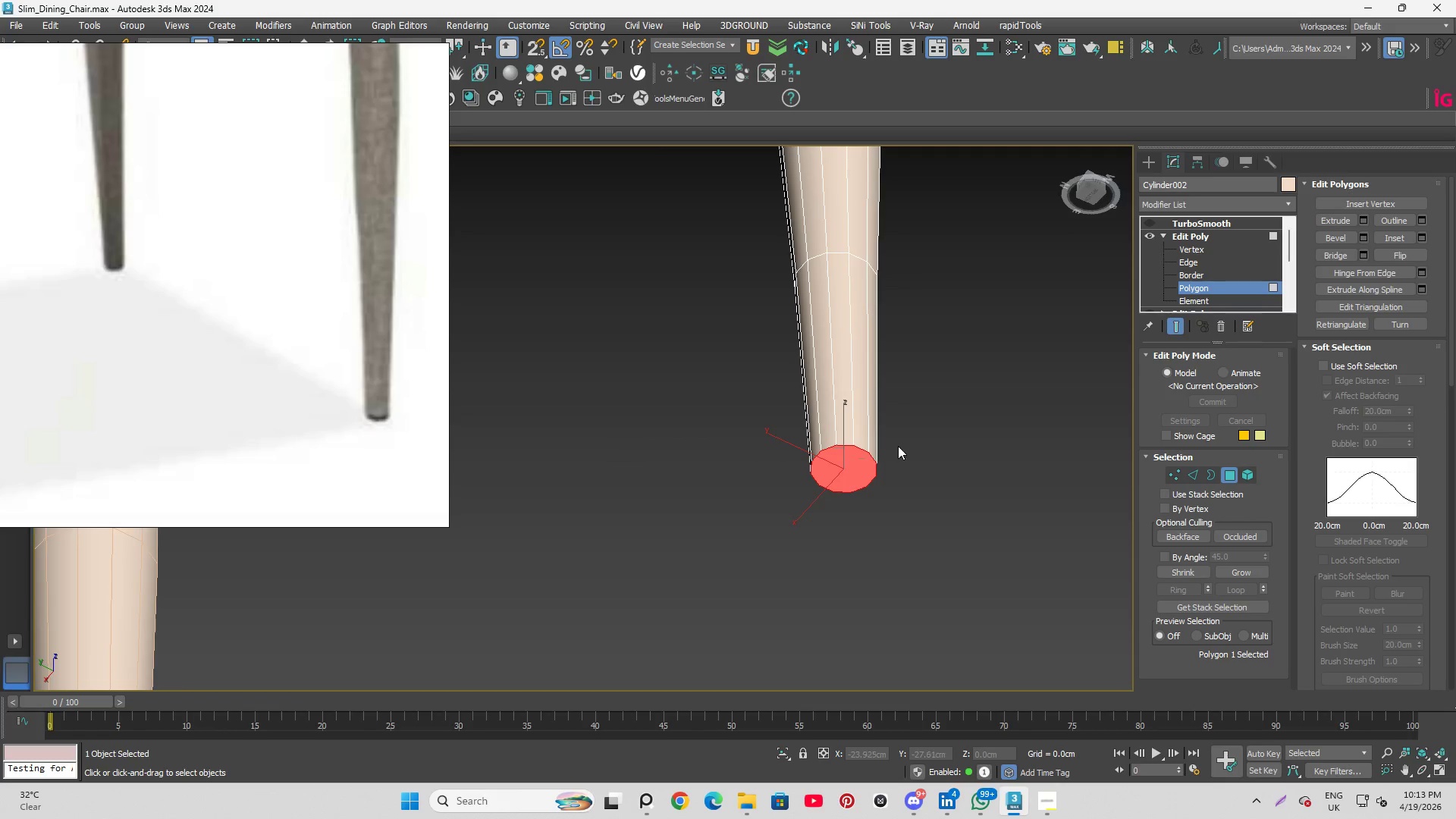 
scroll: coordinate [878, 447], scroll_direction: up, amount: 2.0
 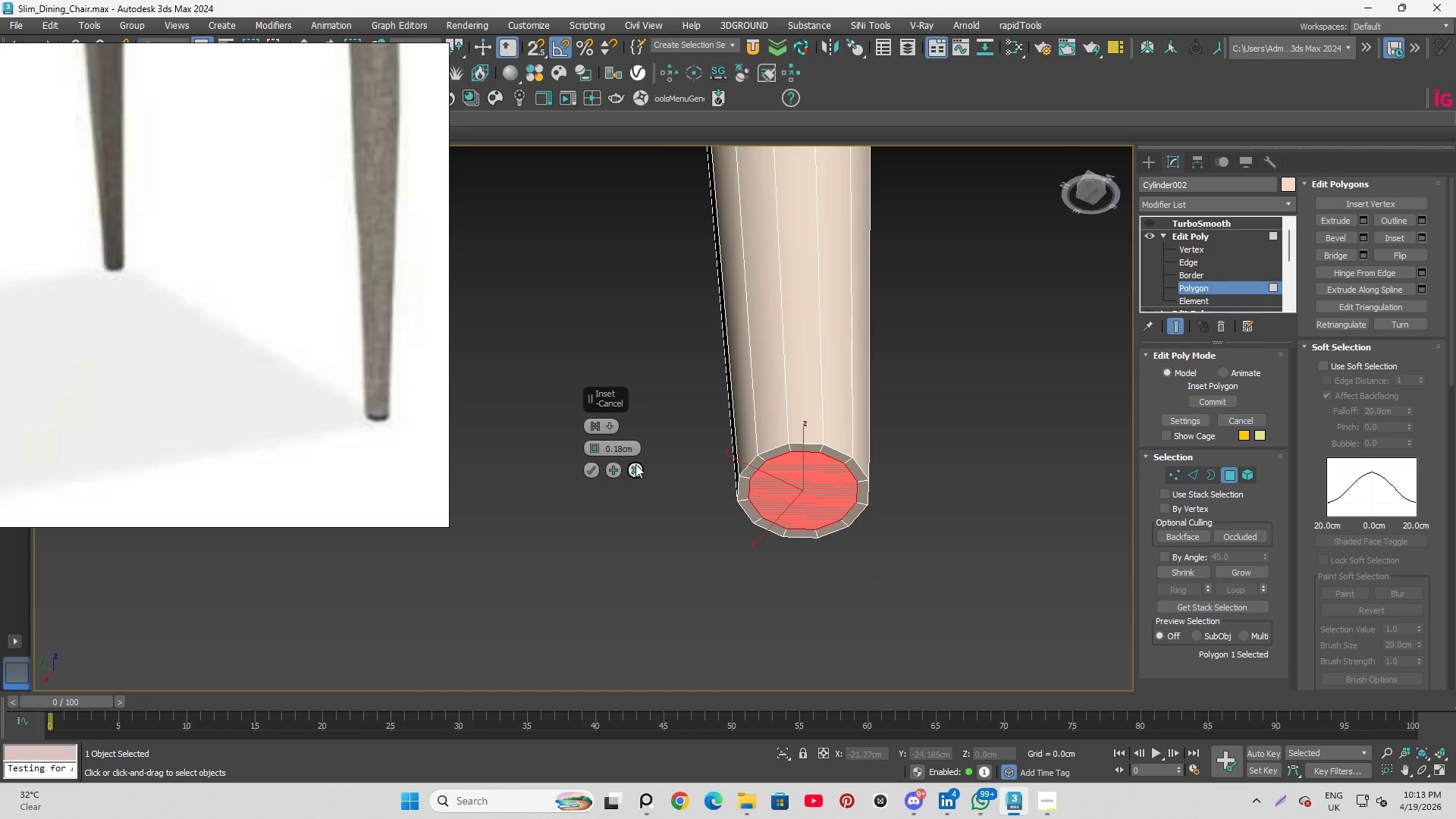 
left_click_drag(start_coordinate=[593, 449], to_coordinate=[593, 428])
 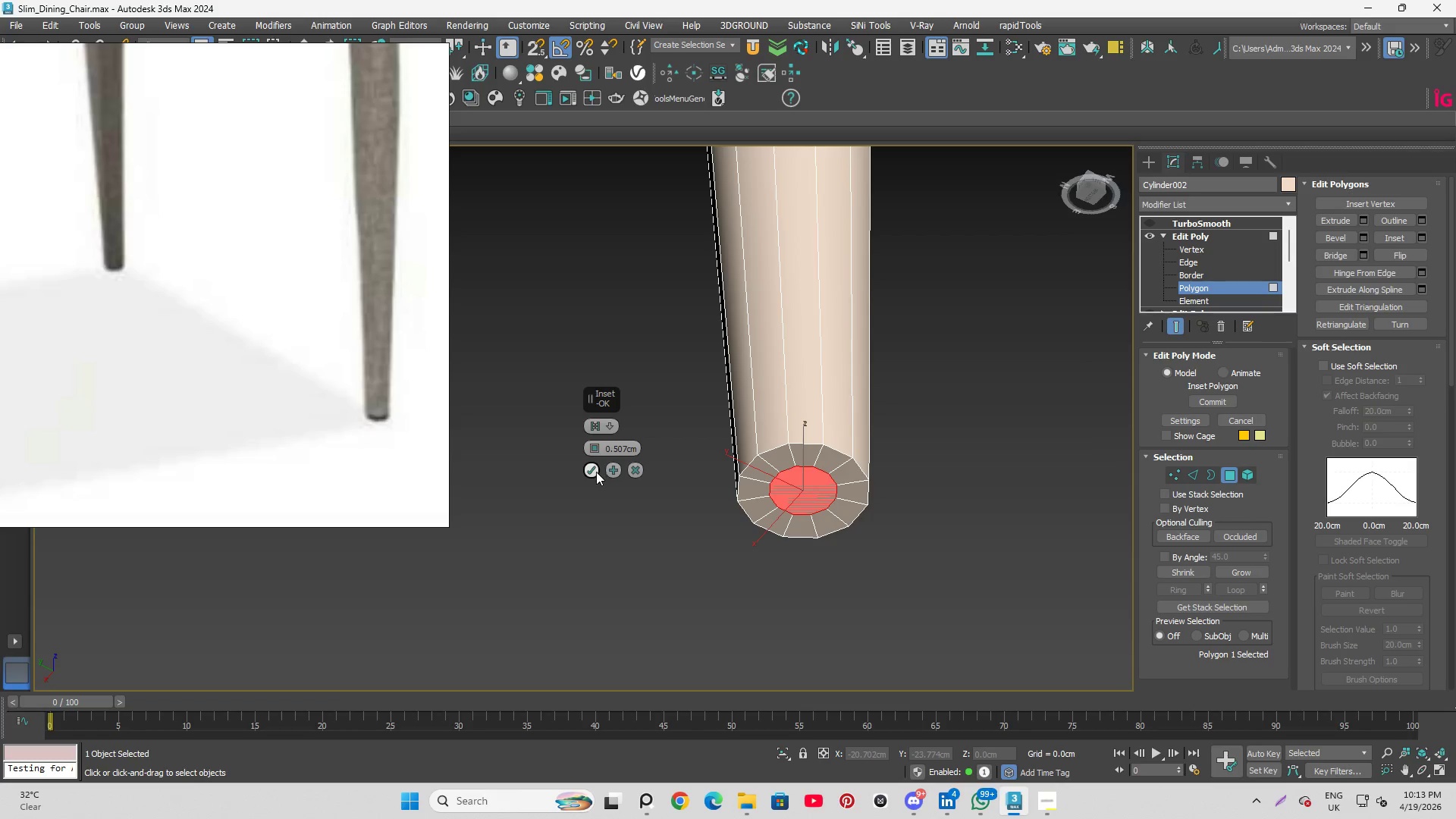 
left_click([596, 472])
 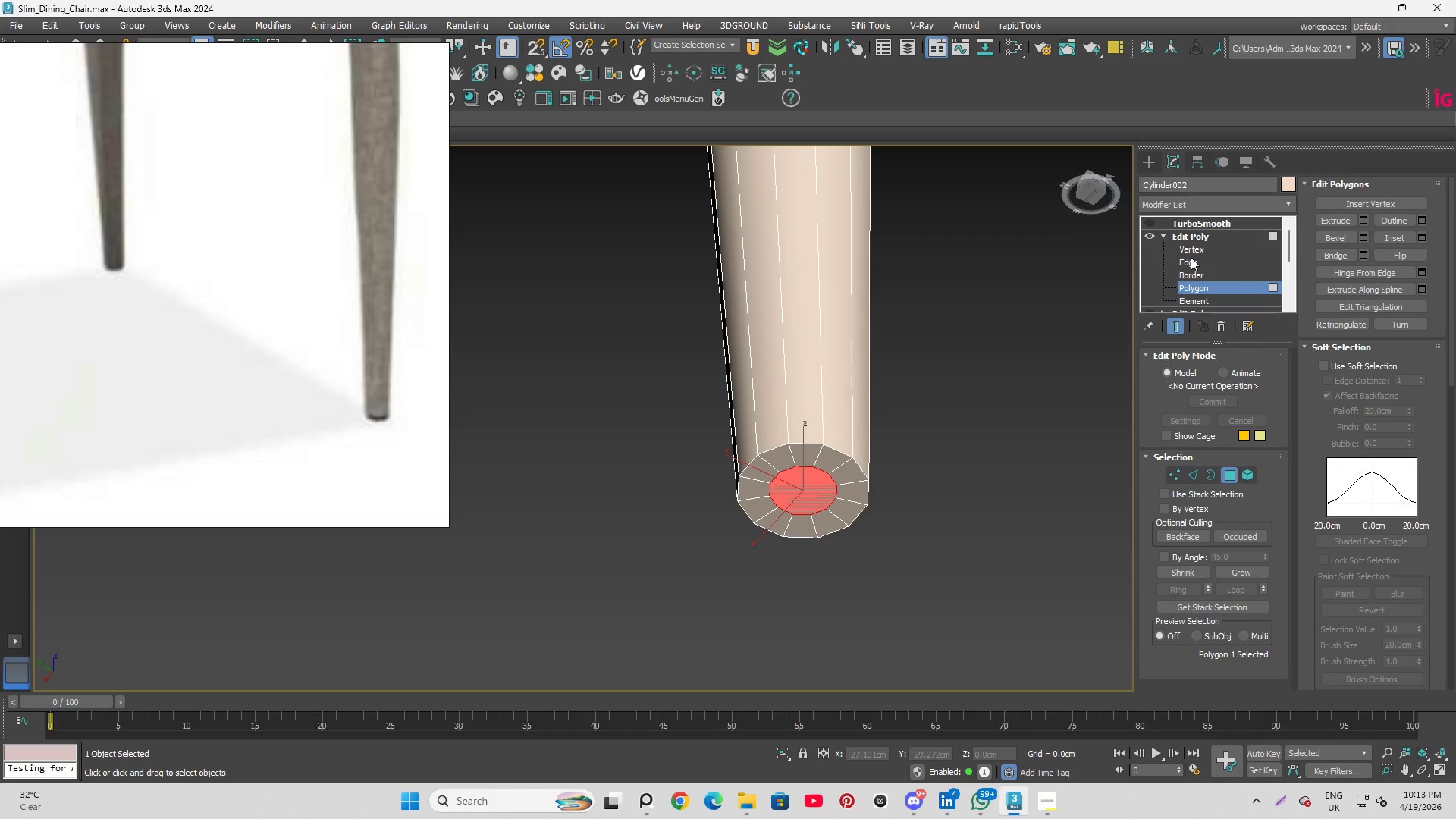 
left_click([1189, 248])
 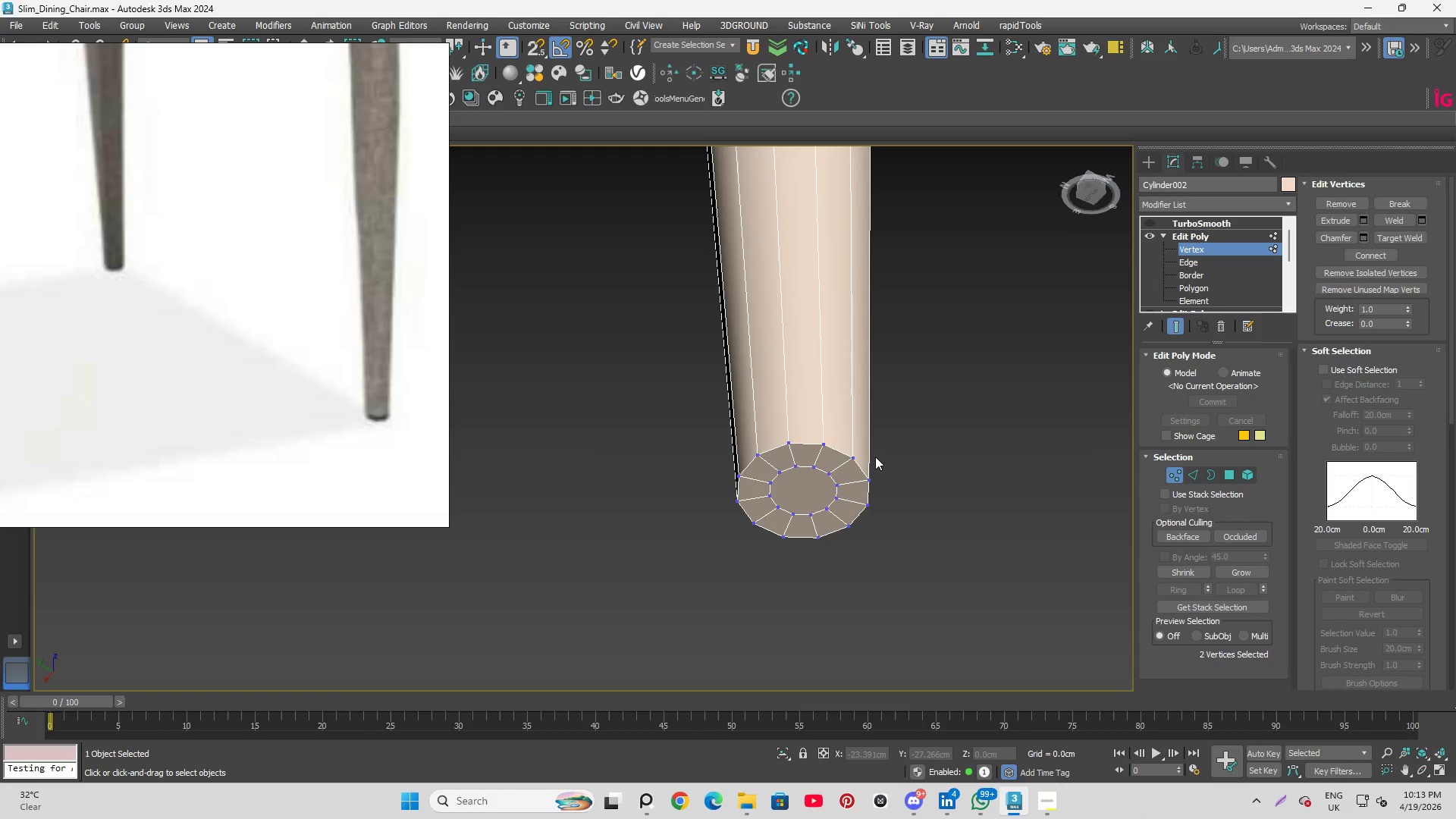 
scroll: coordinate [795, 459], scroll_direction: up, amount: 3.0
 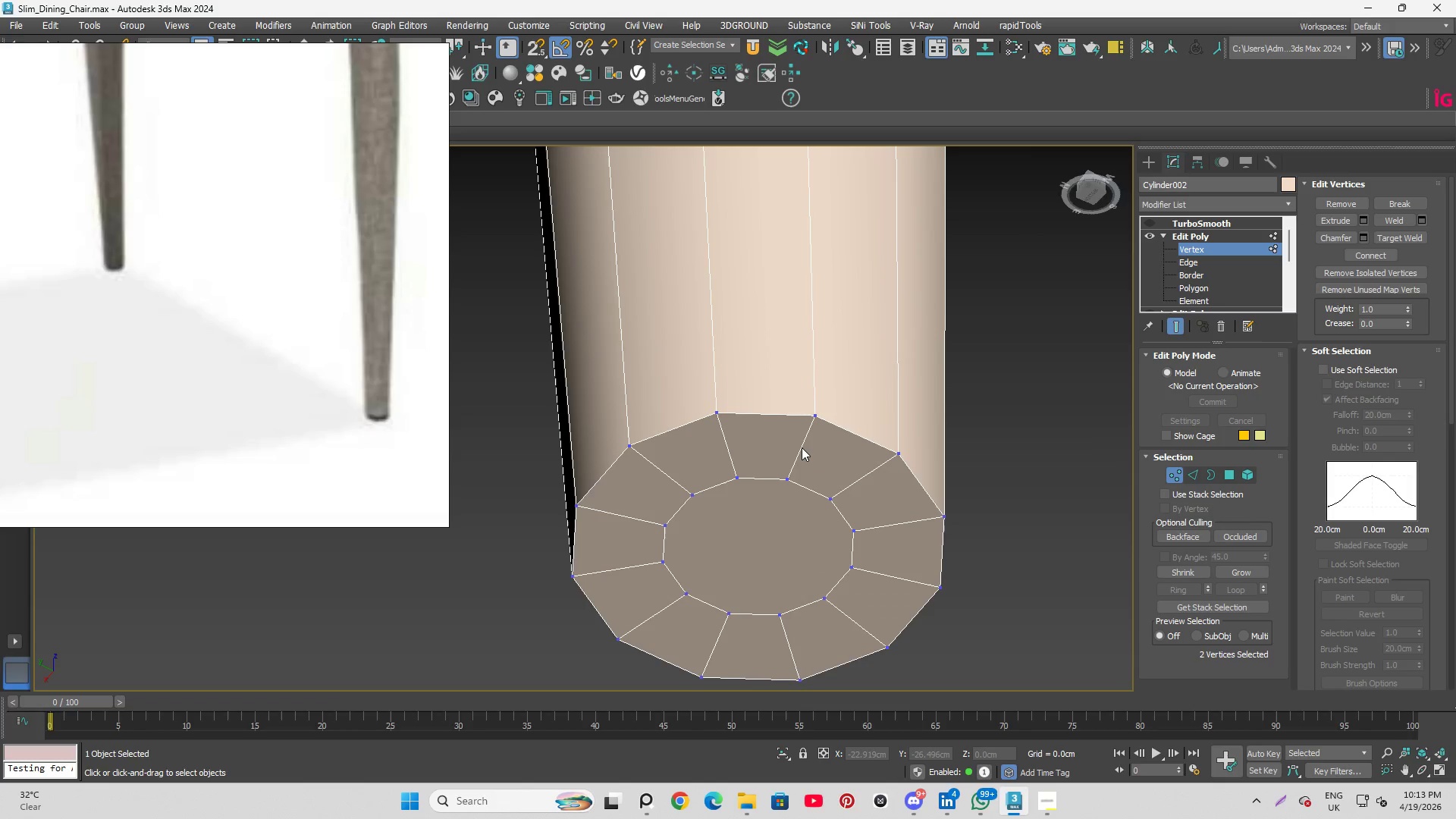 
key(Alt+C)
 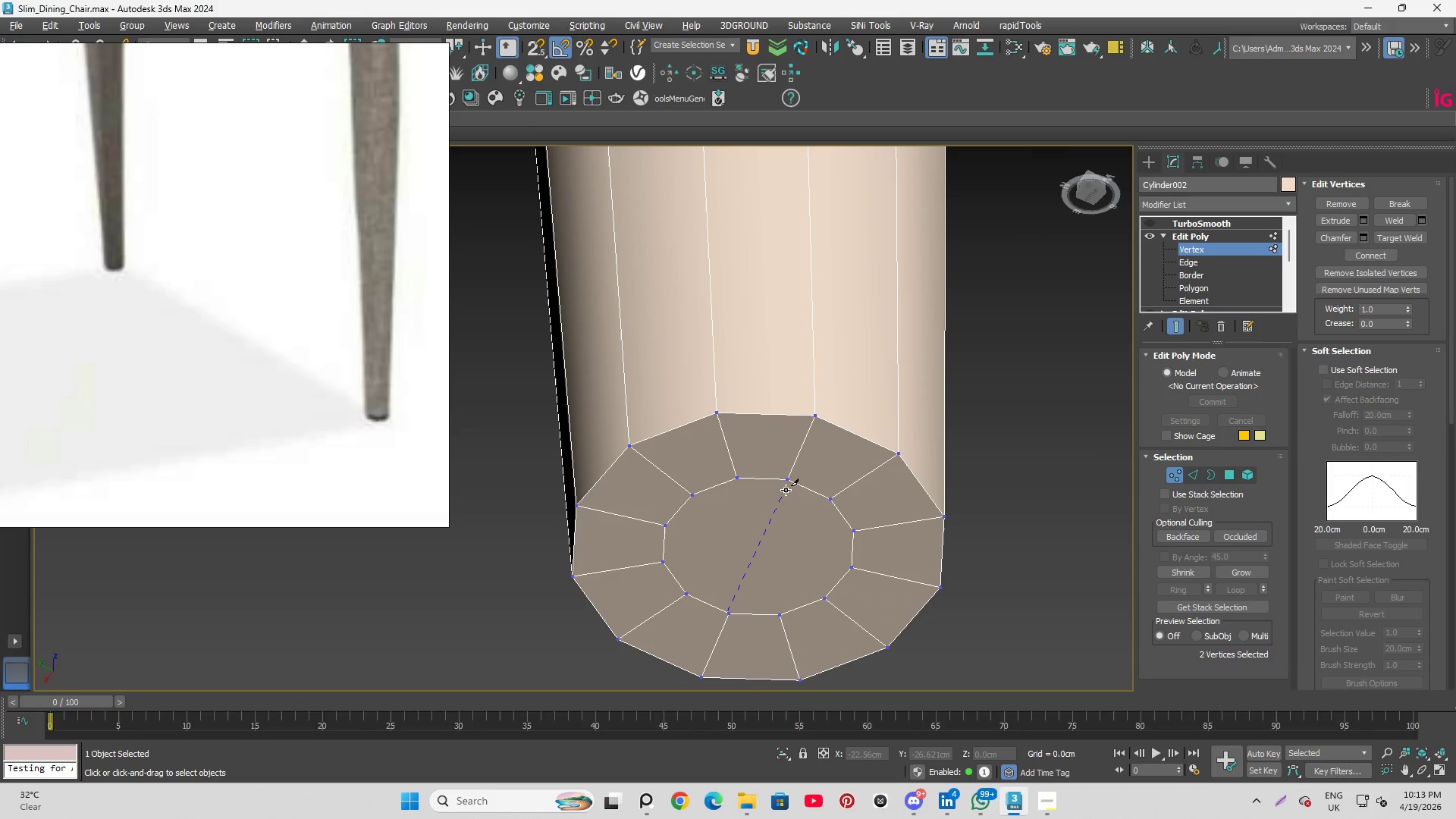 
left_click([786, 479])
 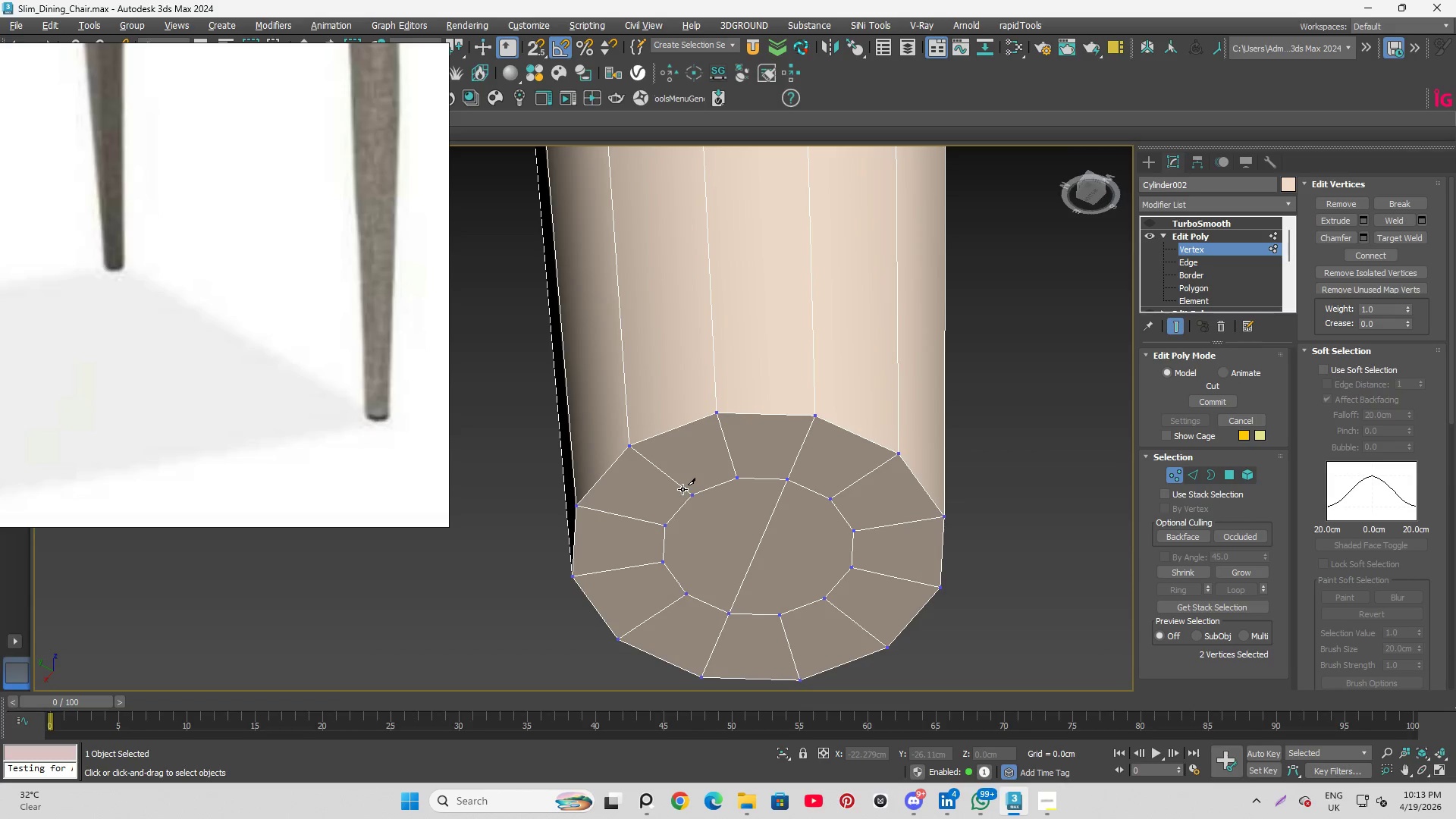 
left_click([685, 488])
 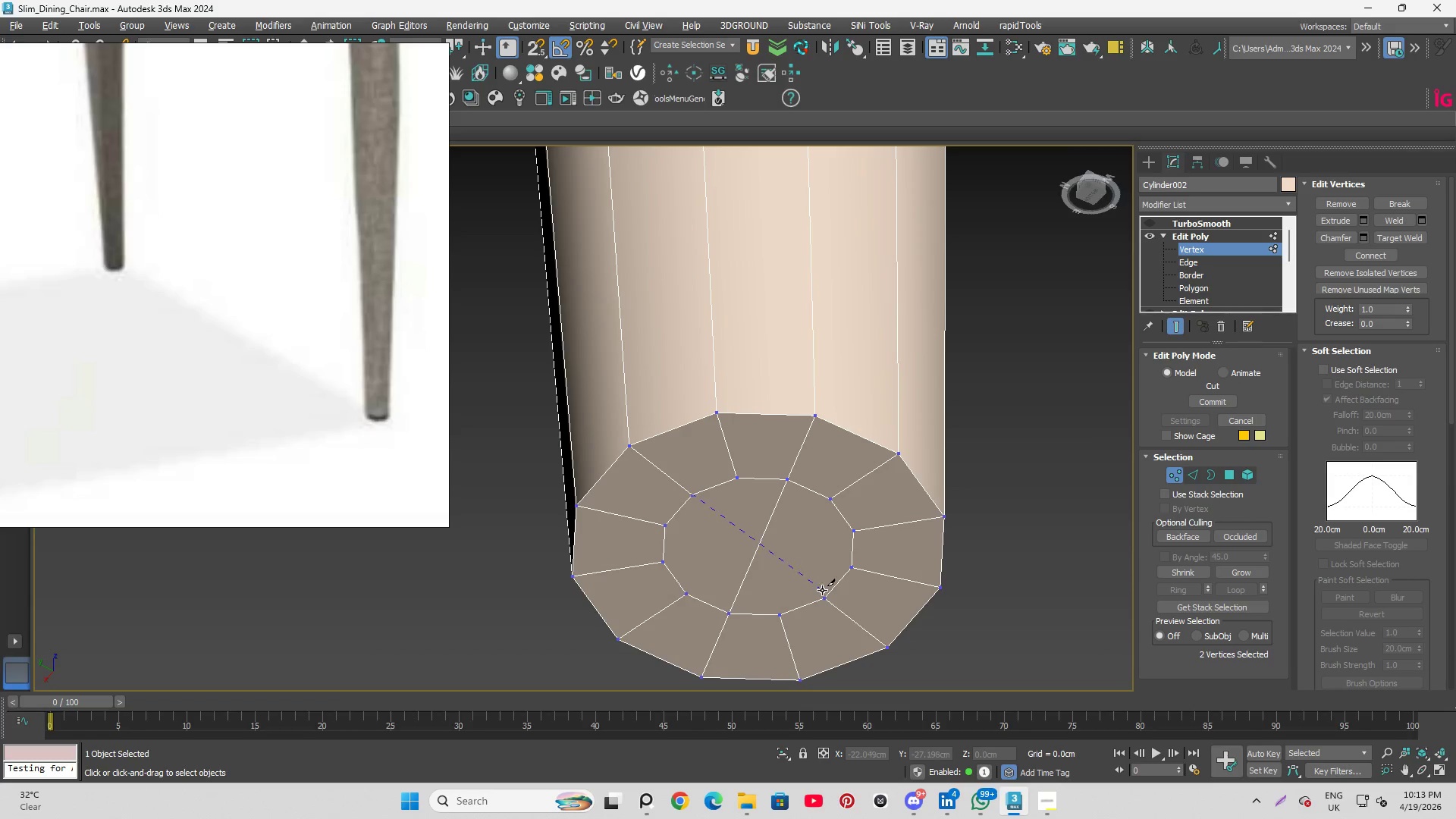 
left_click([824, 595])
 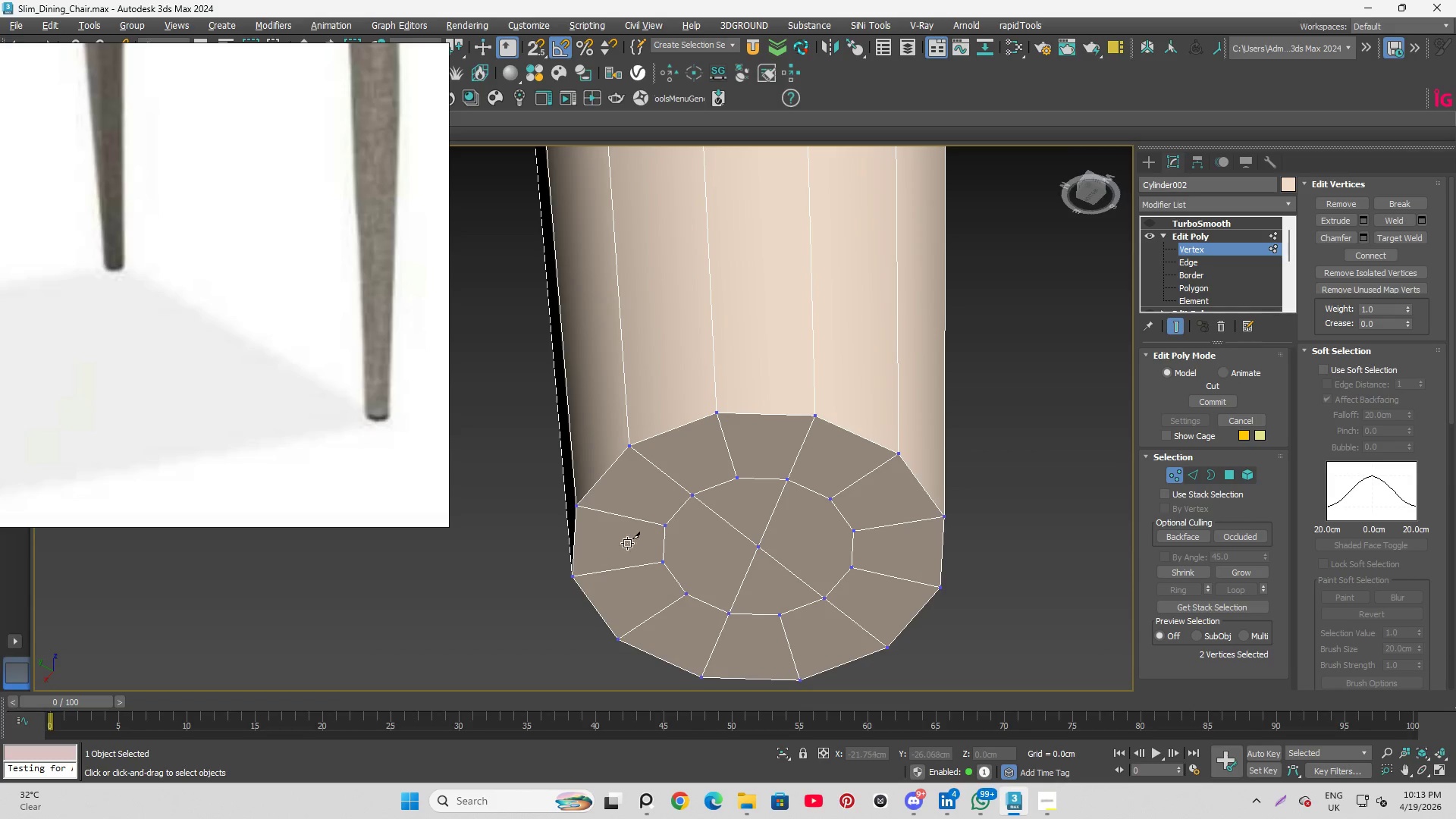 
left_click([658, 557])
 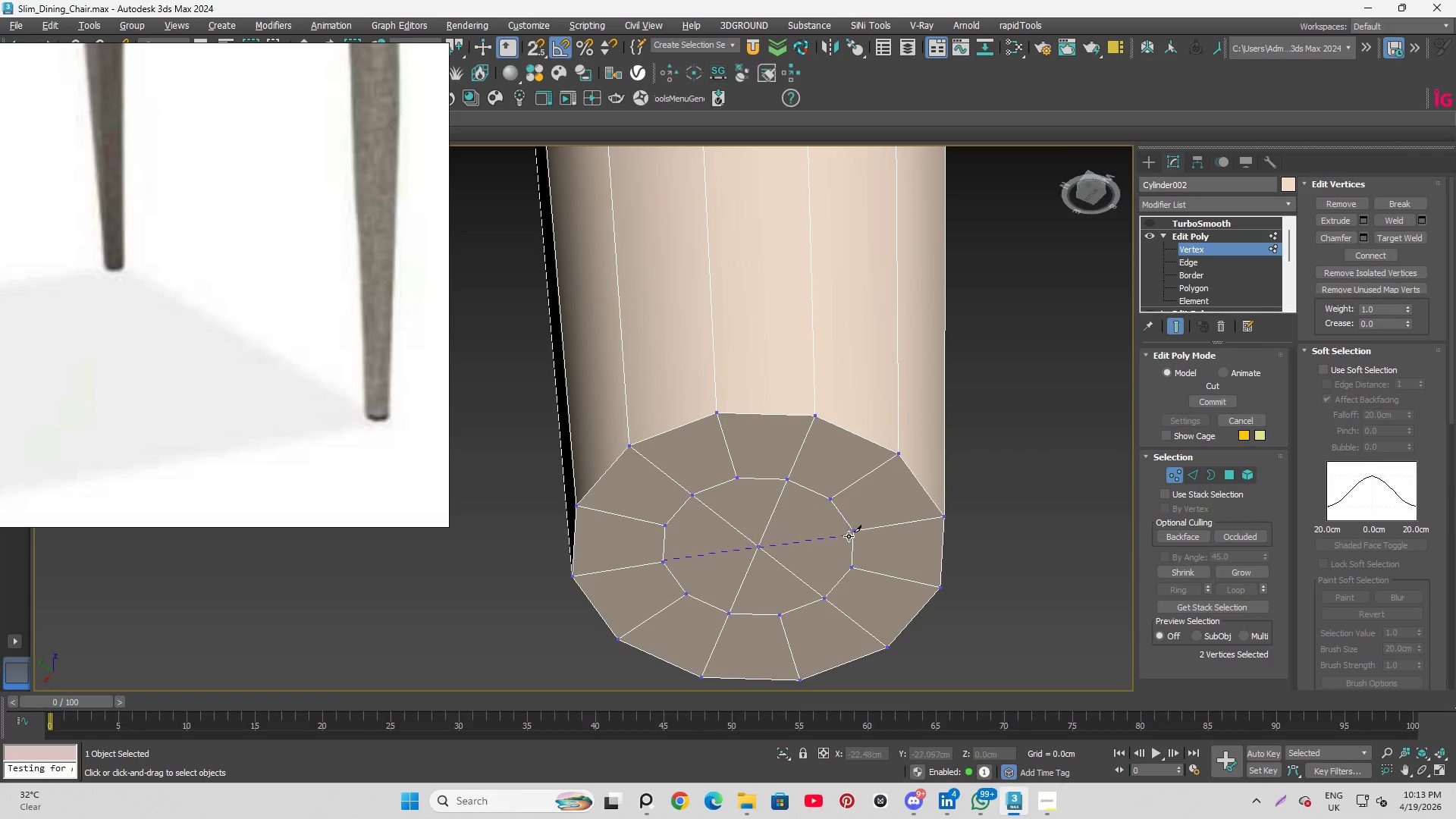 
left_click([855, 532])
 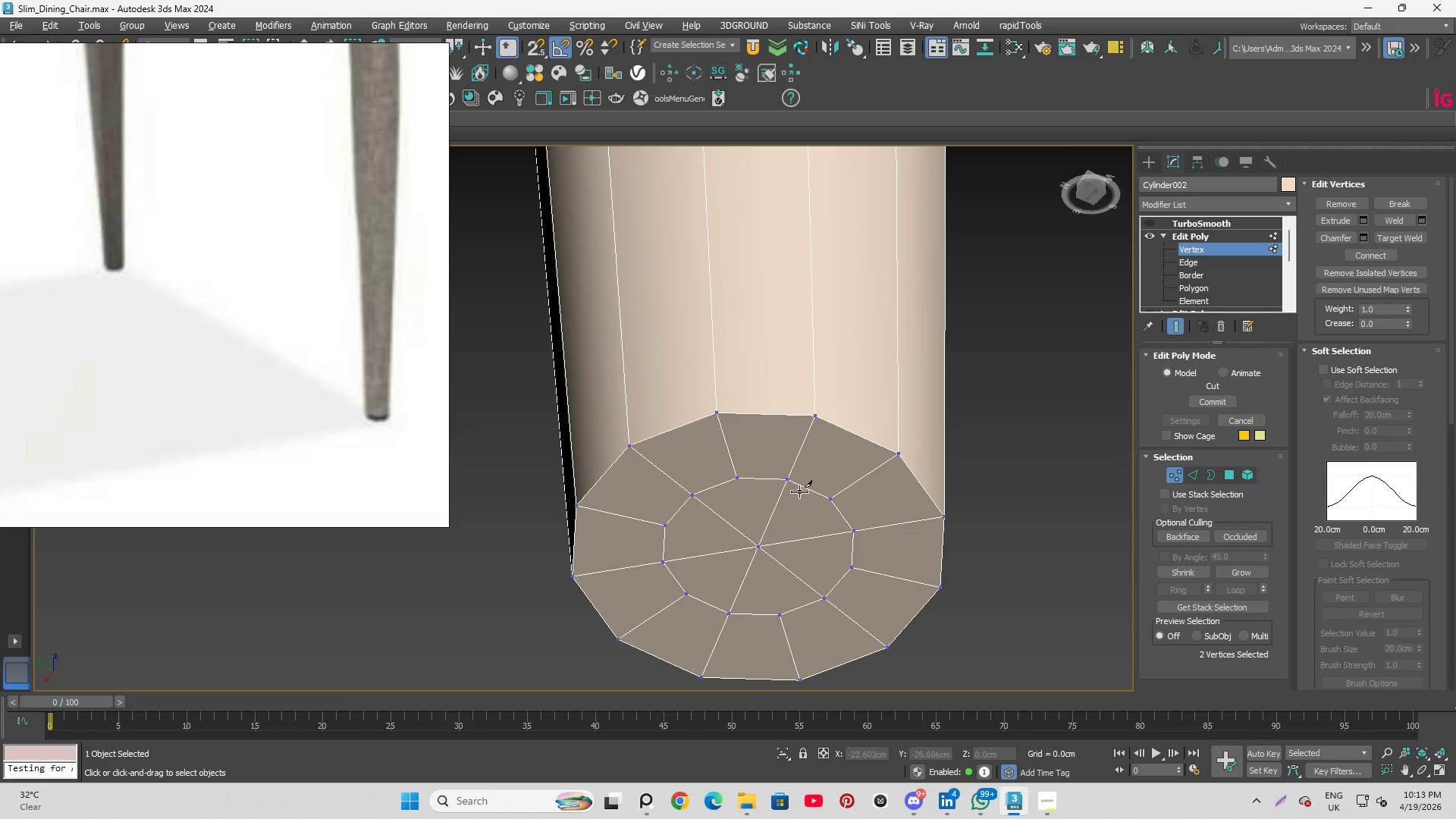 
right_click([893, 410])
 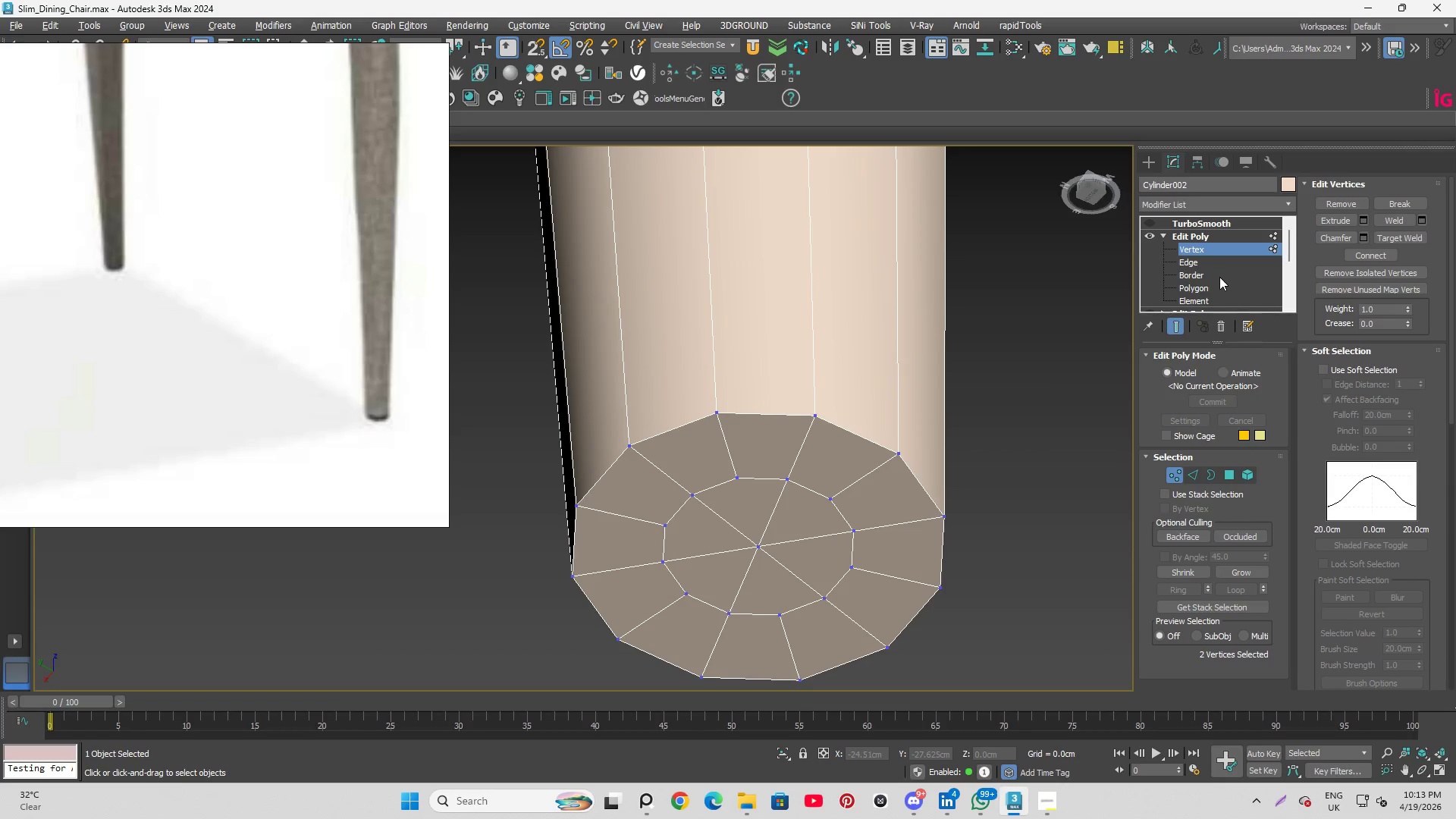 
left_click([1217, 262])
 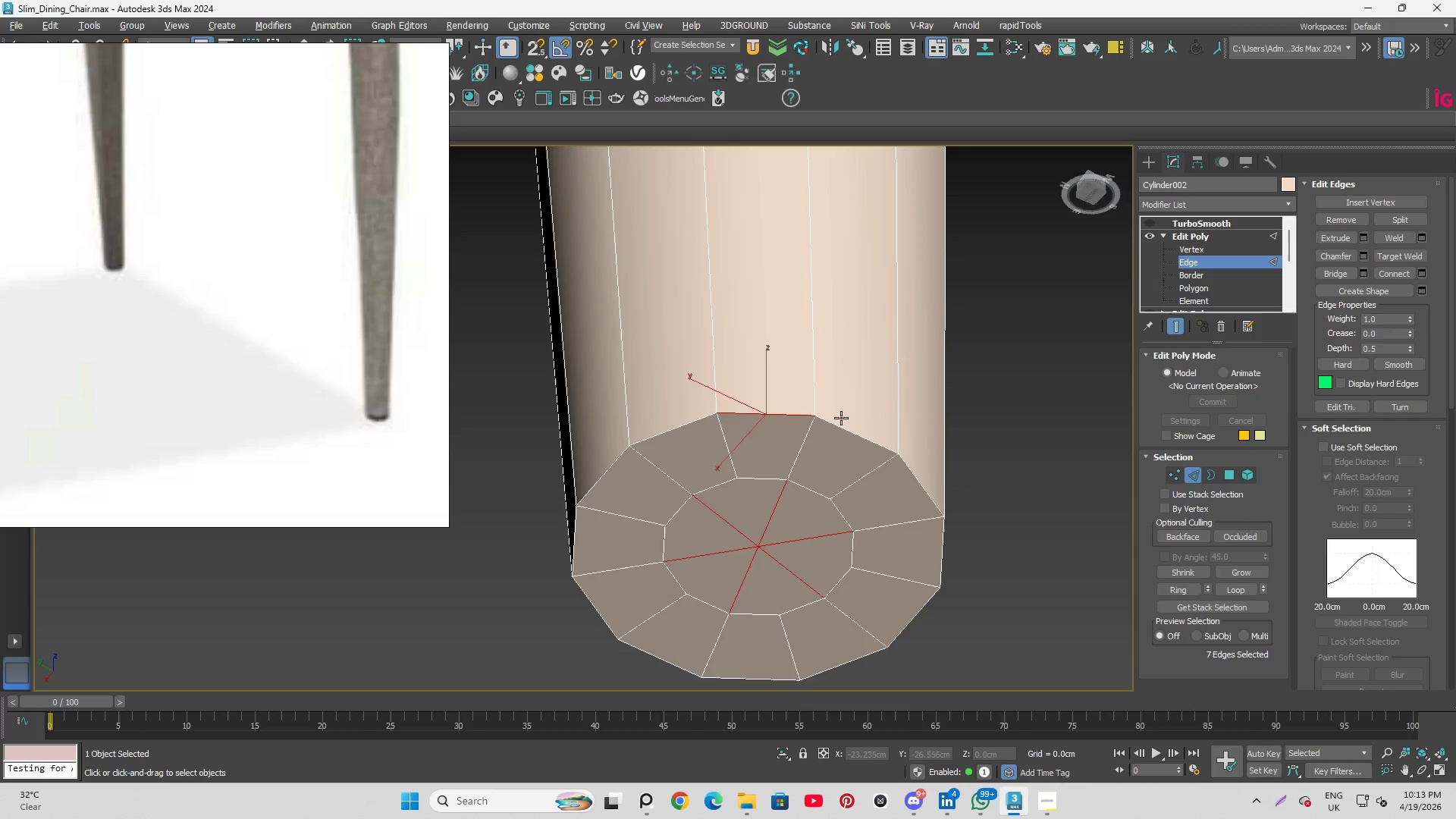 
double_click([841, 418])
 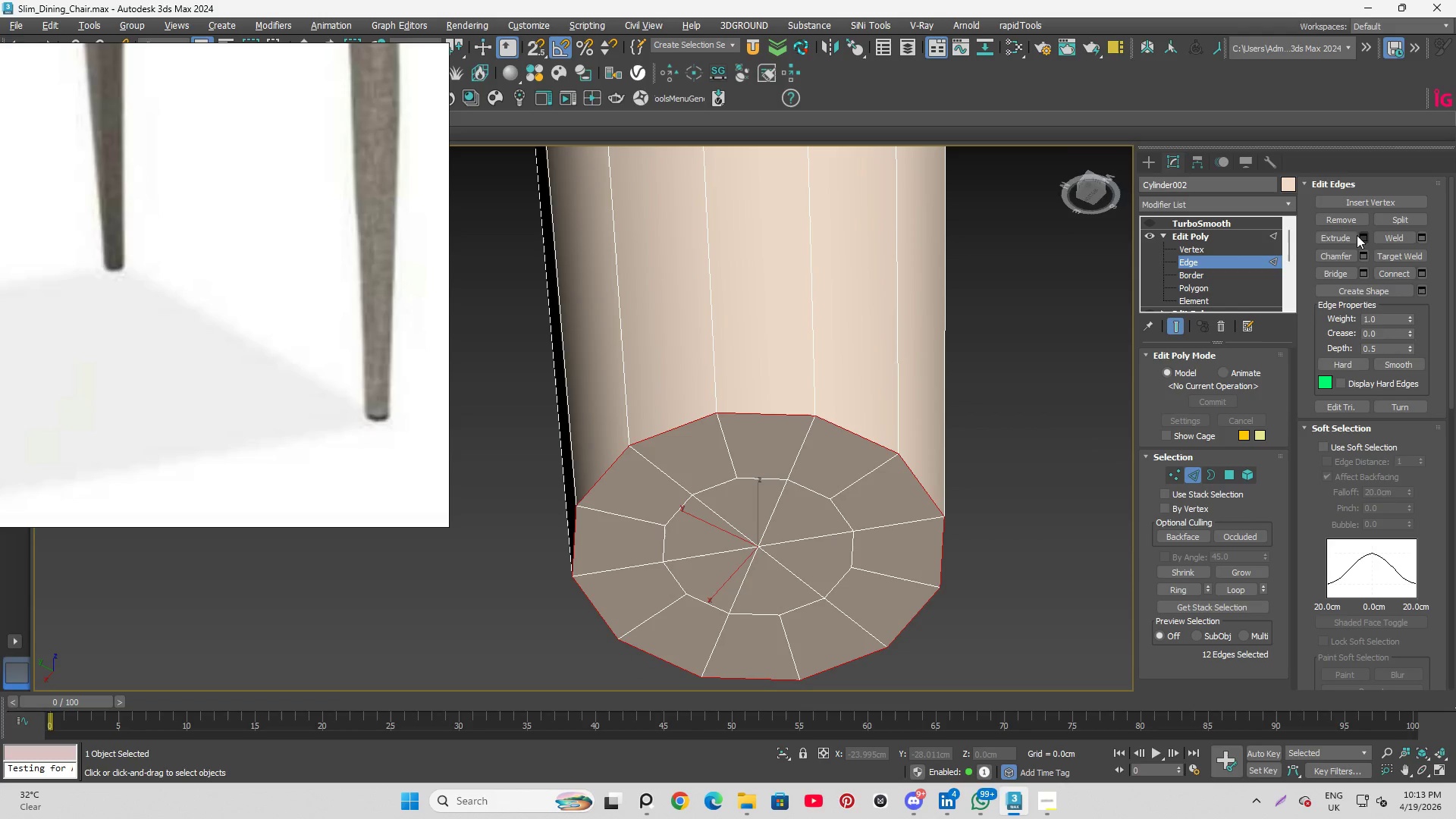 
left_click([1365, 253])
 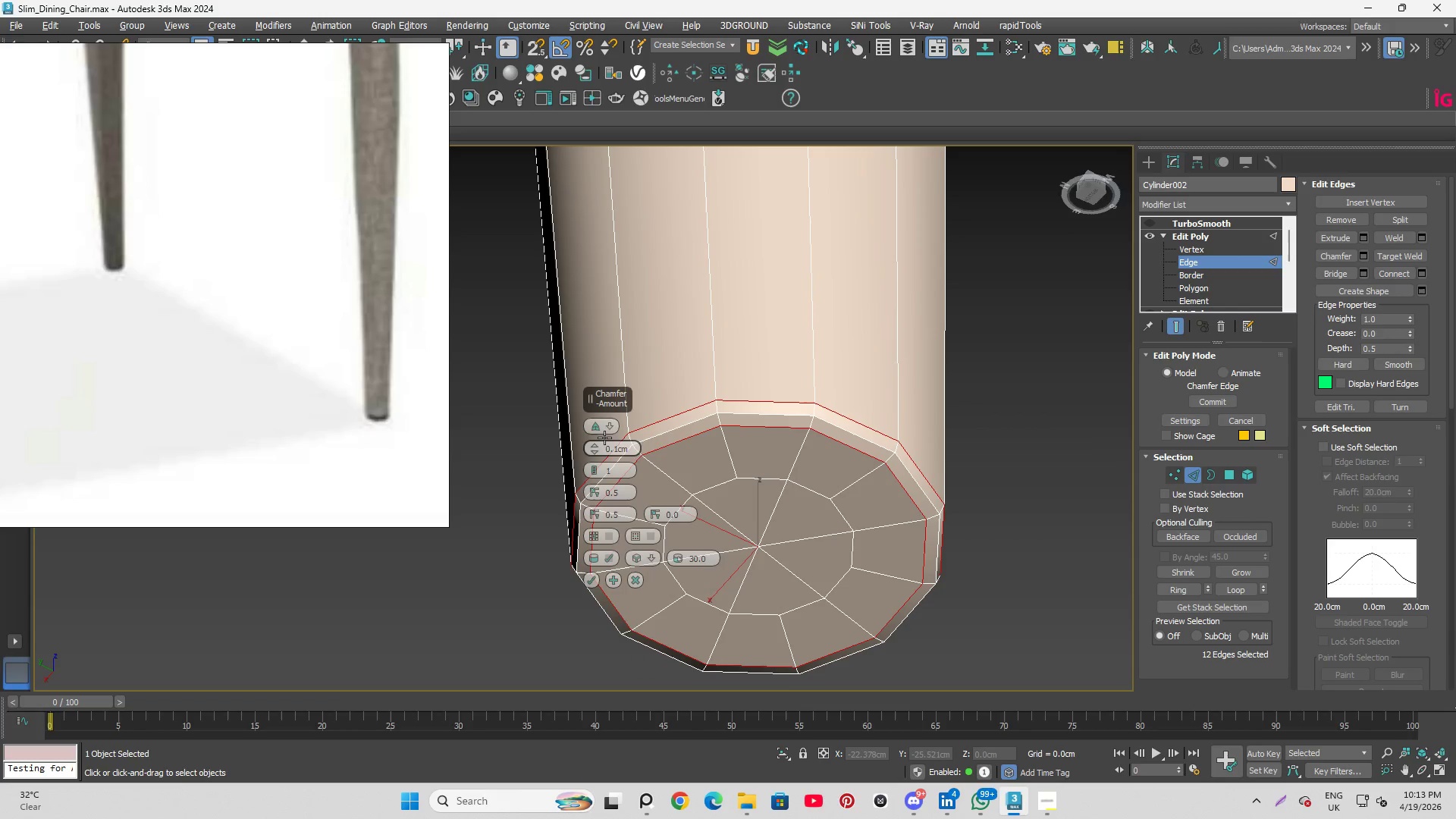 
scroll: coordinate [937, 437], scroll_direction: none, amount: 0.0
 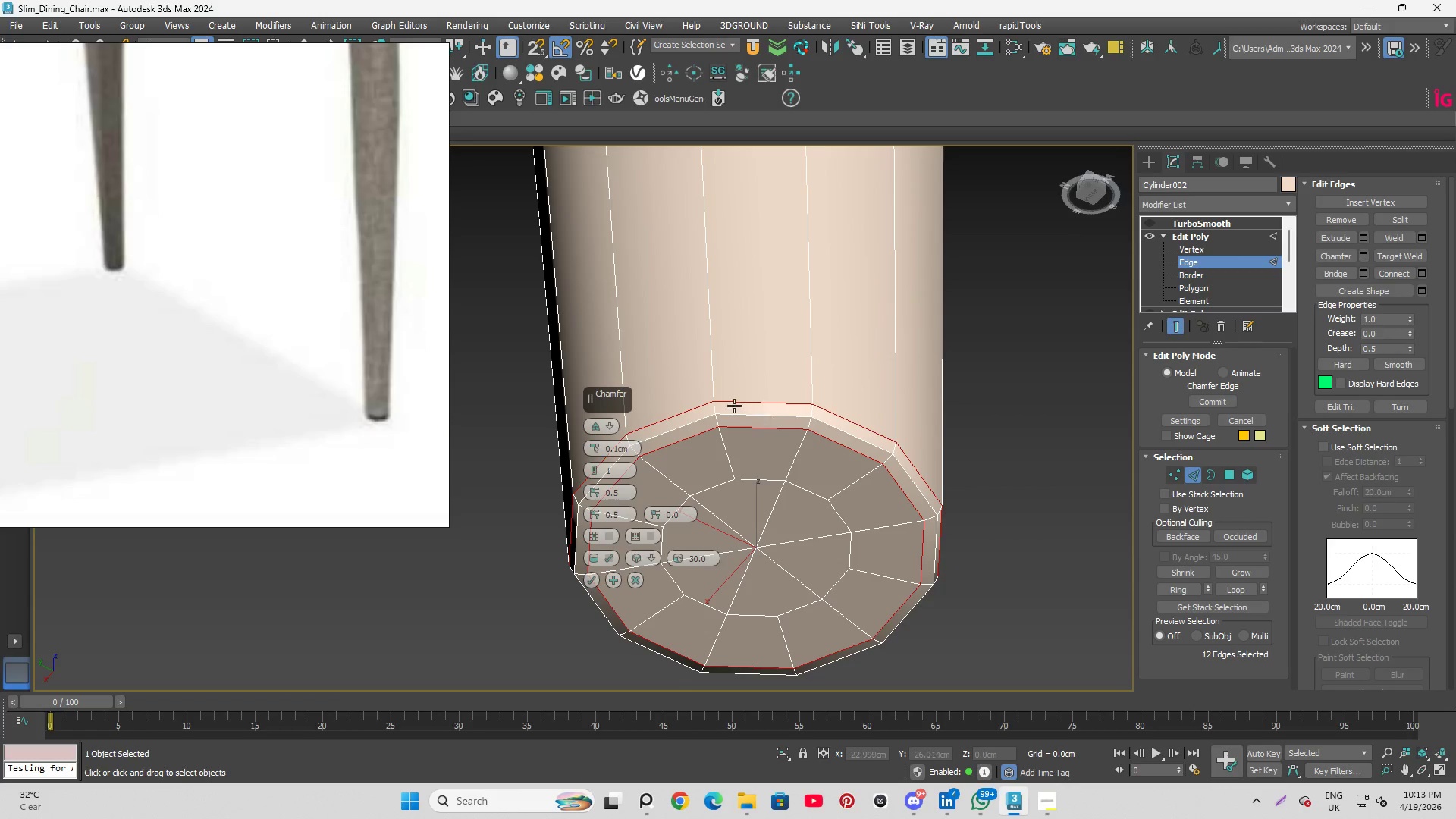 
scroll: coordinate [731, 403], scroll_direction: up, amount: 1.0
 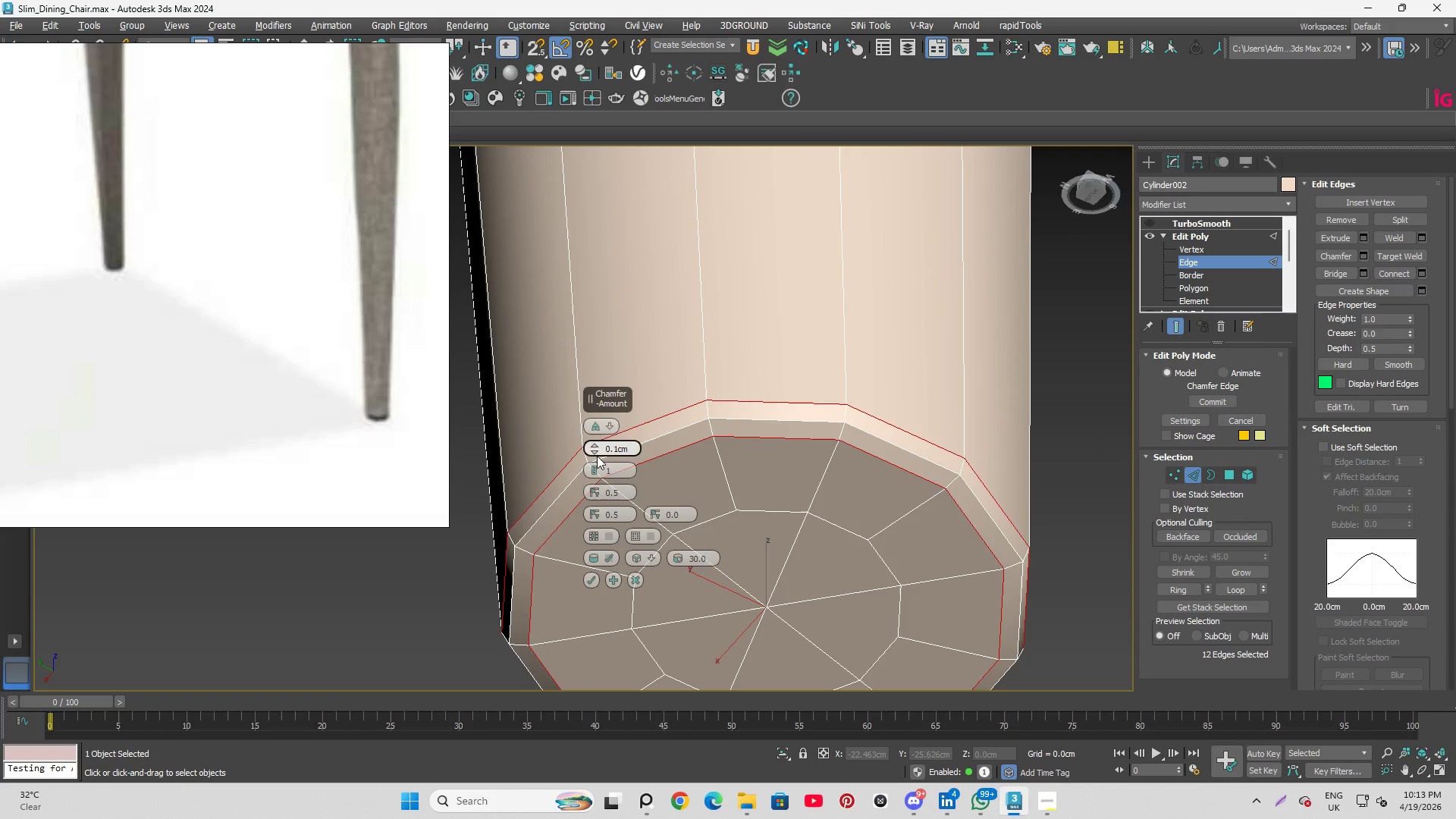 
left_click([596, 466])
 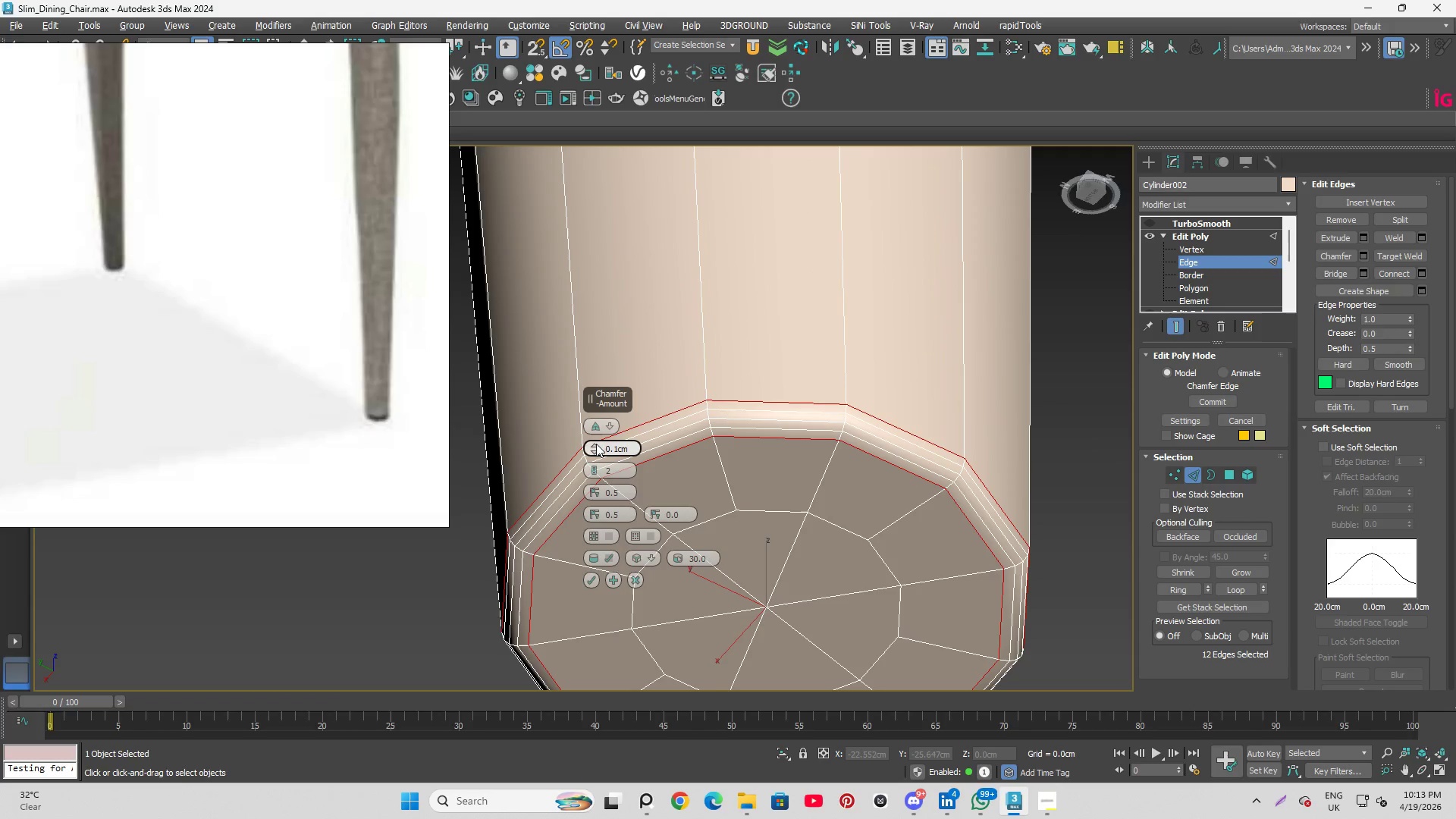 
left_click_drag(start_coordinate=[594, 444], to_coordinate=[594, 435])
 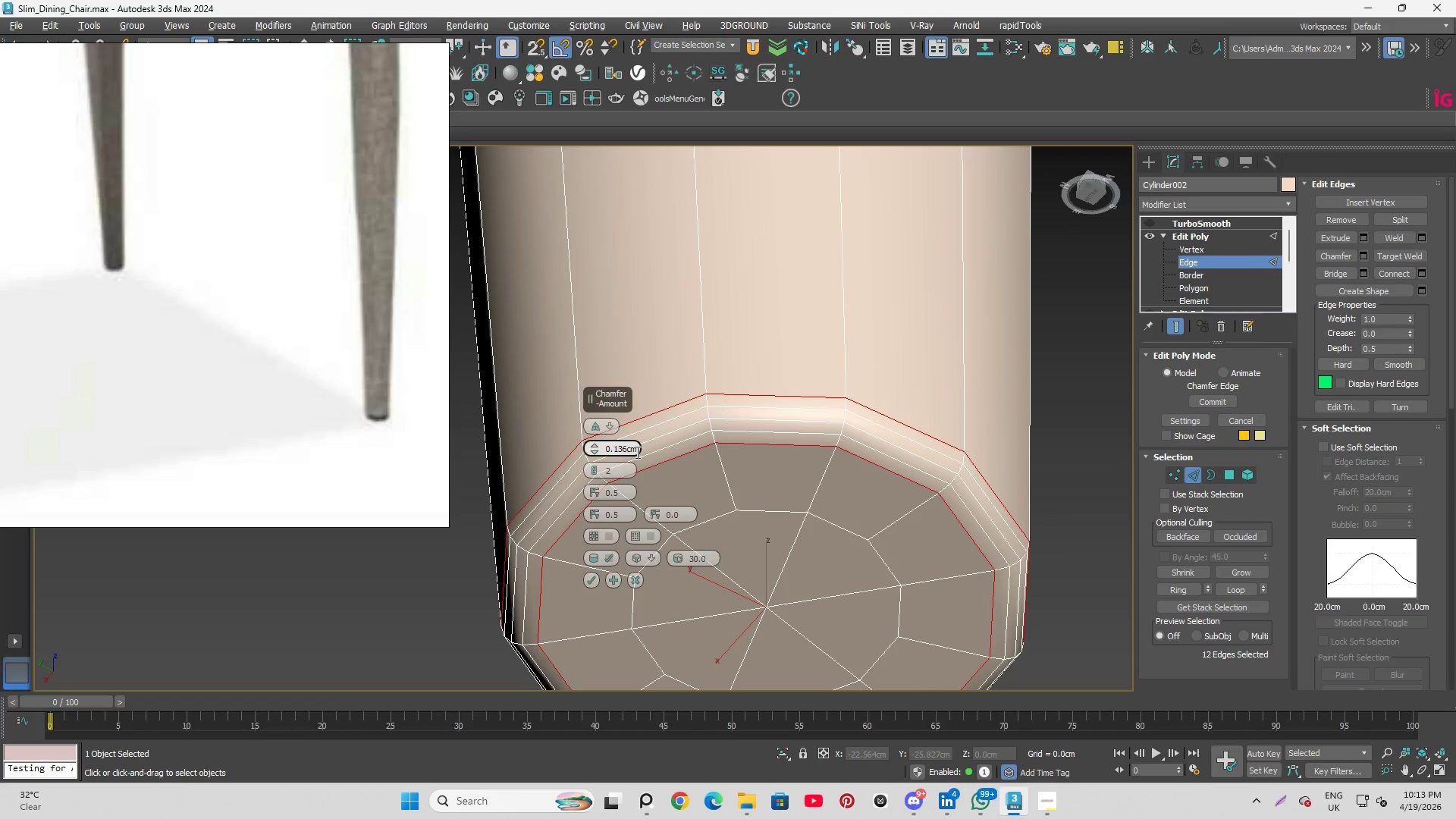 
left_click_drag(start_coordinate=[636, 452], to_coordinate=[620, 447])
 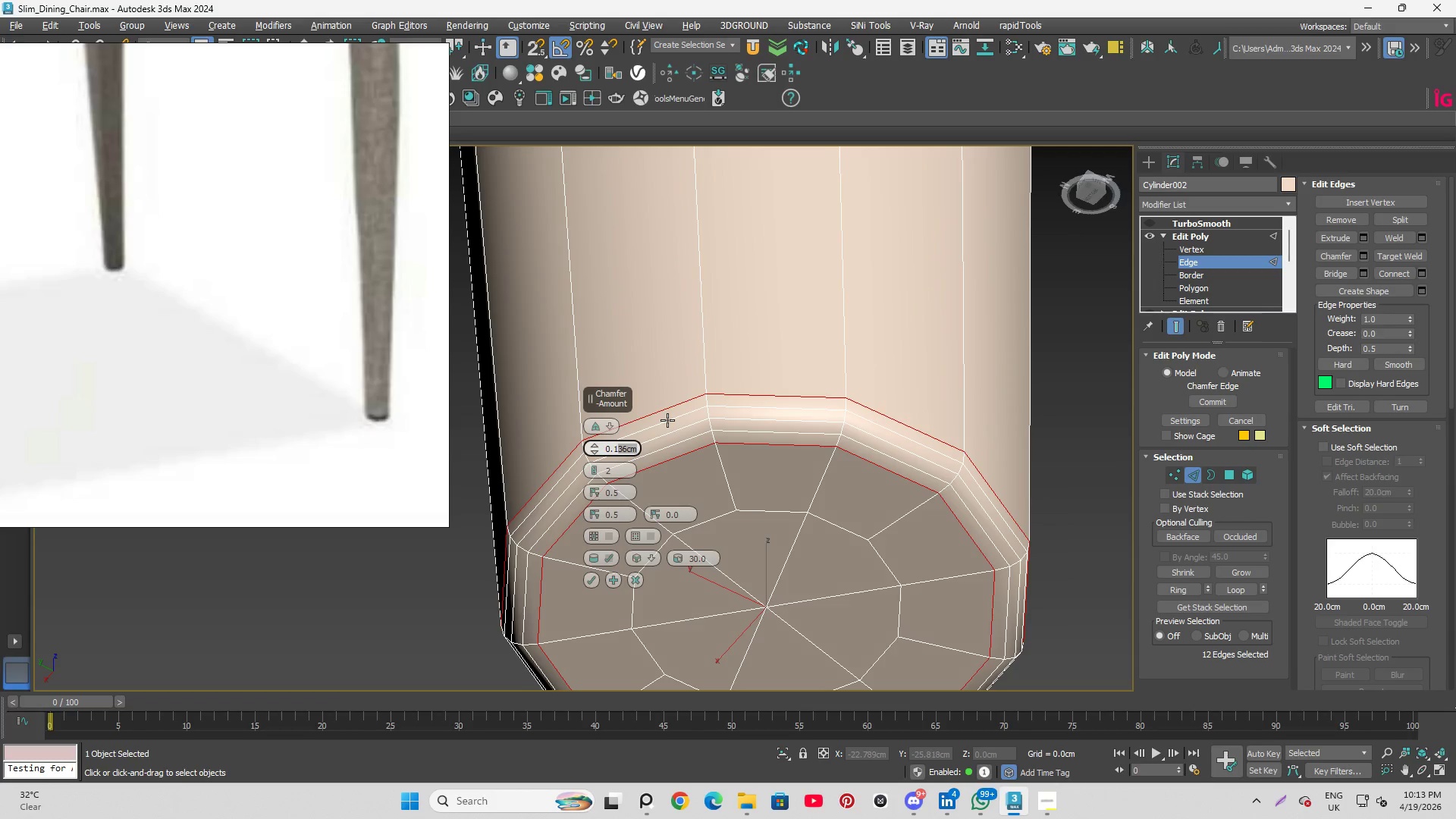 
key(4)
 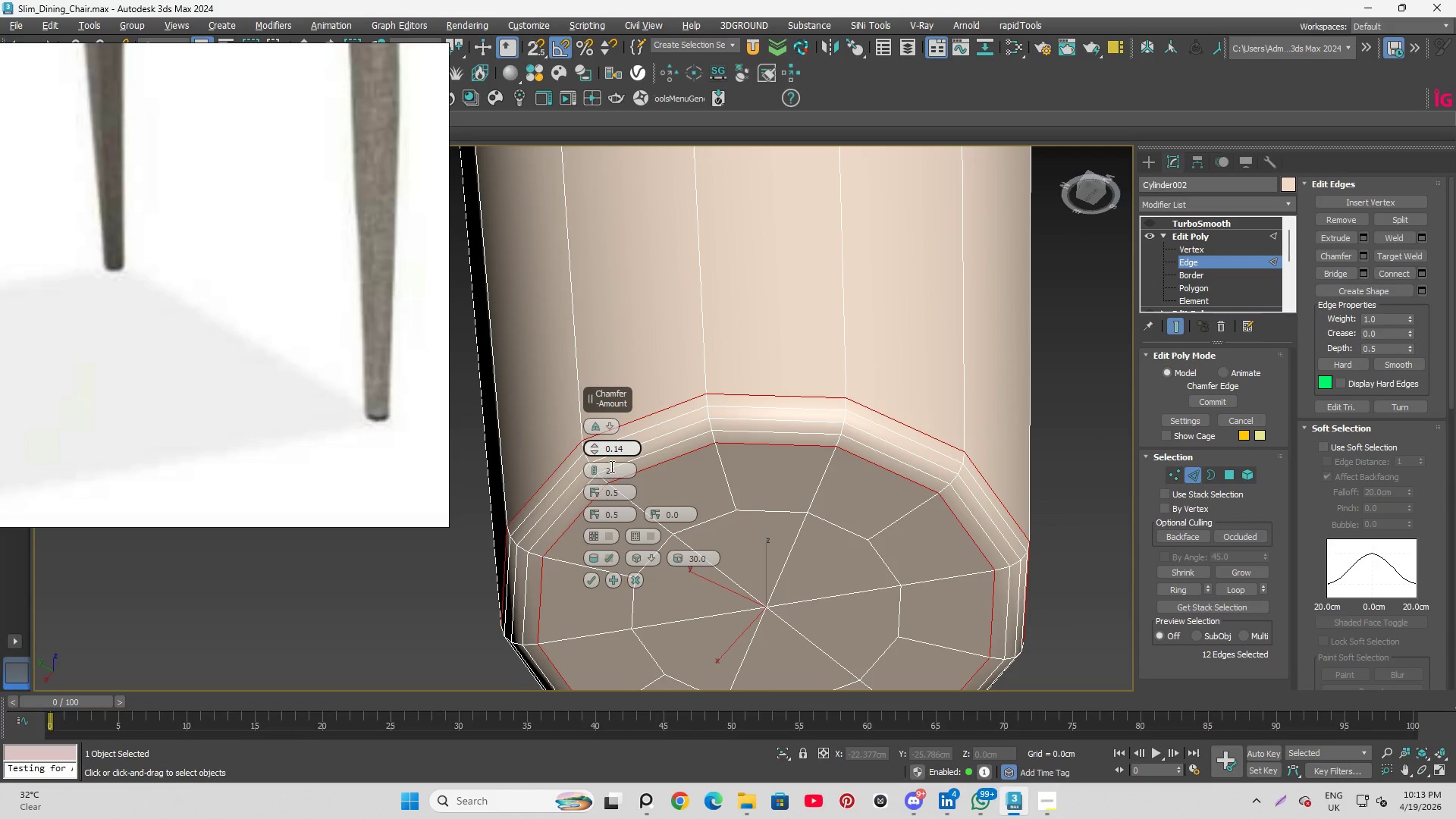 
left_click([617, 467])
 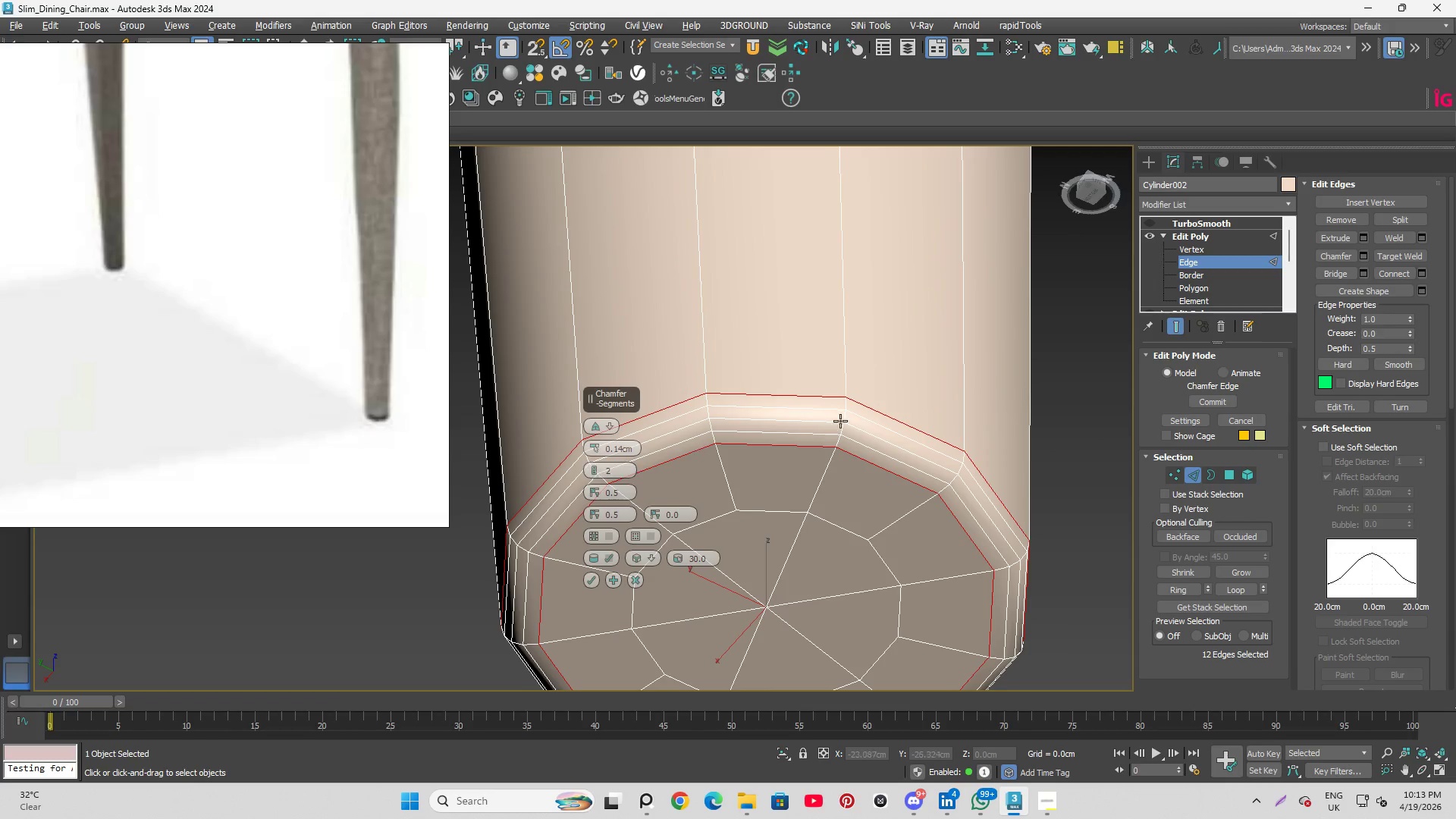 
hold_key(key=AltLeft, duration=2.09)
 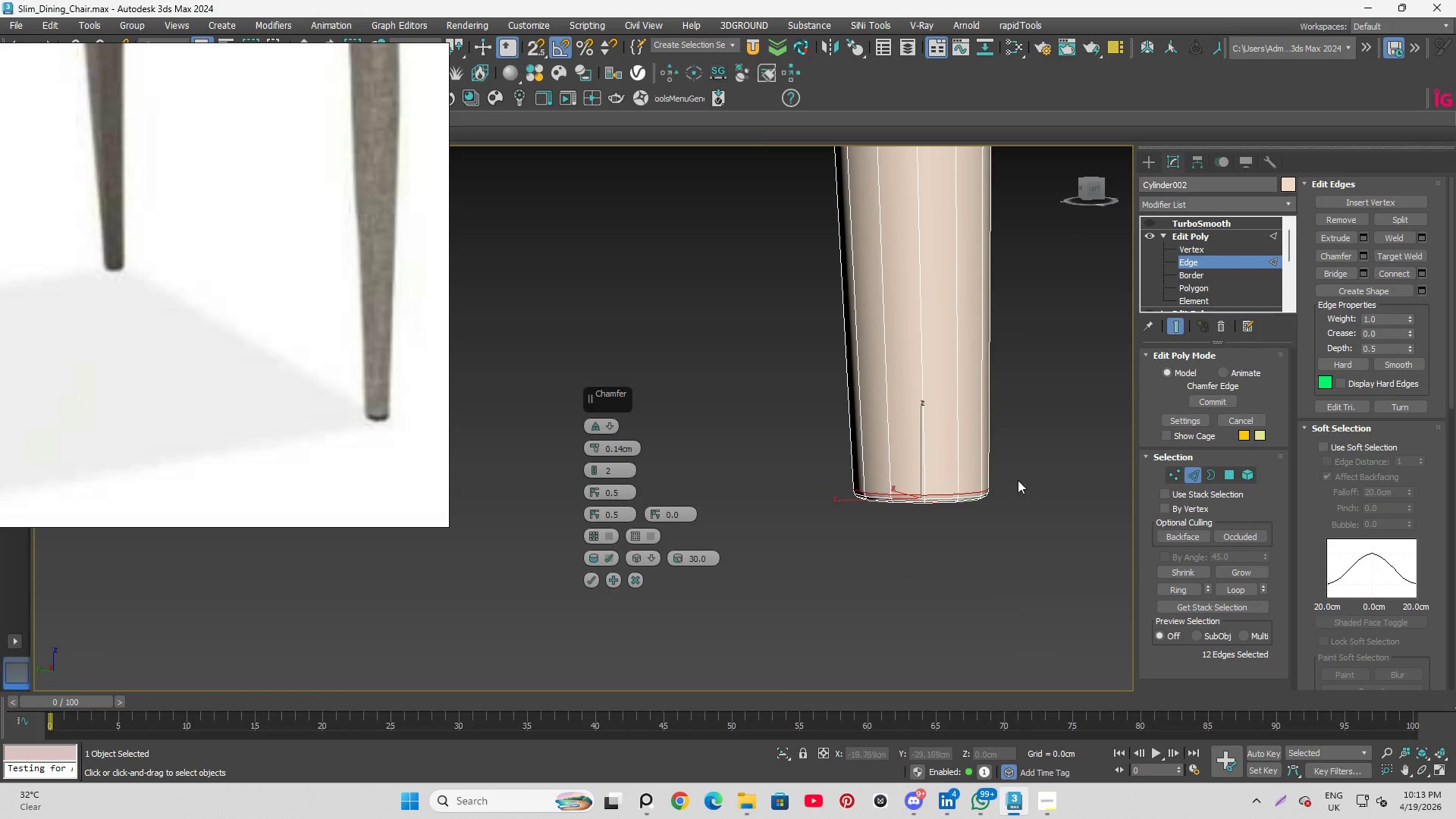 
scroll: coordinate [977, 457], scroll_direction: down, amount: 4.0
 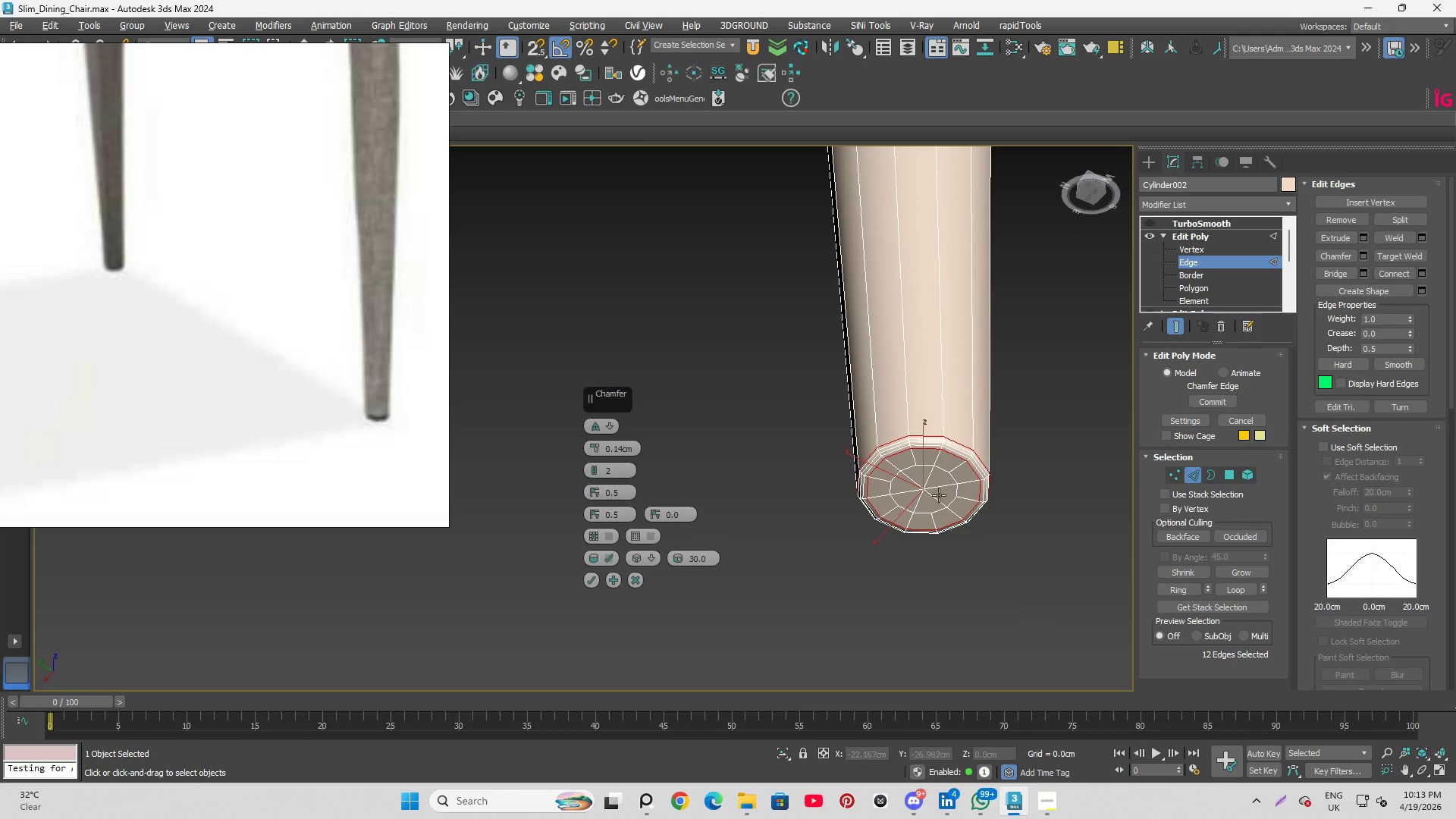 
scroll: coordinate [1005, 480], scroll_direction: up, amount: 2.0
 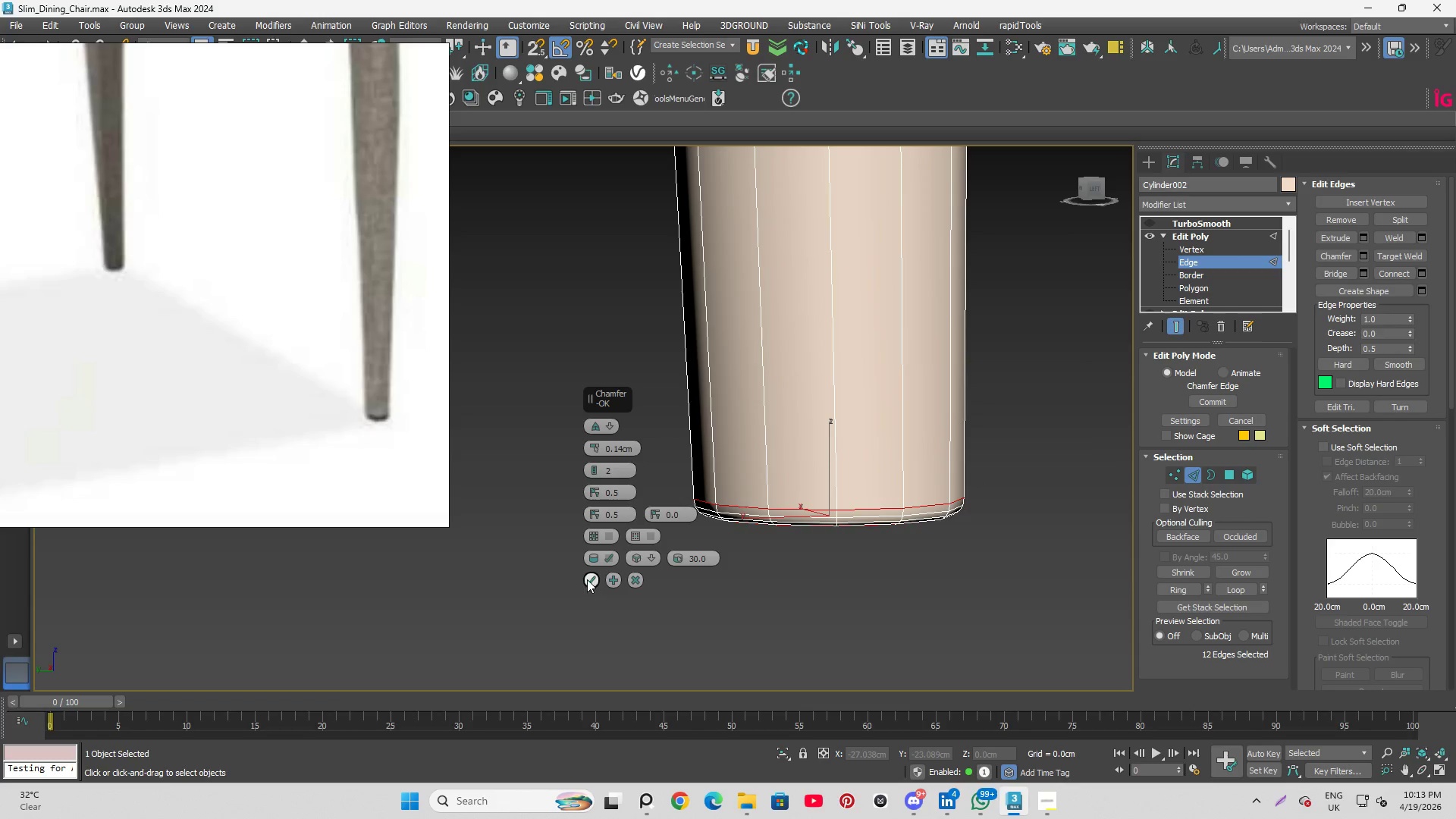 
left_click([587, 579])
 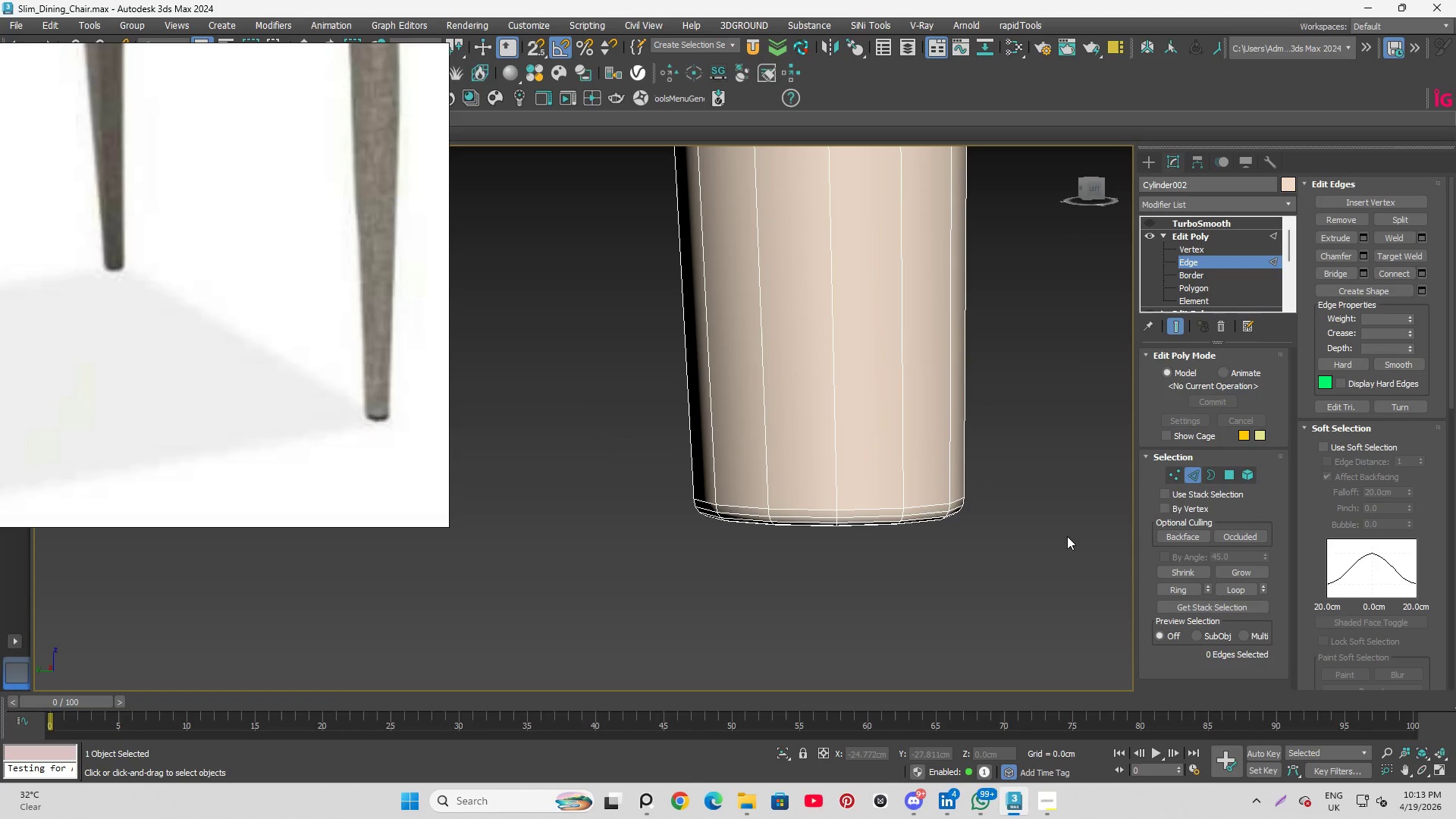 
key(Alt+1)
 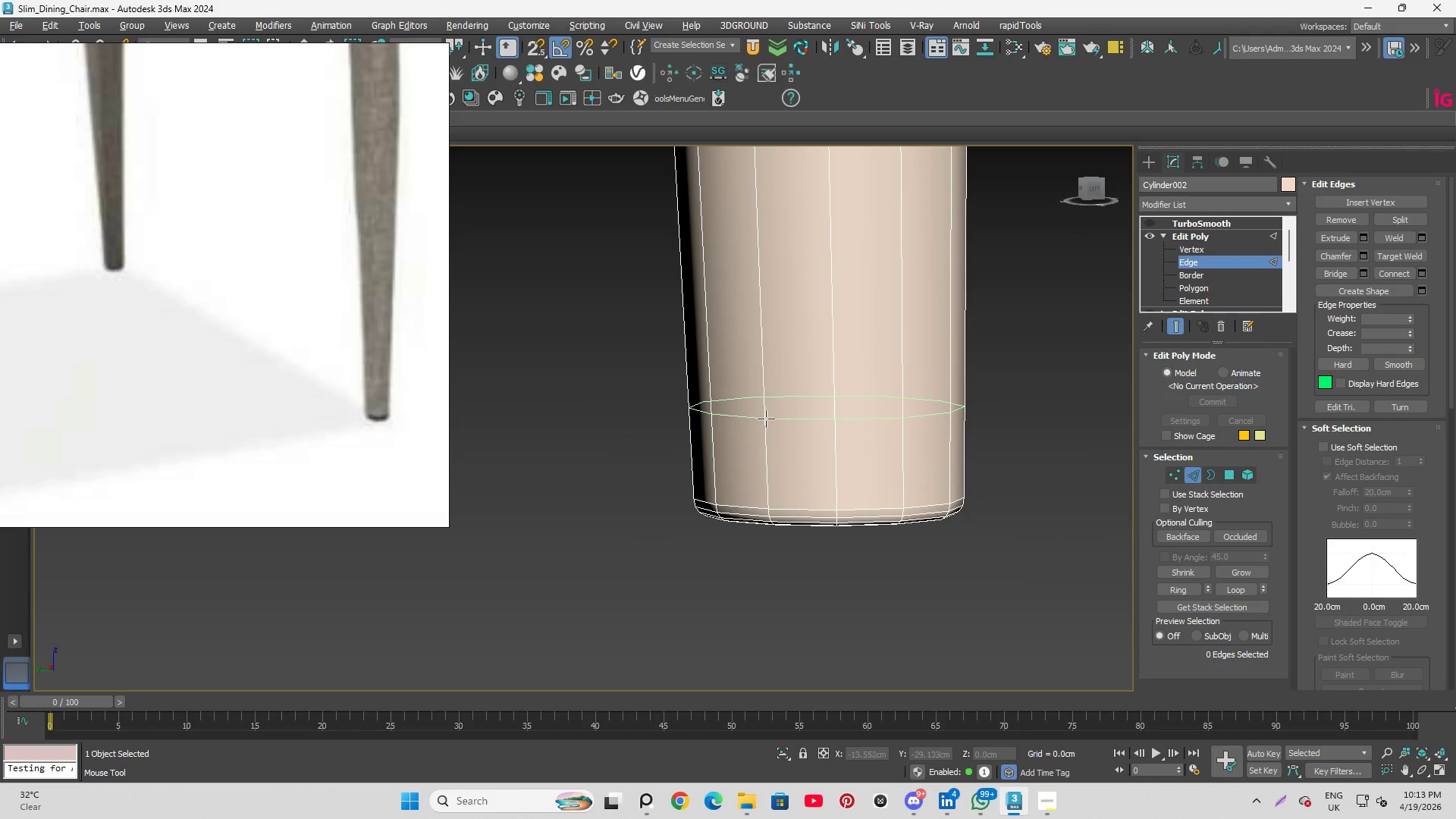 
left_click([767, 419])
 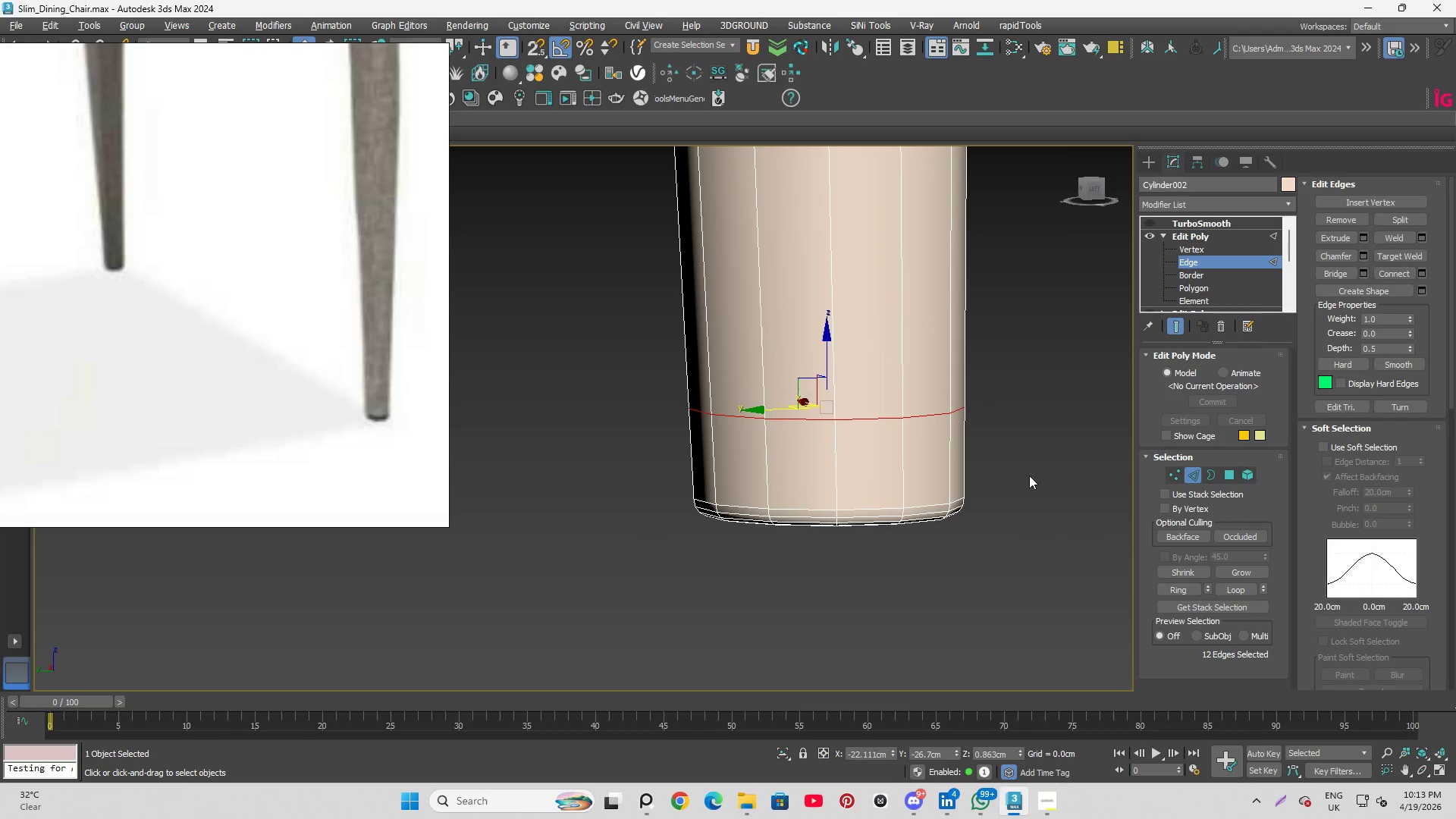 
left_click([1090, 444])
 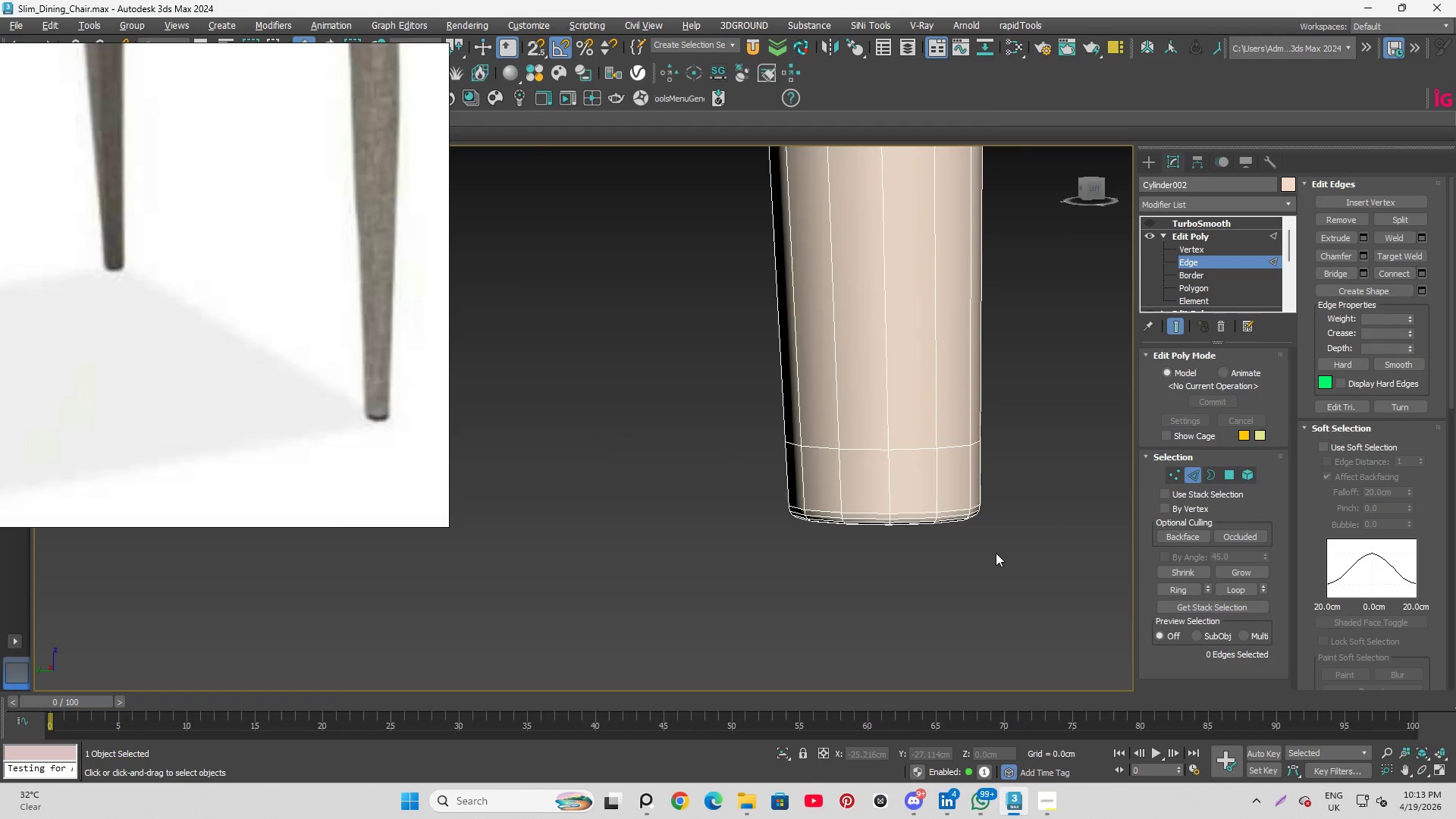 
scroll: coordinate [960, 530], scroll_direction: down, amount: 10.0
 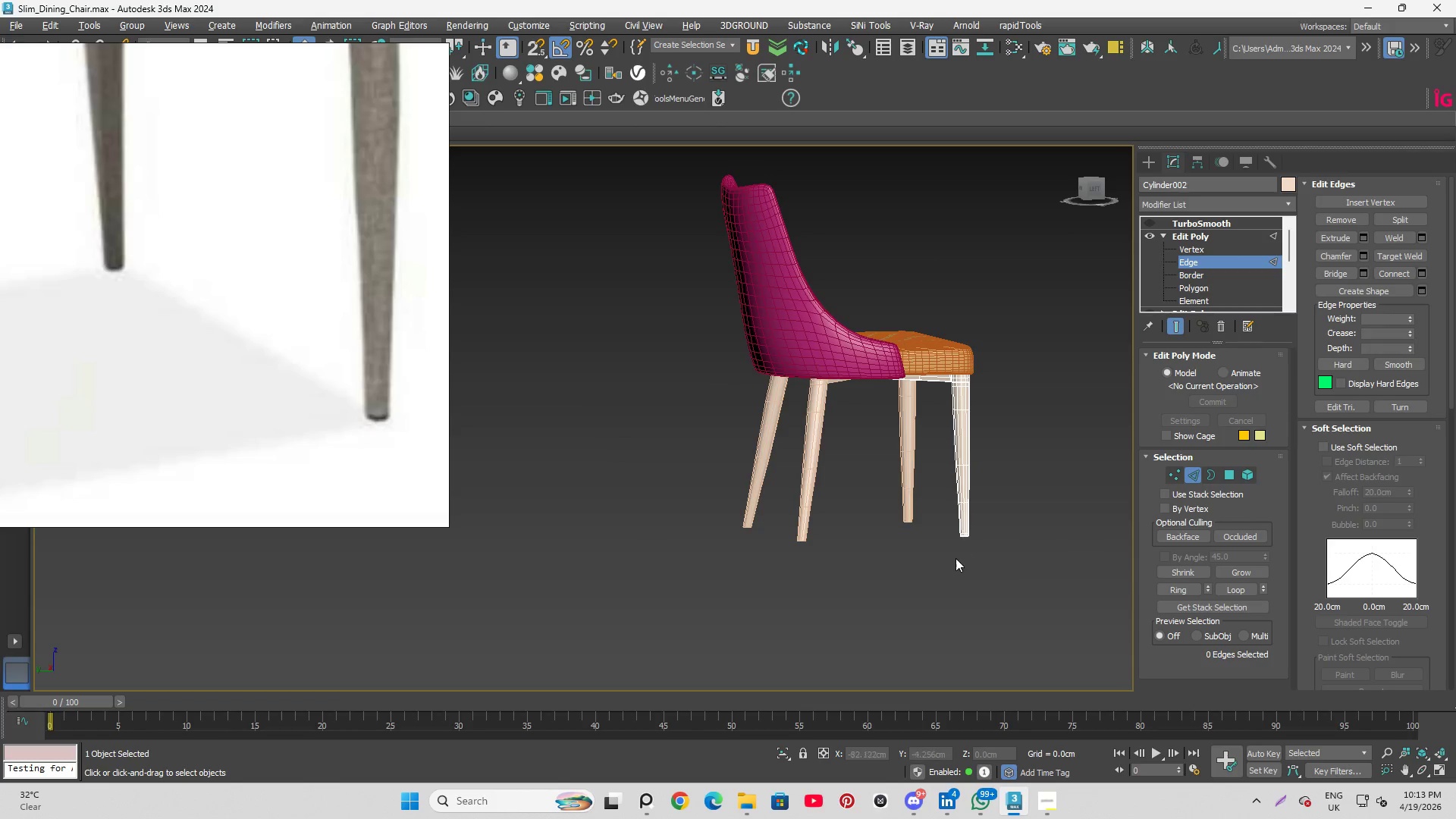 
hold_key(key=AltLeft, duration=1.11)
scroll: coordinate [930, 552], scroll_direction: up, amount: 2.0
 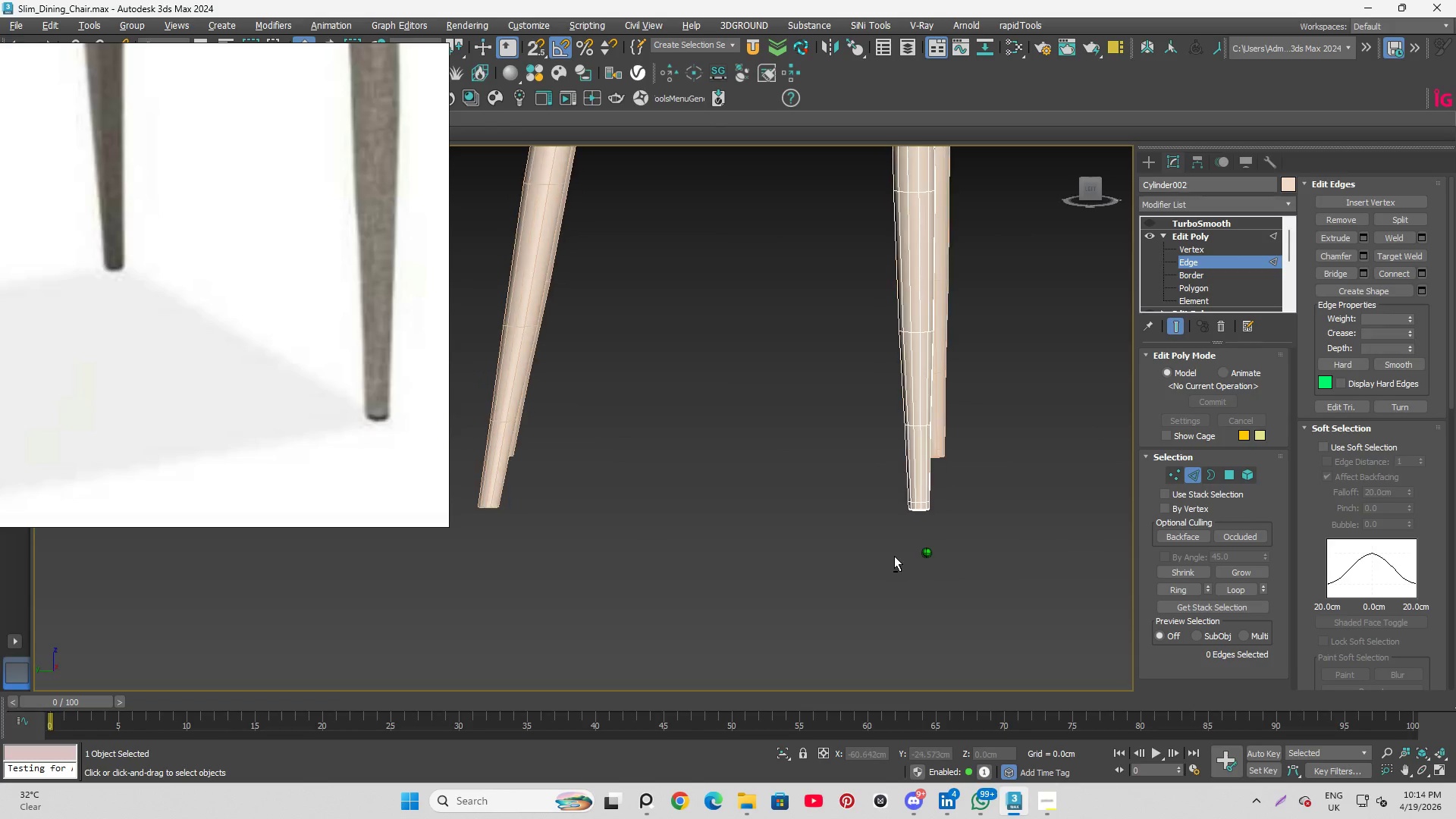 
scroll: coordinate [864, 572], scroll_direction: down, amount: 4.0
 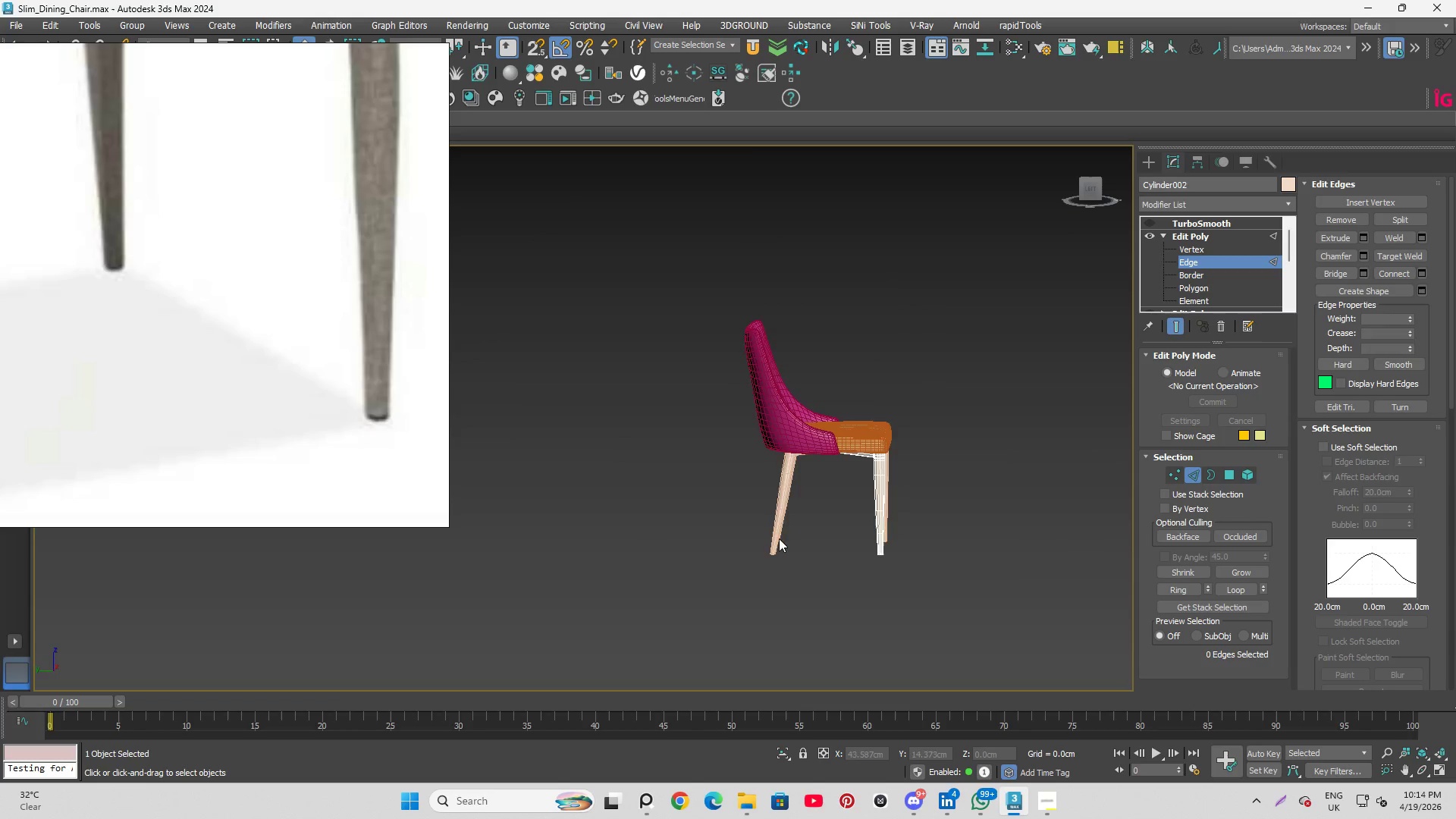 
scroll: coordinate [764, 551], scroll_direction: up, amount: 5.0
 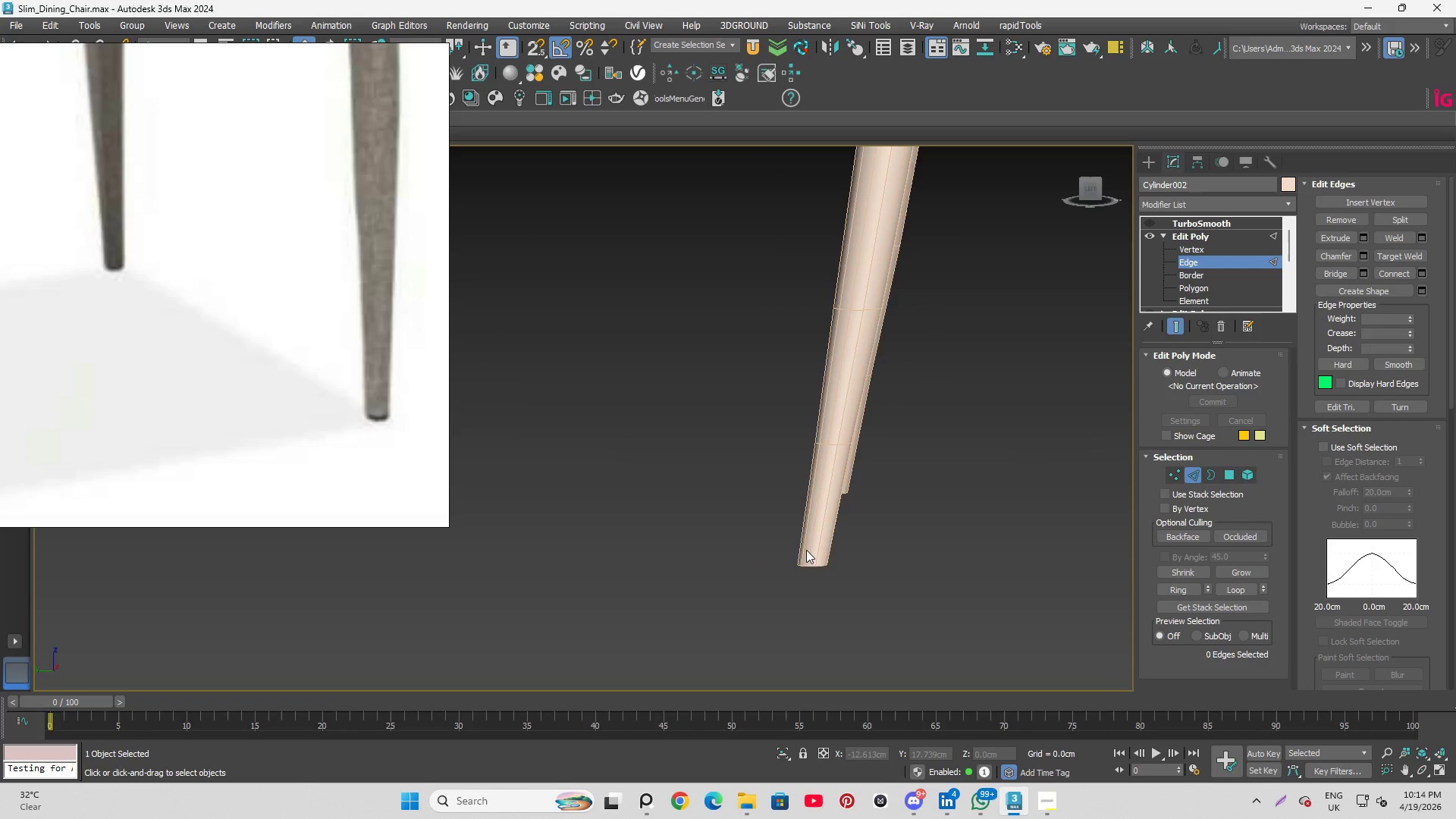 
scroll: coordinate [800, 551], scroll_direction: down, amount: 5.0
 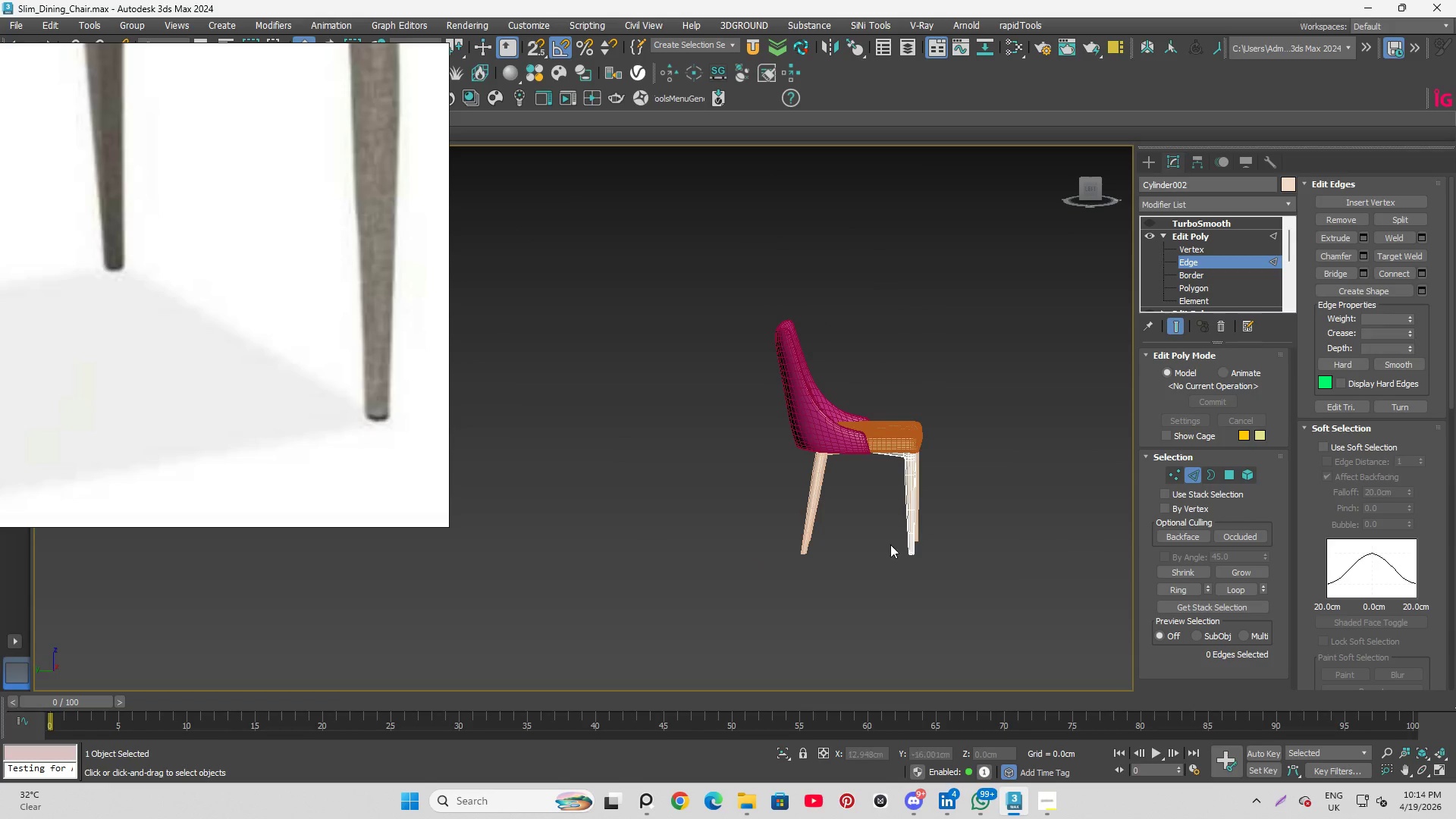 
scroll: coordinate [933, 556], scroll_direction: up, amount: 7.0
 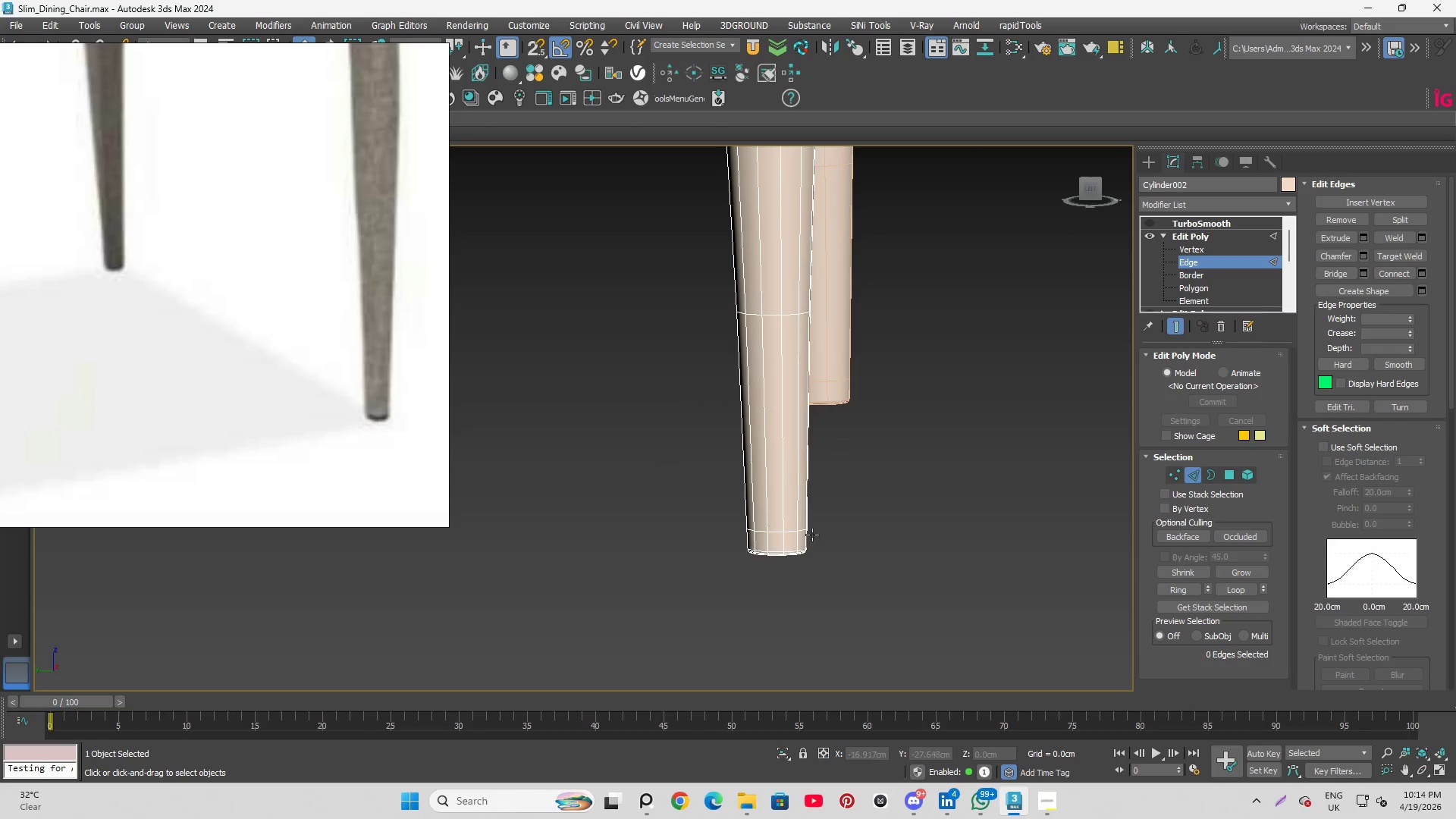 
scroll: coordinate [978, 532], scroll_direction: down, amount: 8.0
 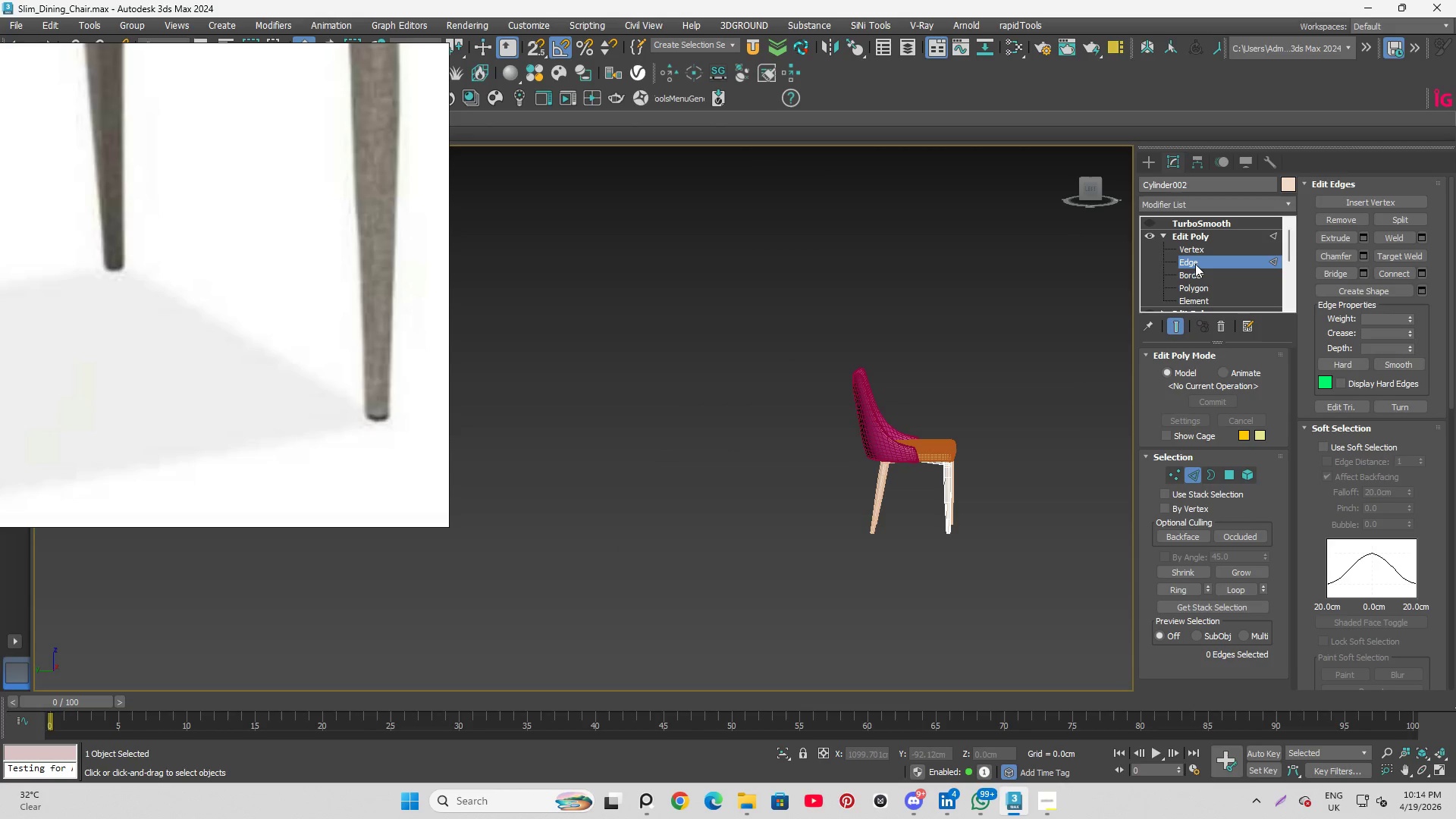 
left_click([1196, 263])
 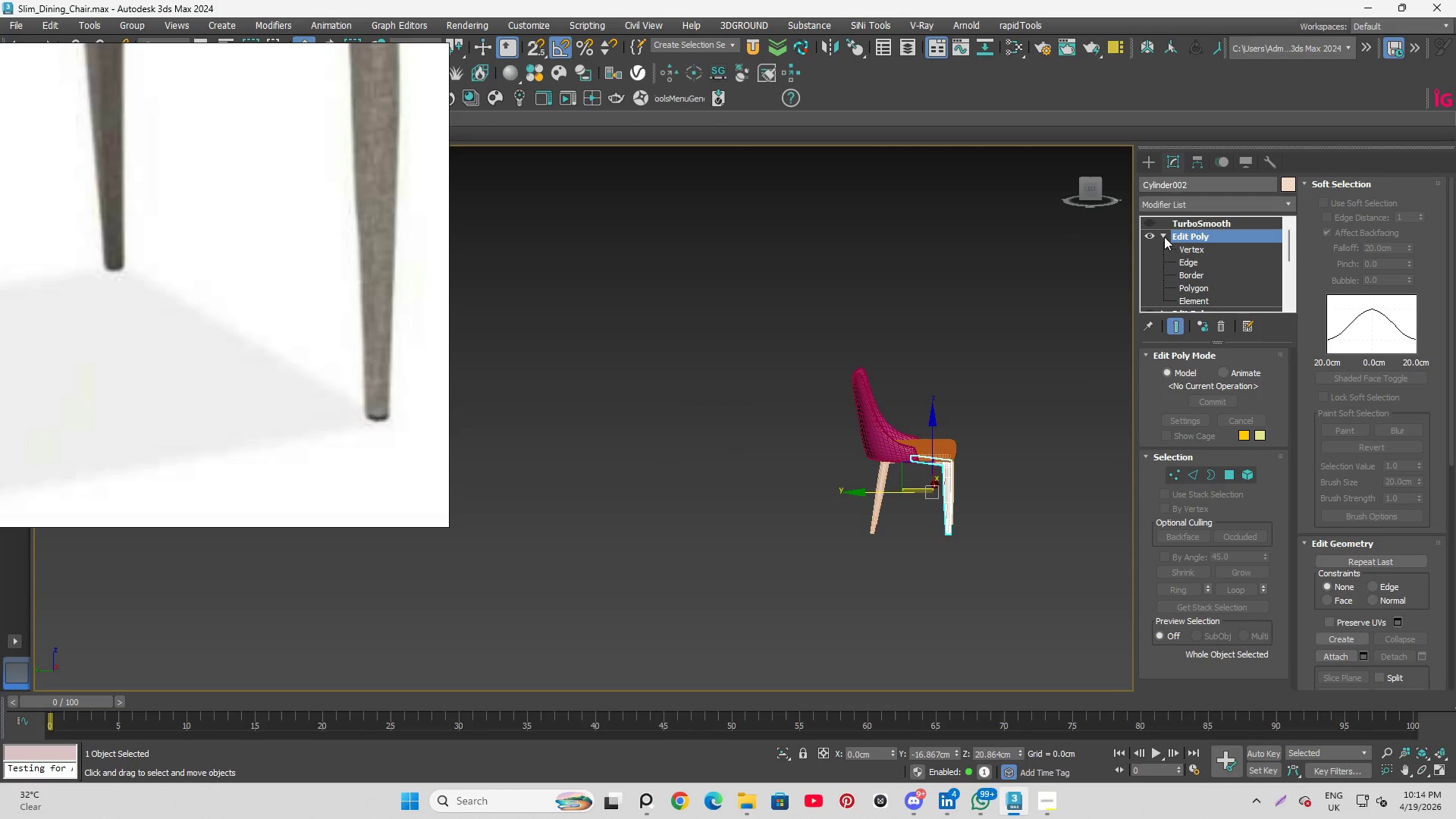 
left_click([1164, 234])
 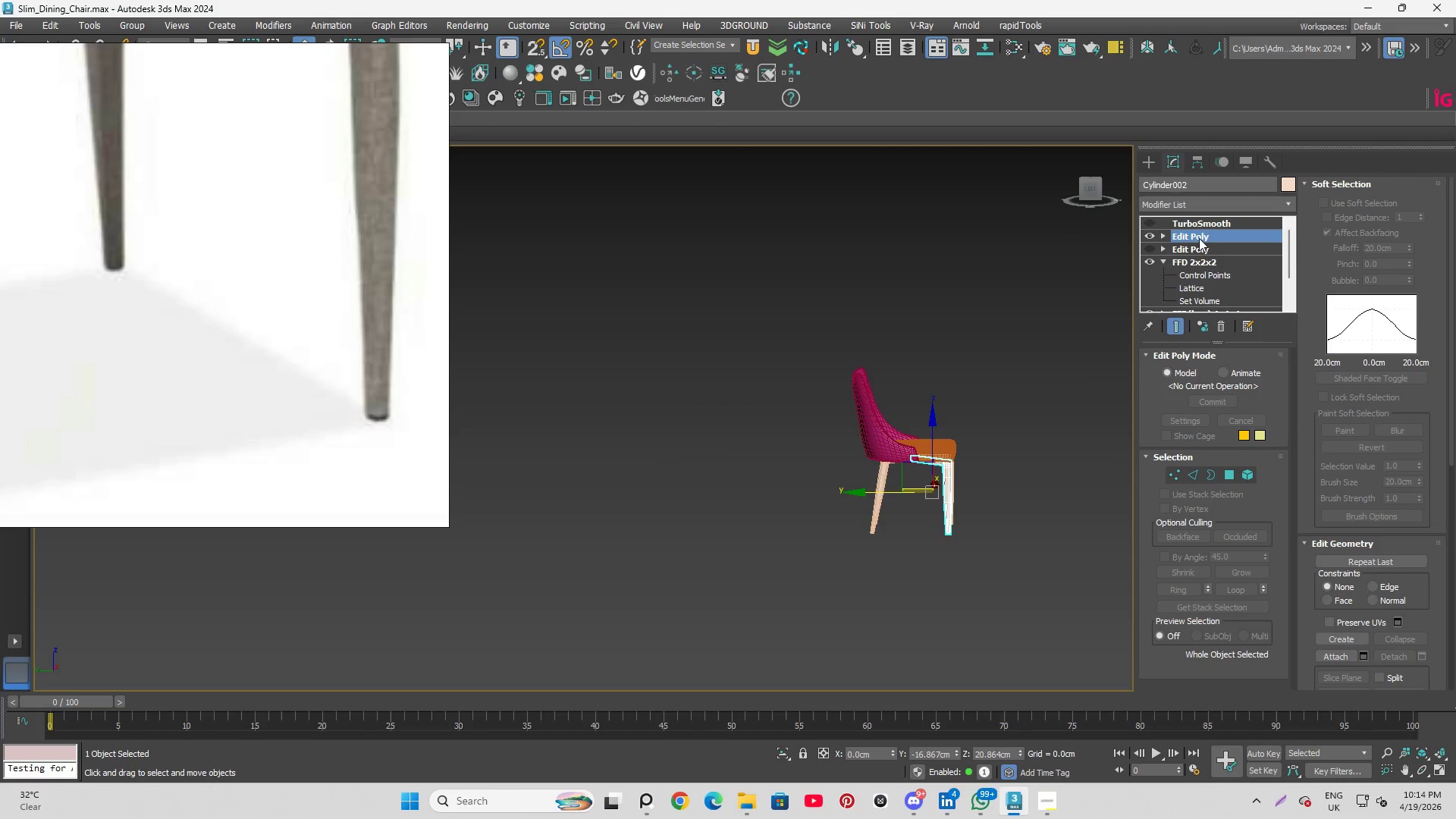 
right_click([1199, 239])
 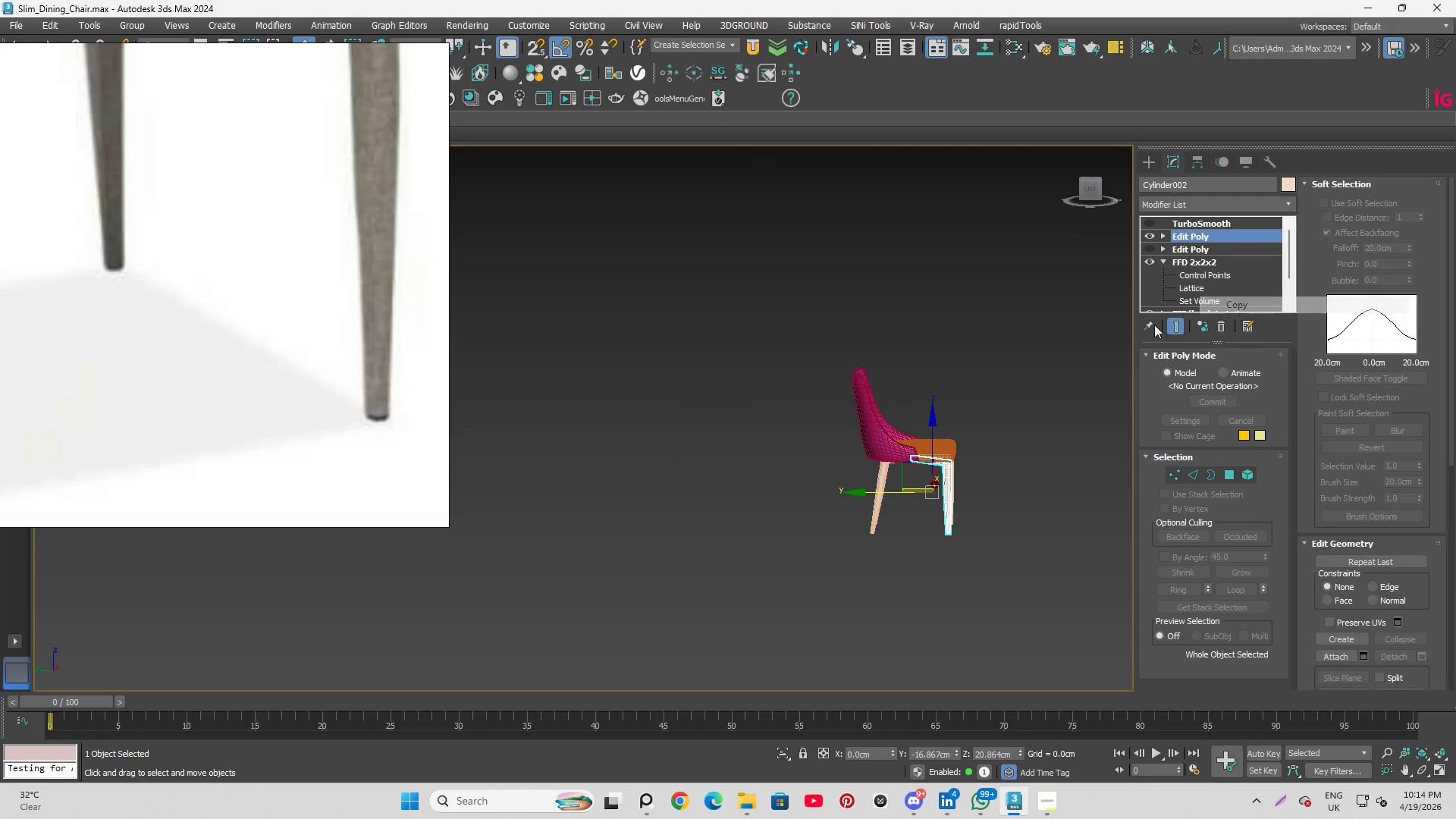 
scroll: coordinate [891, 462], scroll_direction: up, amount: 6.0
 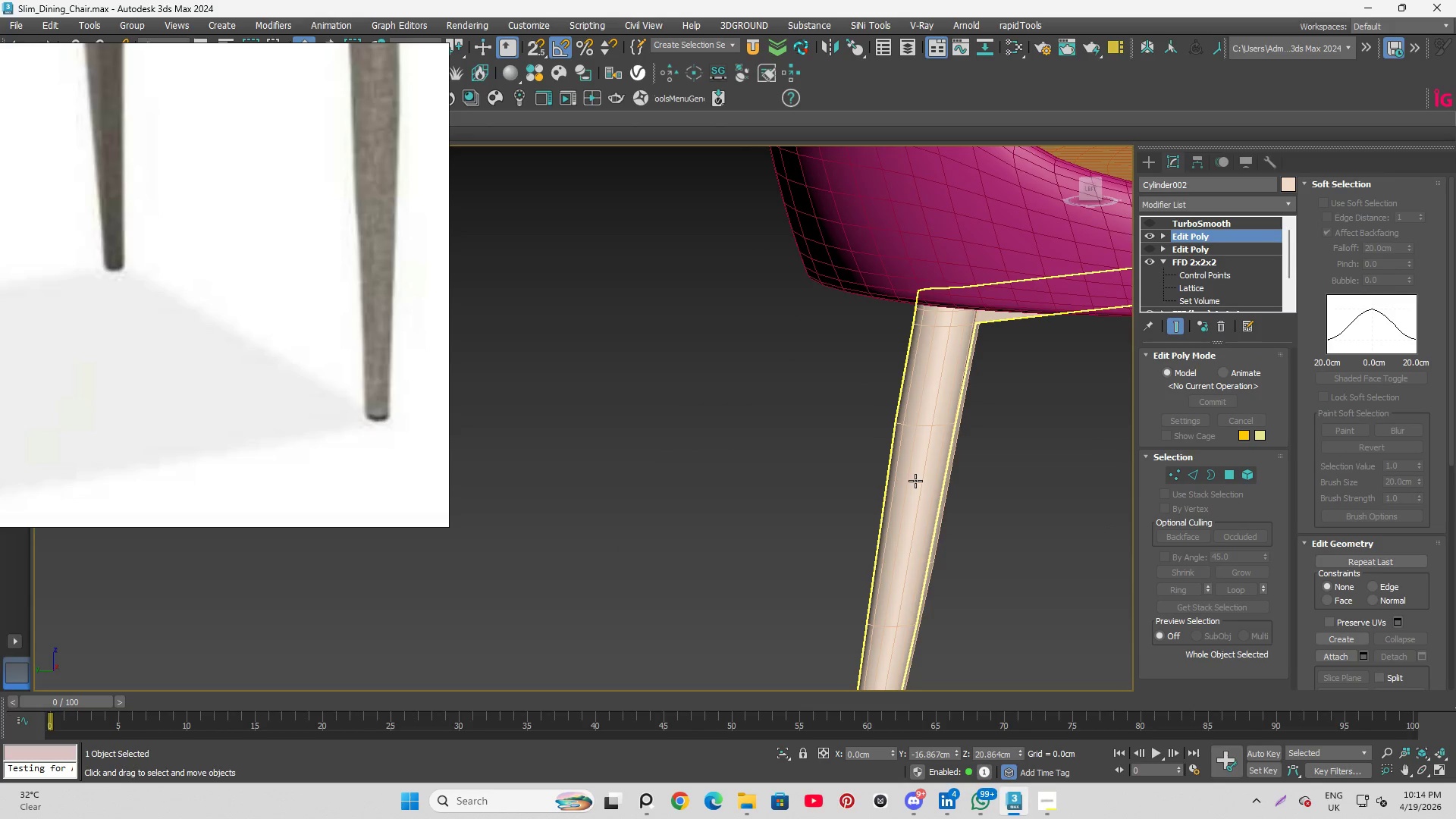 
key(Q)
 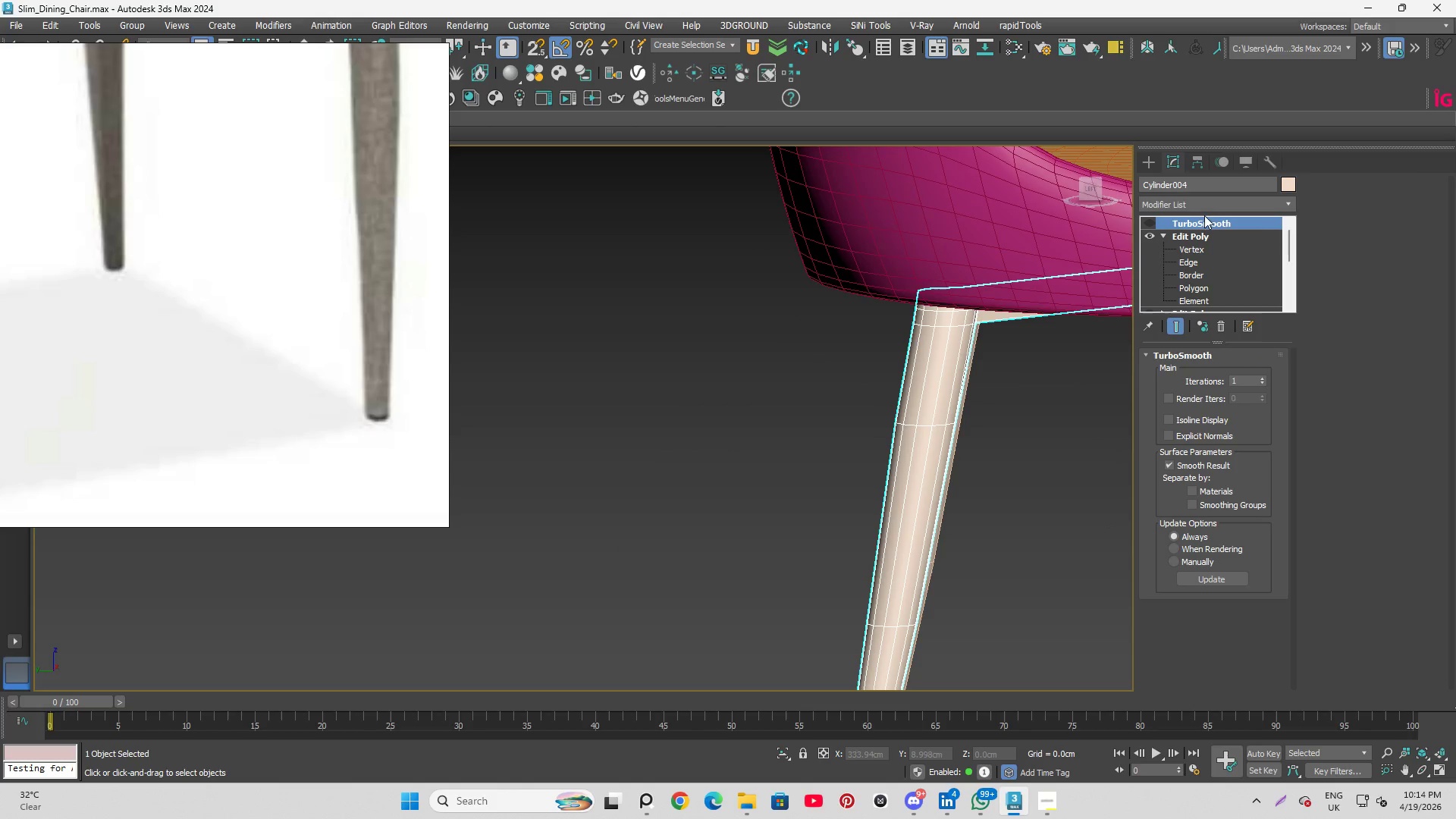 
scroll: coordinate [1180, 239], scroll_direction: none, amount: 0.0
 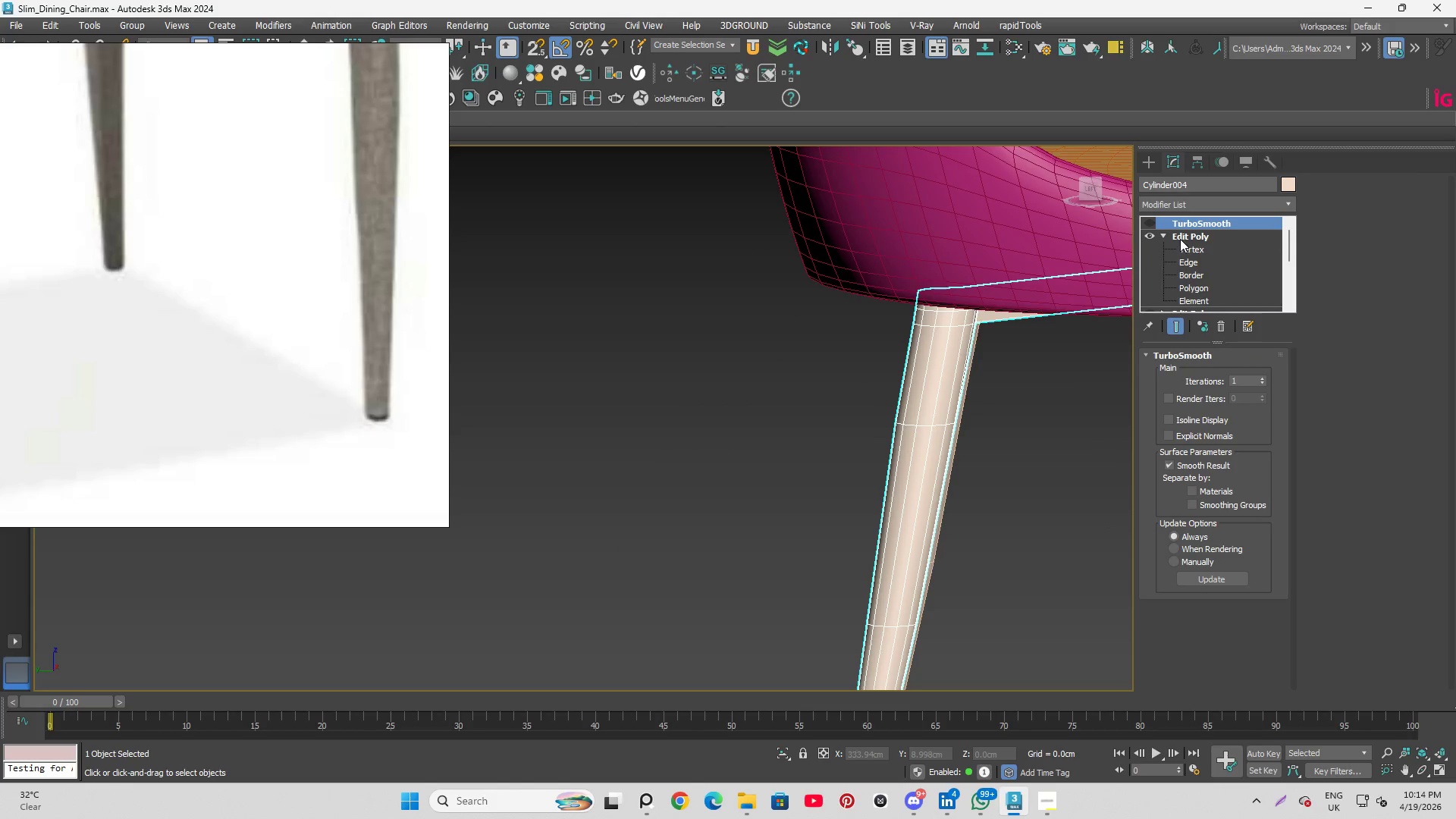 
scroll: coordinate [1180, 239], scroll_direction: down, amount: 1.0
 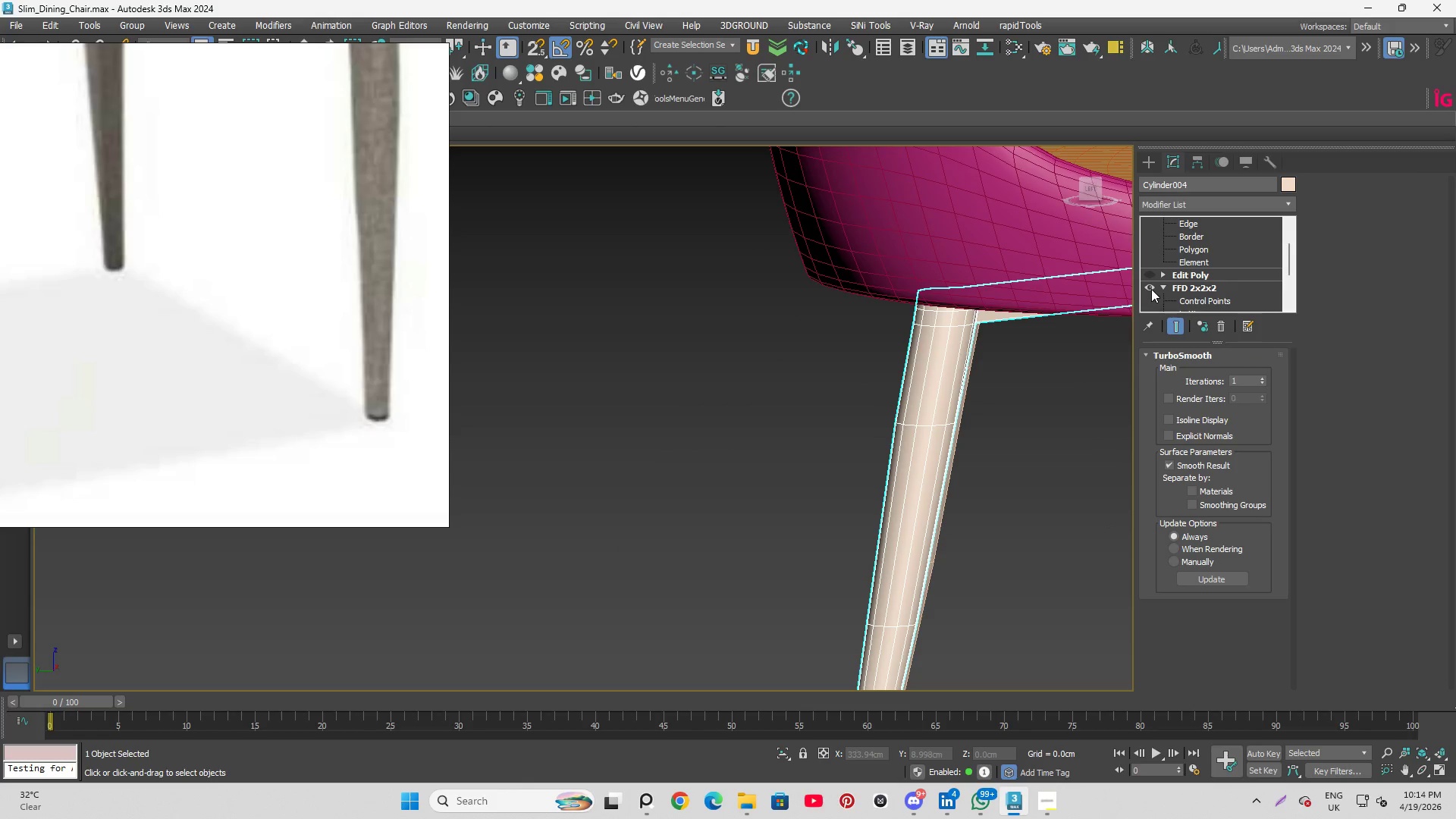 
left_click([1147, 286])
 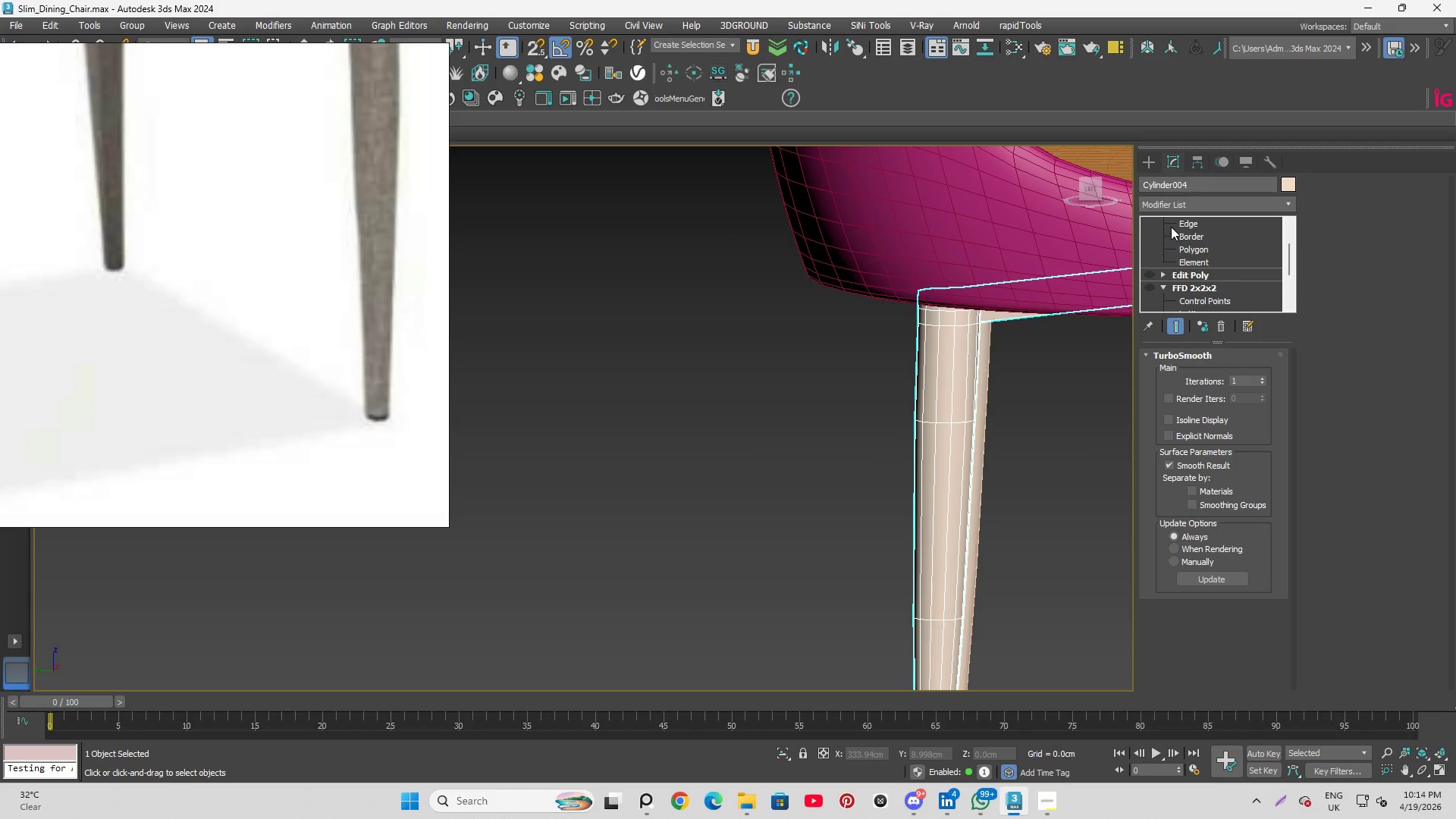 
scroll: coordinate [1173, 238], scroll_direction: up, amount: 4.0
 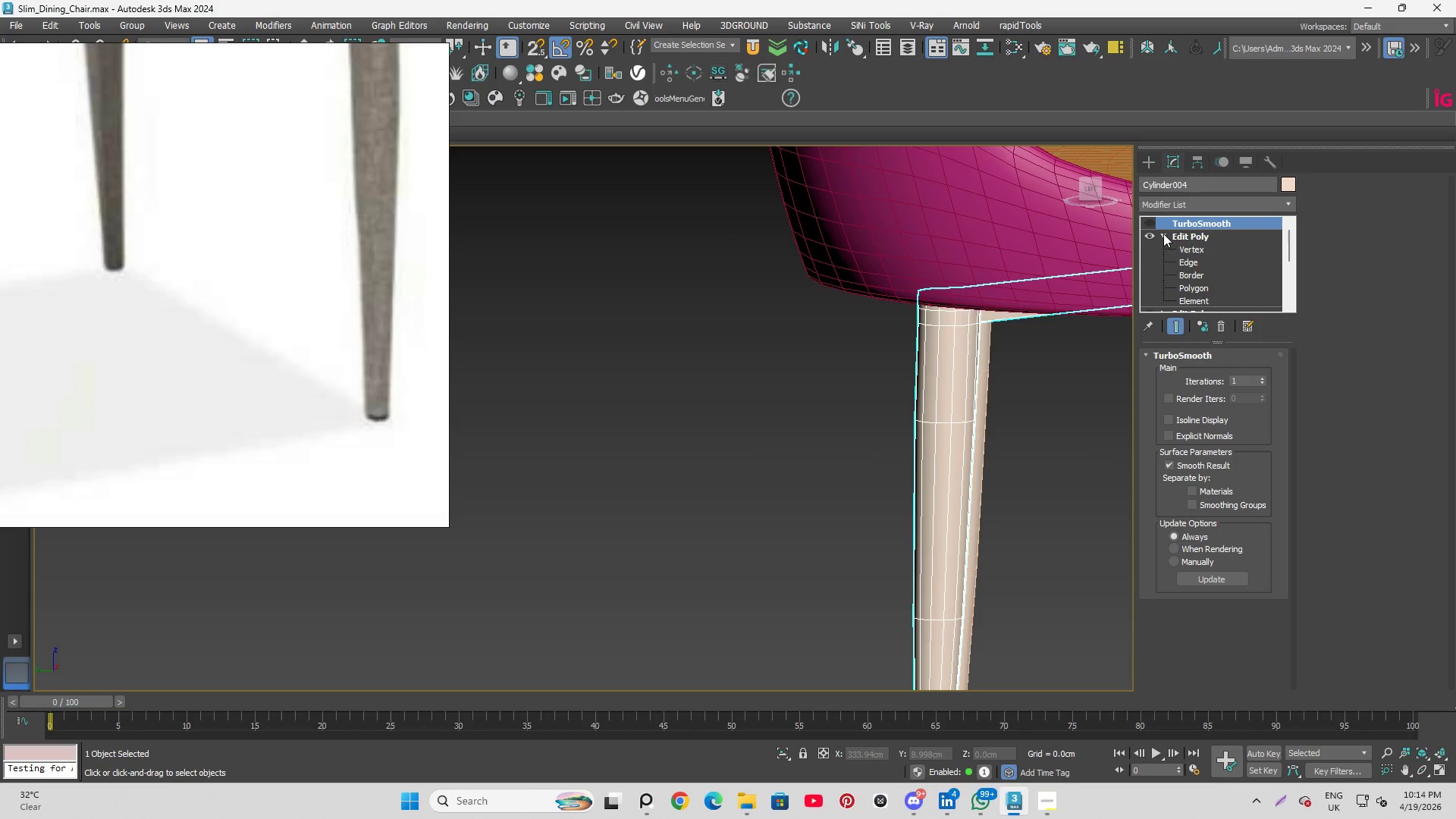 
left_click([1163, 234])
 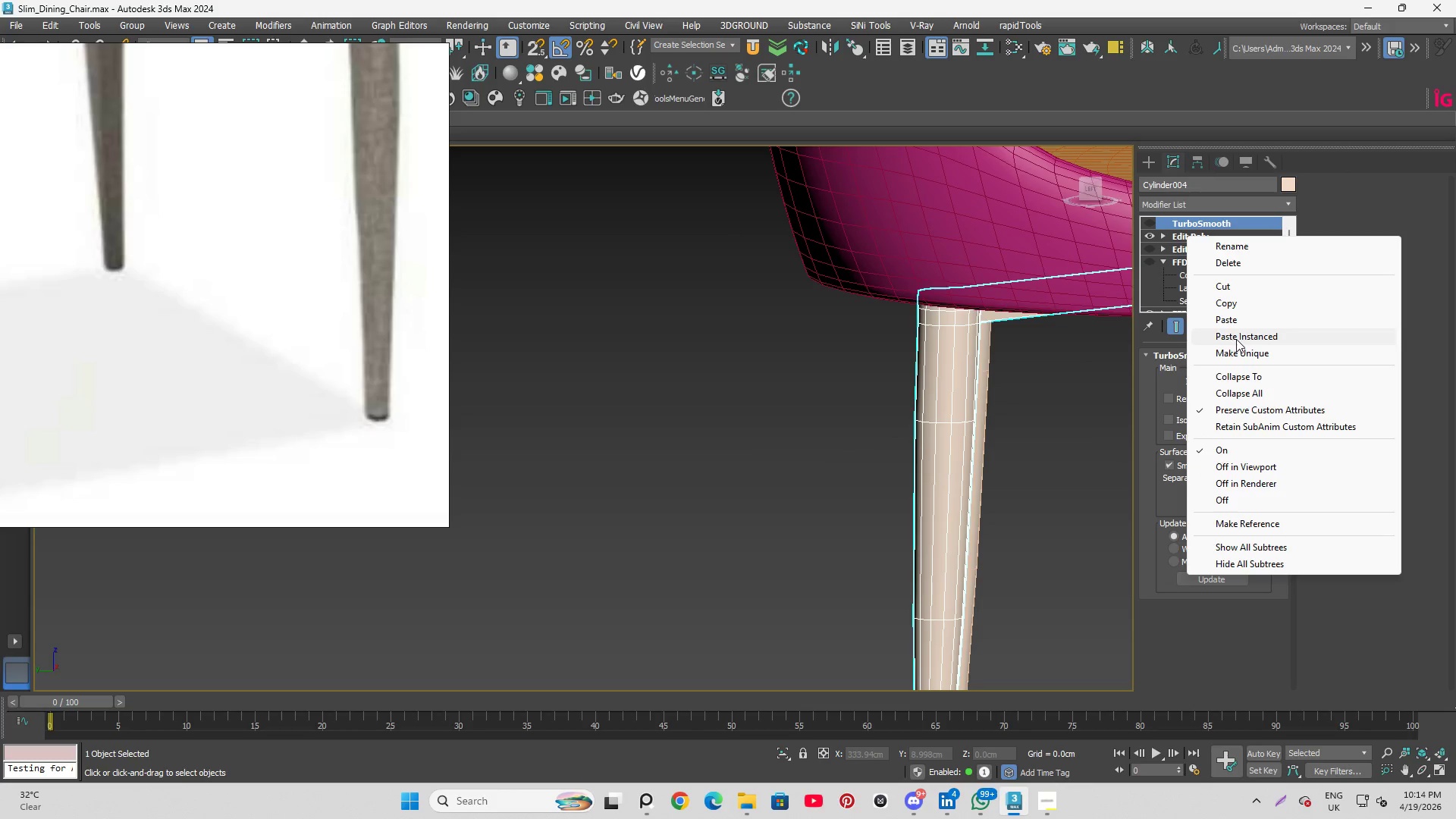 
left_click([1236, 320])
 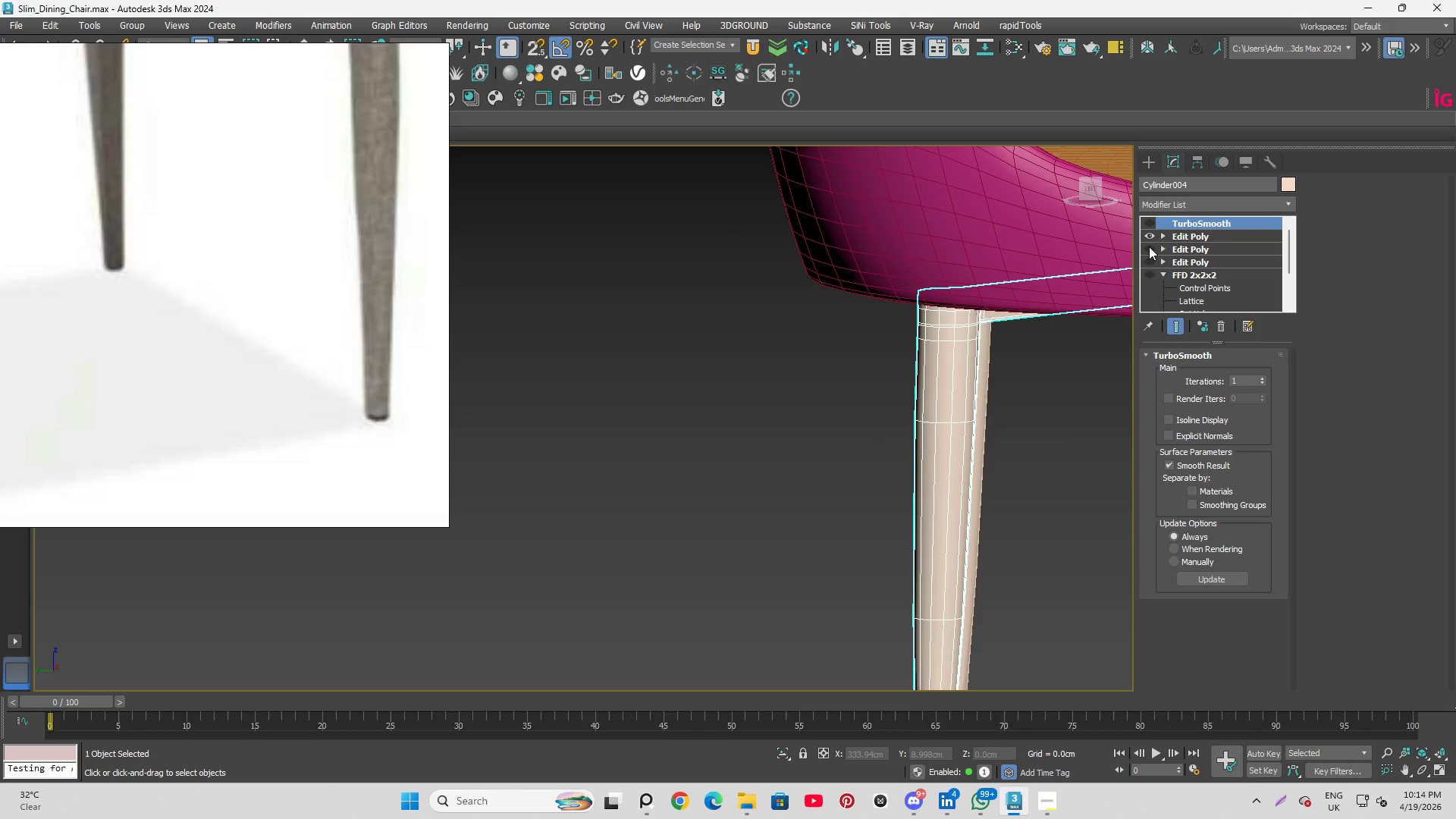 
hold_key(key=AltLeft, duration=0.77)
 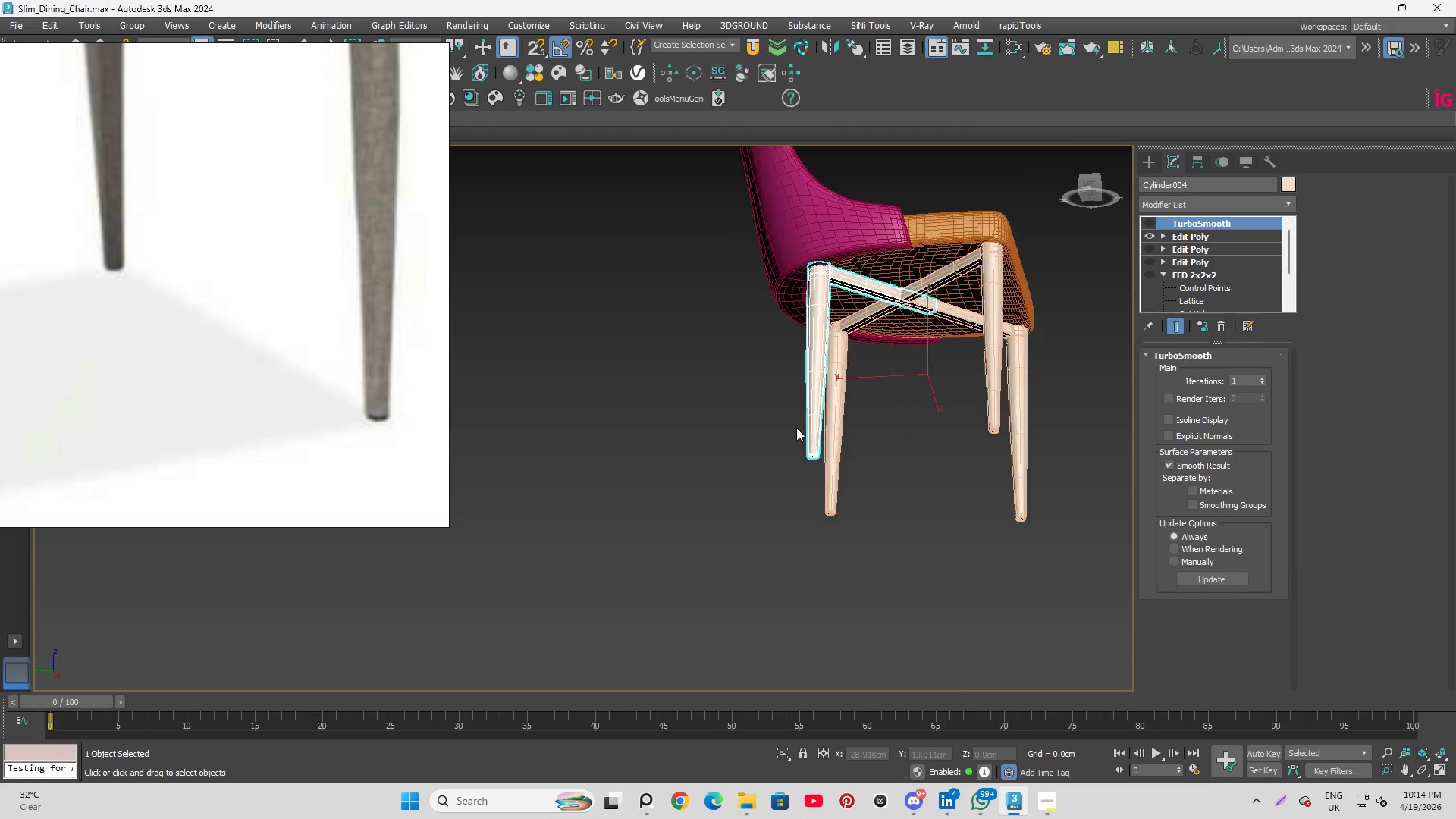 
scroll: coordinate [777, 377], scroll_direction: down, amount: 4.0
 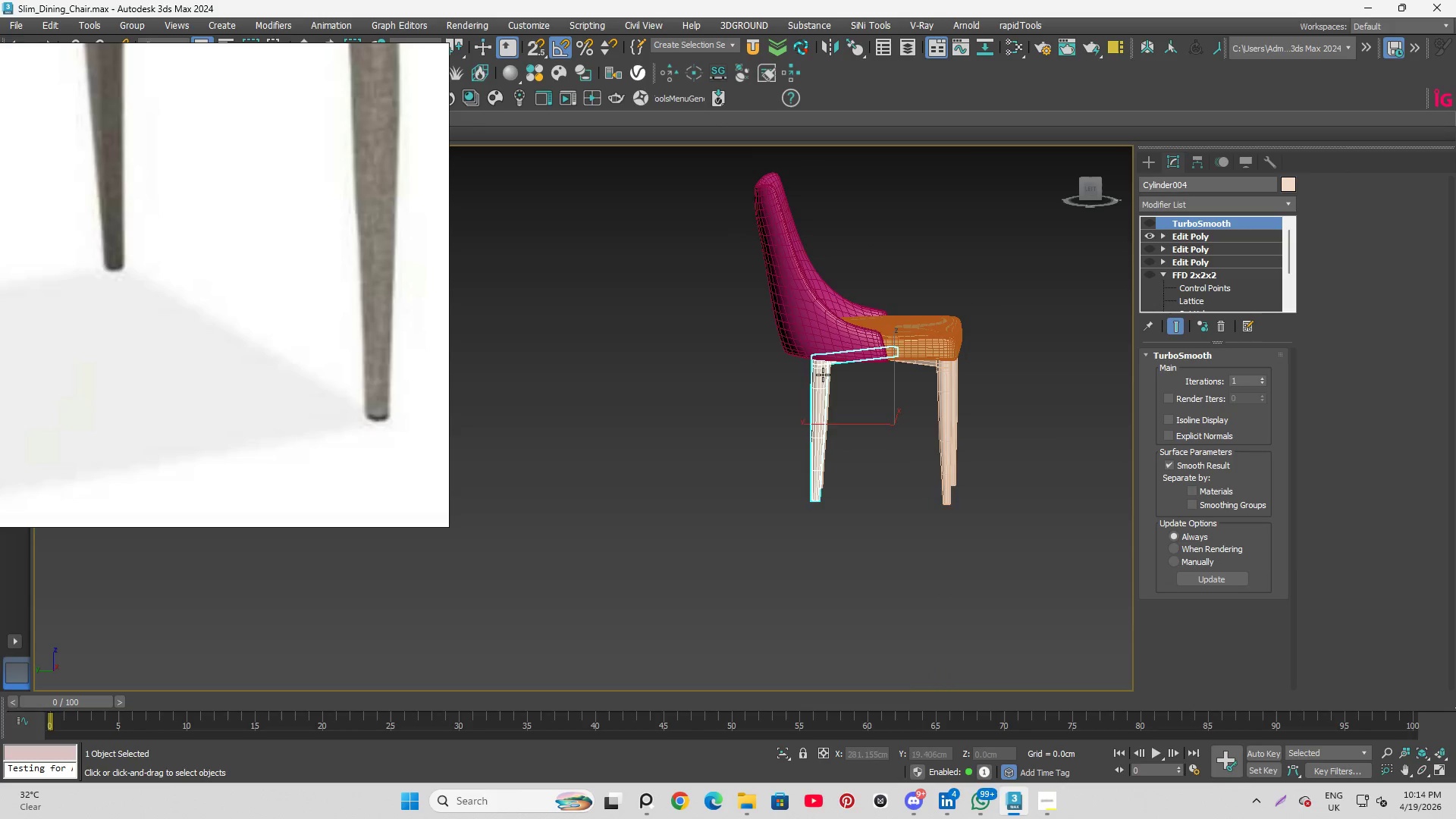 
scroll: coordinate [875, 579], scroll_direction: up, amount: 10.0
 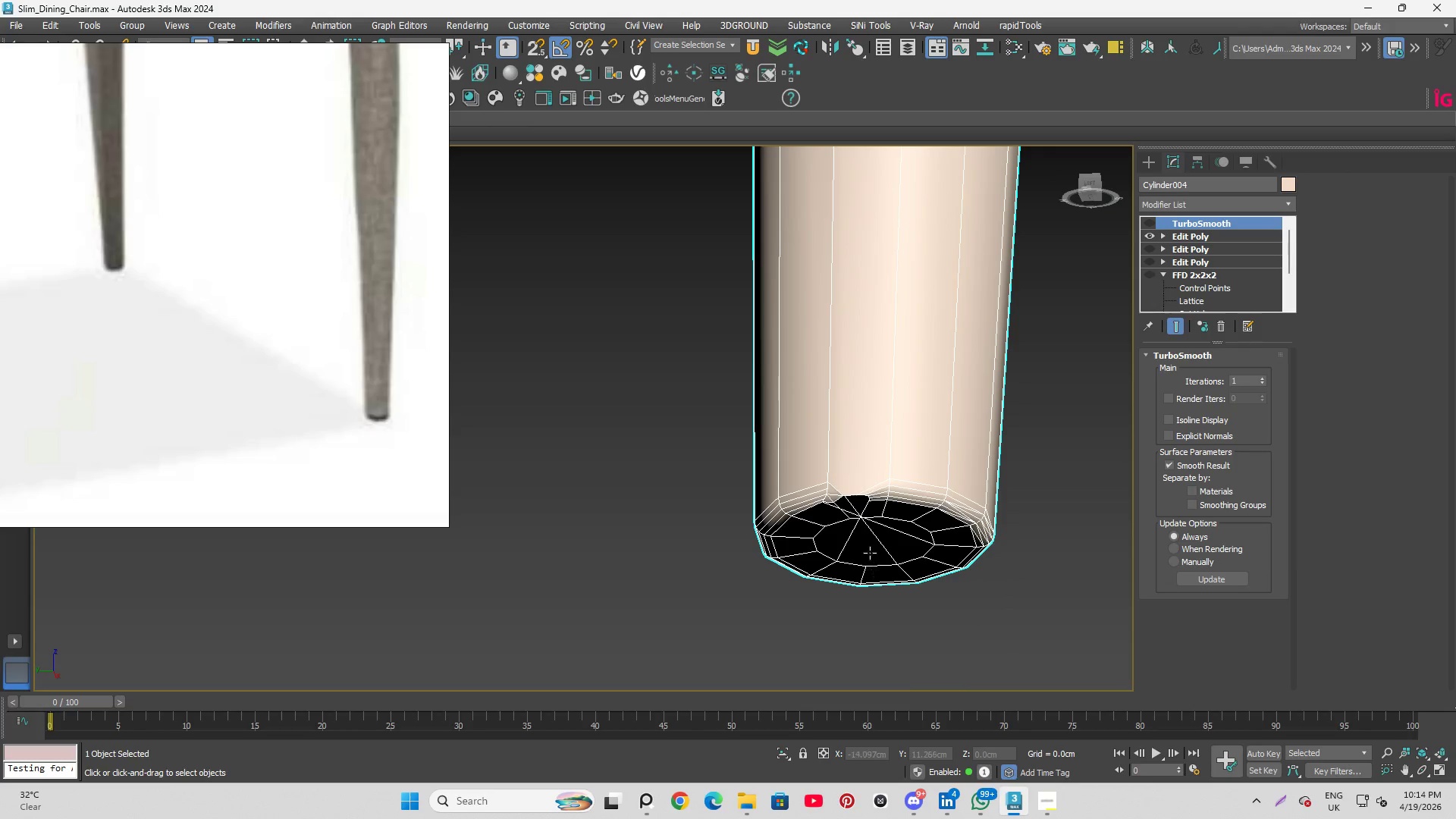 
hold_key(key=AltLeft, duration=1.67)
scroll: coordinate [756, 356], scroll_direction: down, amount: 8.0
 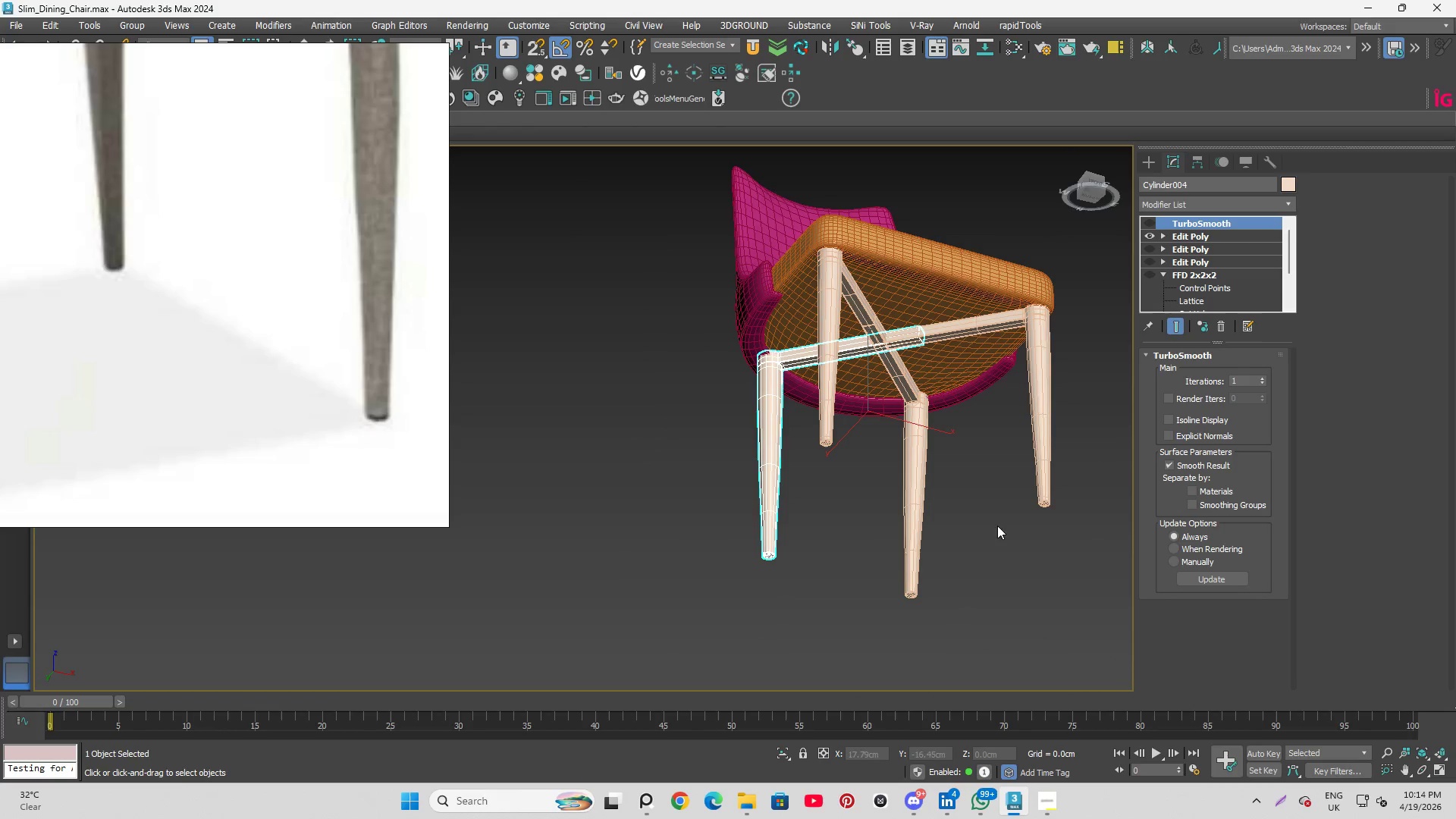 
scroll: coordinate [1031, 507], scroll_direction: up, amount: 6.0
 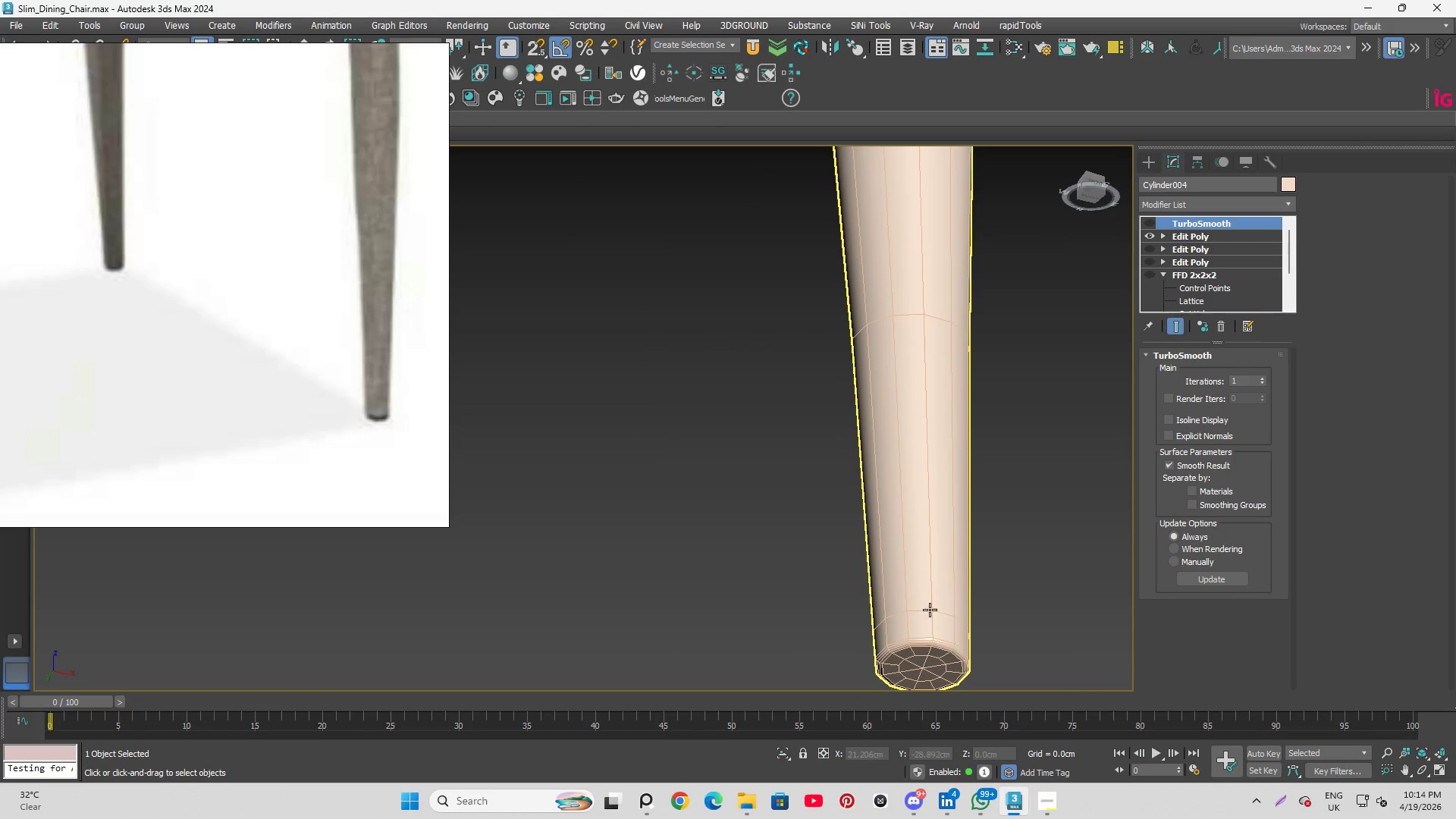 
hold_key(key=AltLeft, duration=3.12)
 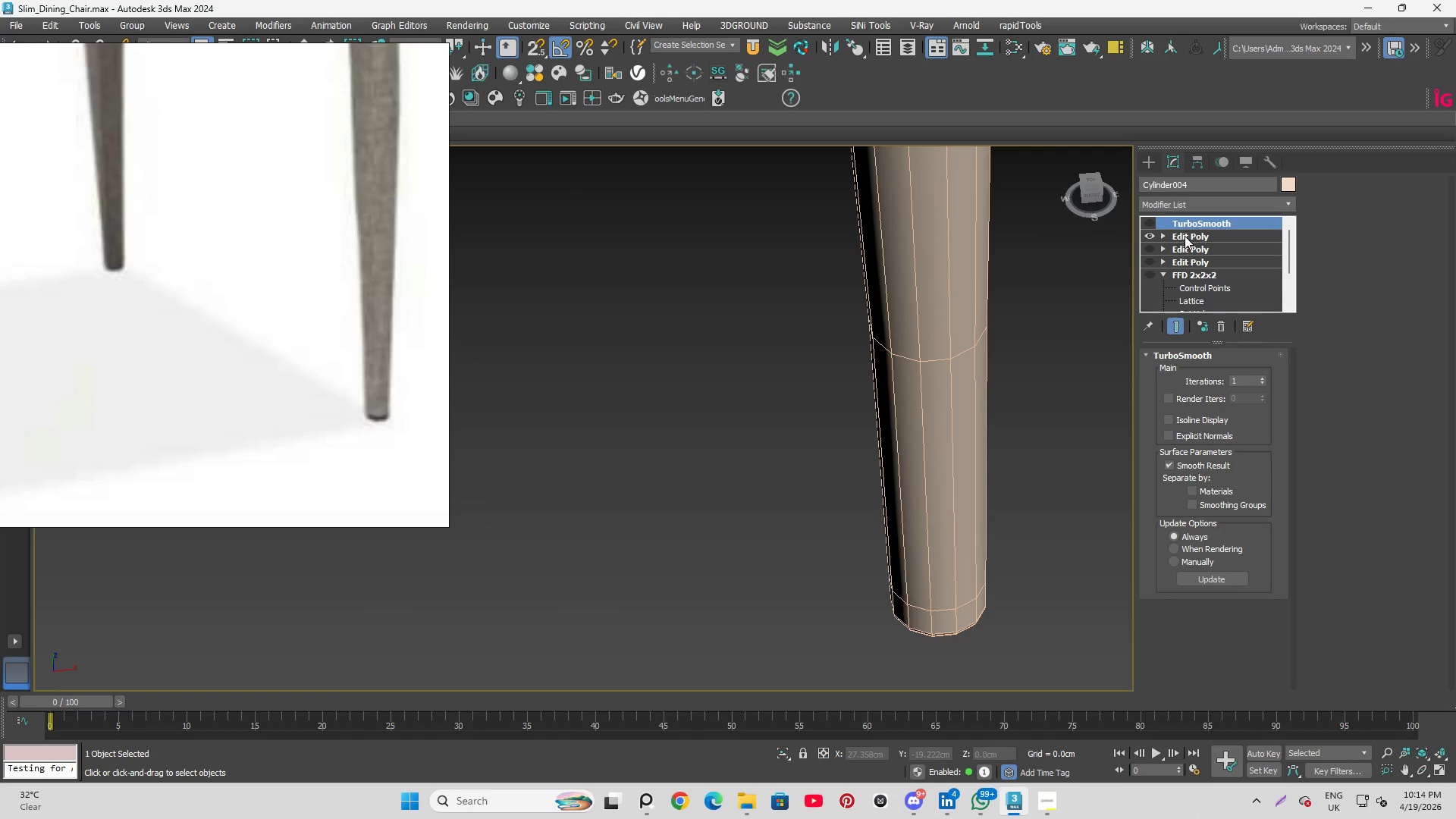 
left_click([1184, 233])
 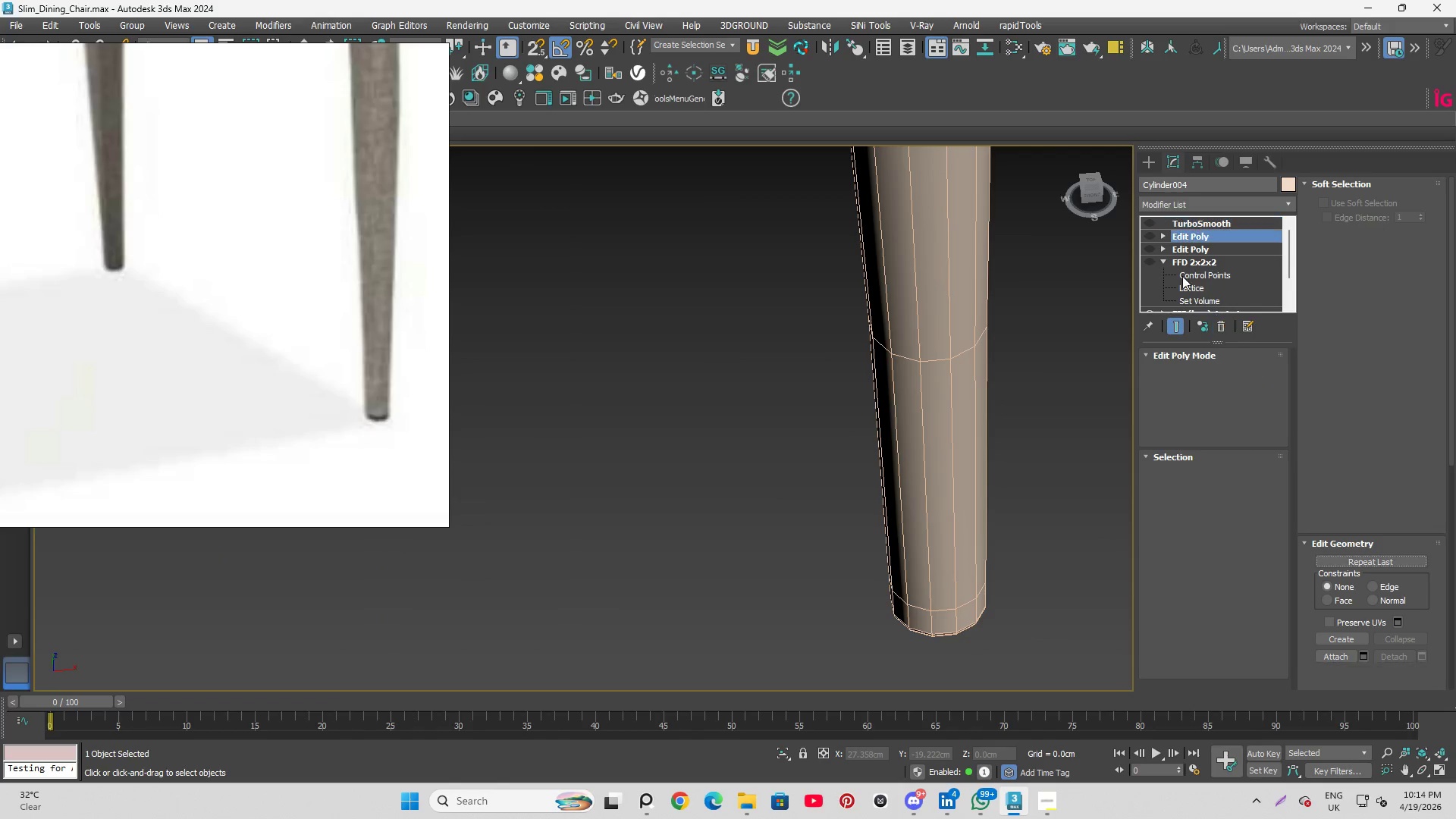 
left_click([1145, 235])
 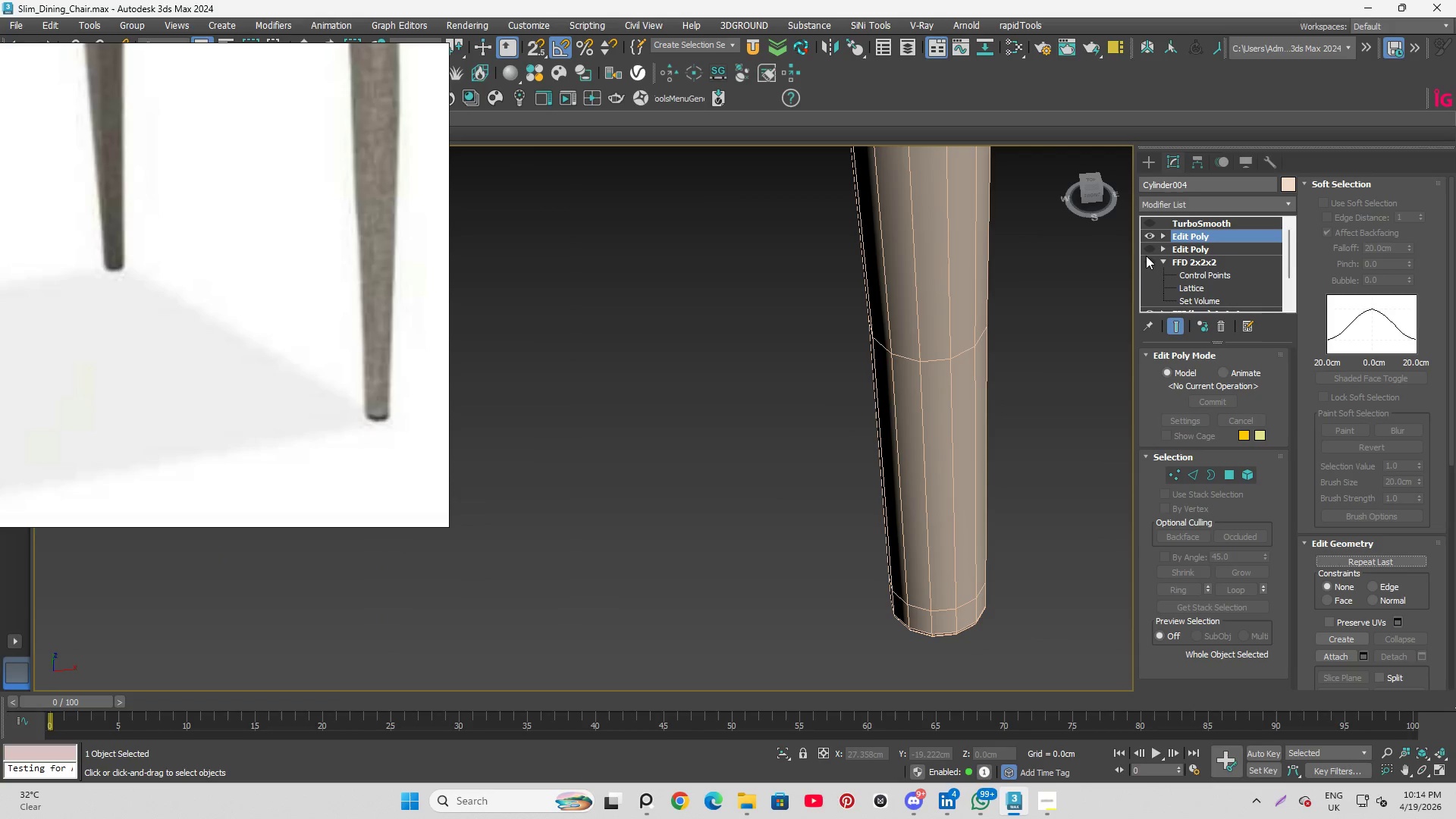 
left_click([1149, 256])
 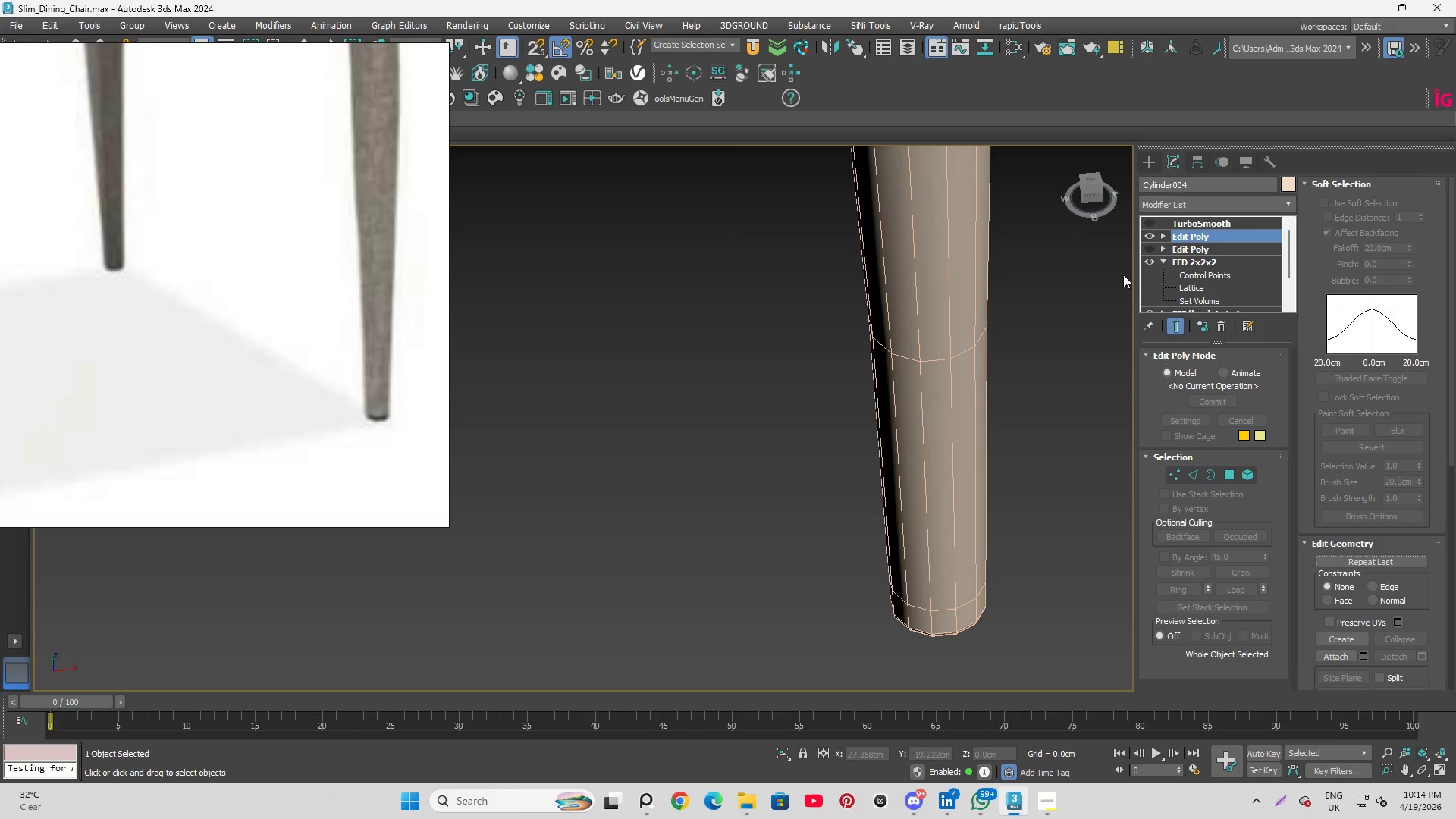 
scroll: coordinate [975, 364], scroll_direction: down, amount: 8.0
 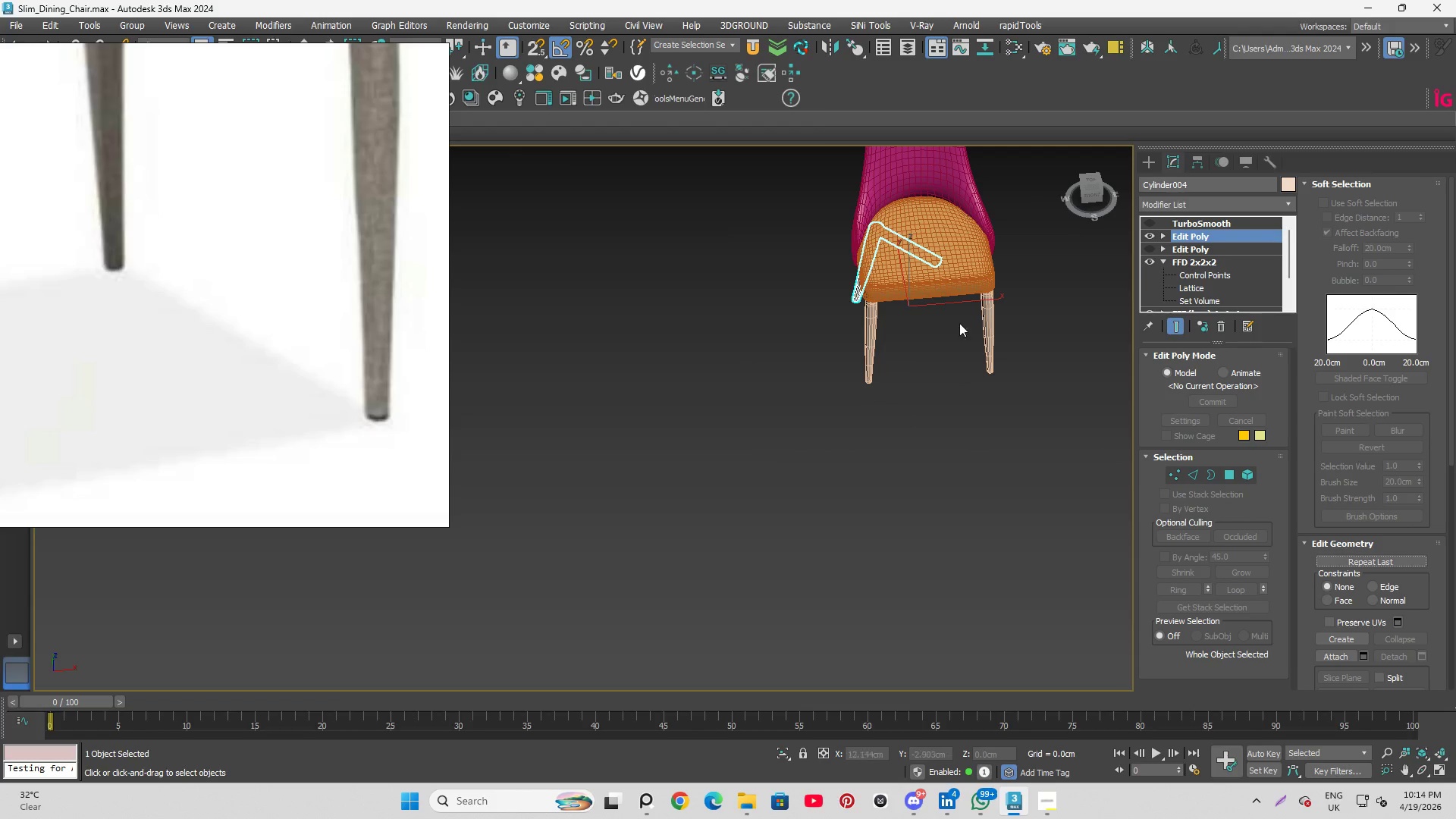 
hold_key(key=AltLeft, duration=1.05)
 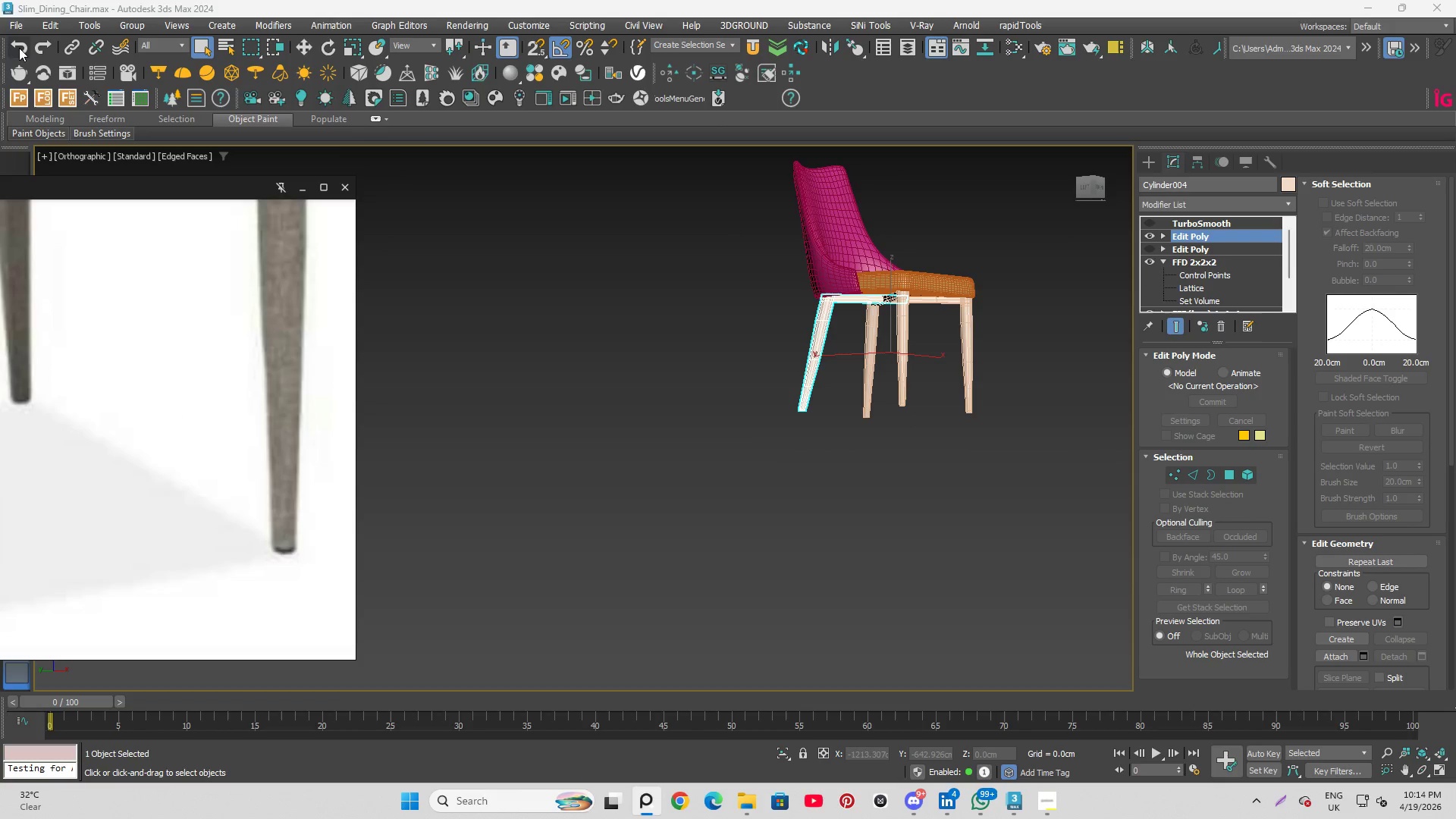 
double_click([19, 48])
 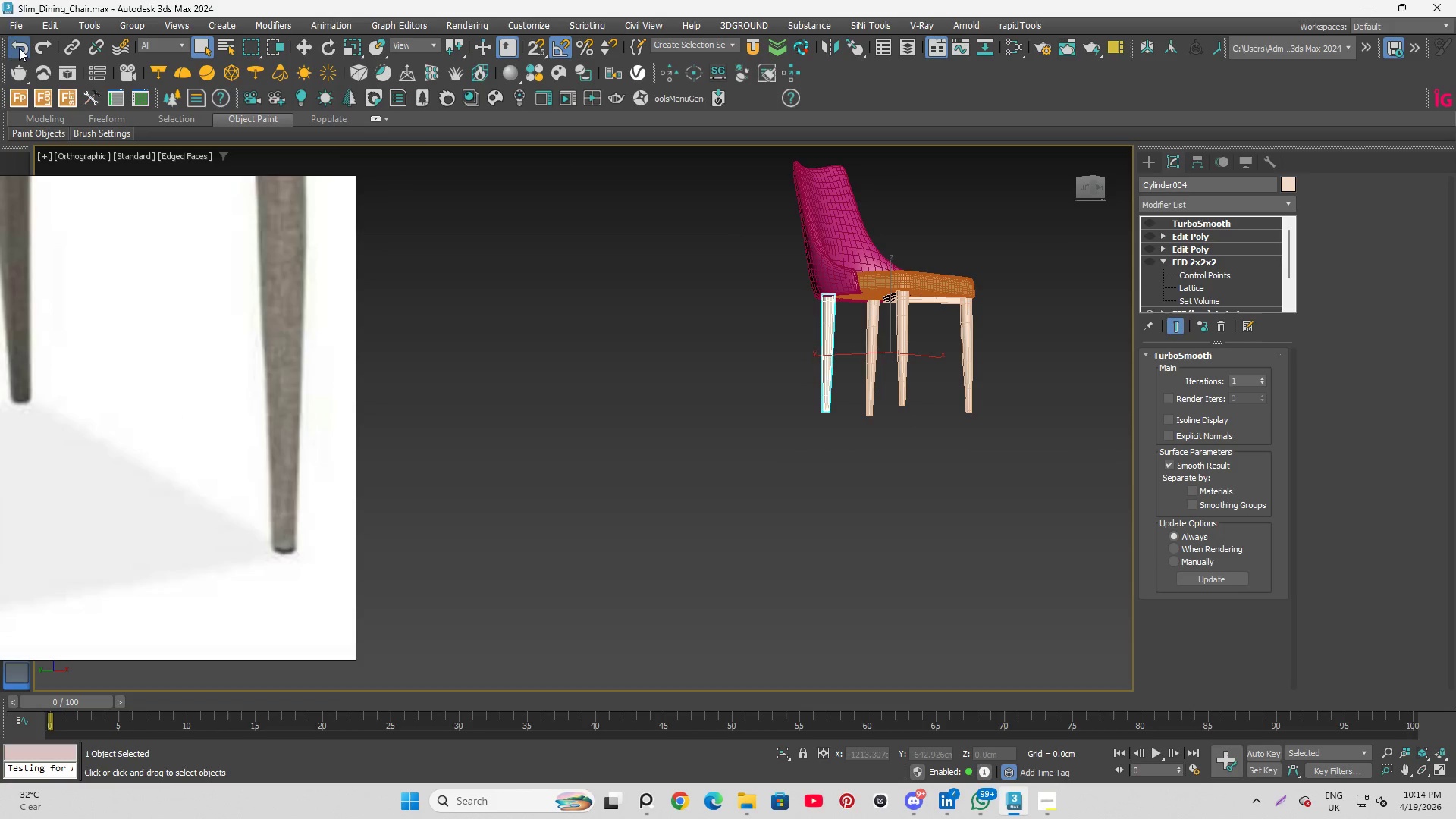 
triple_click([19, 48])
 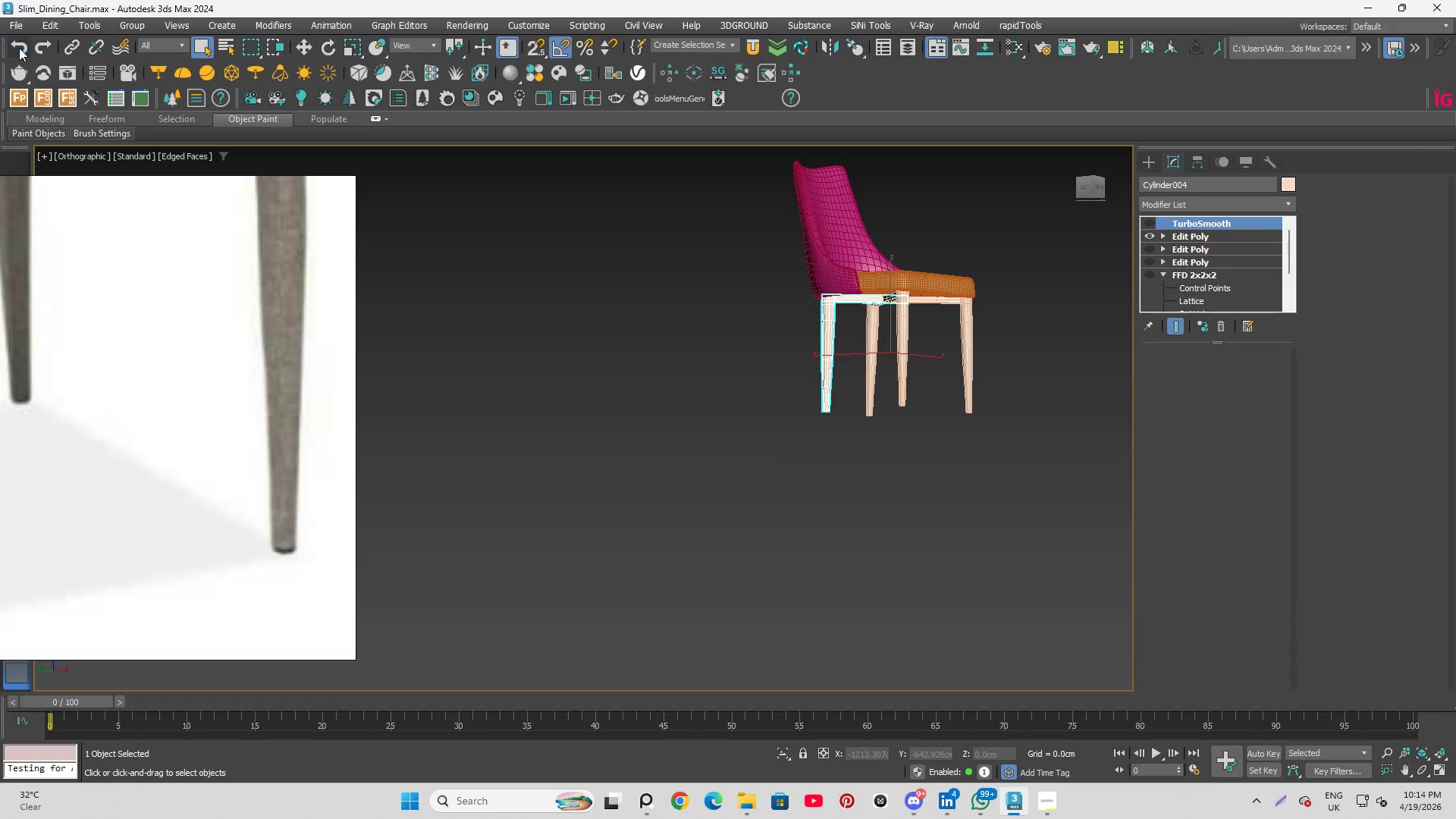 
triple_click([19, 48])
 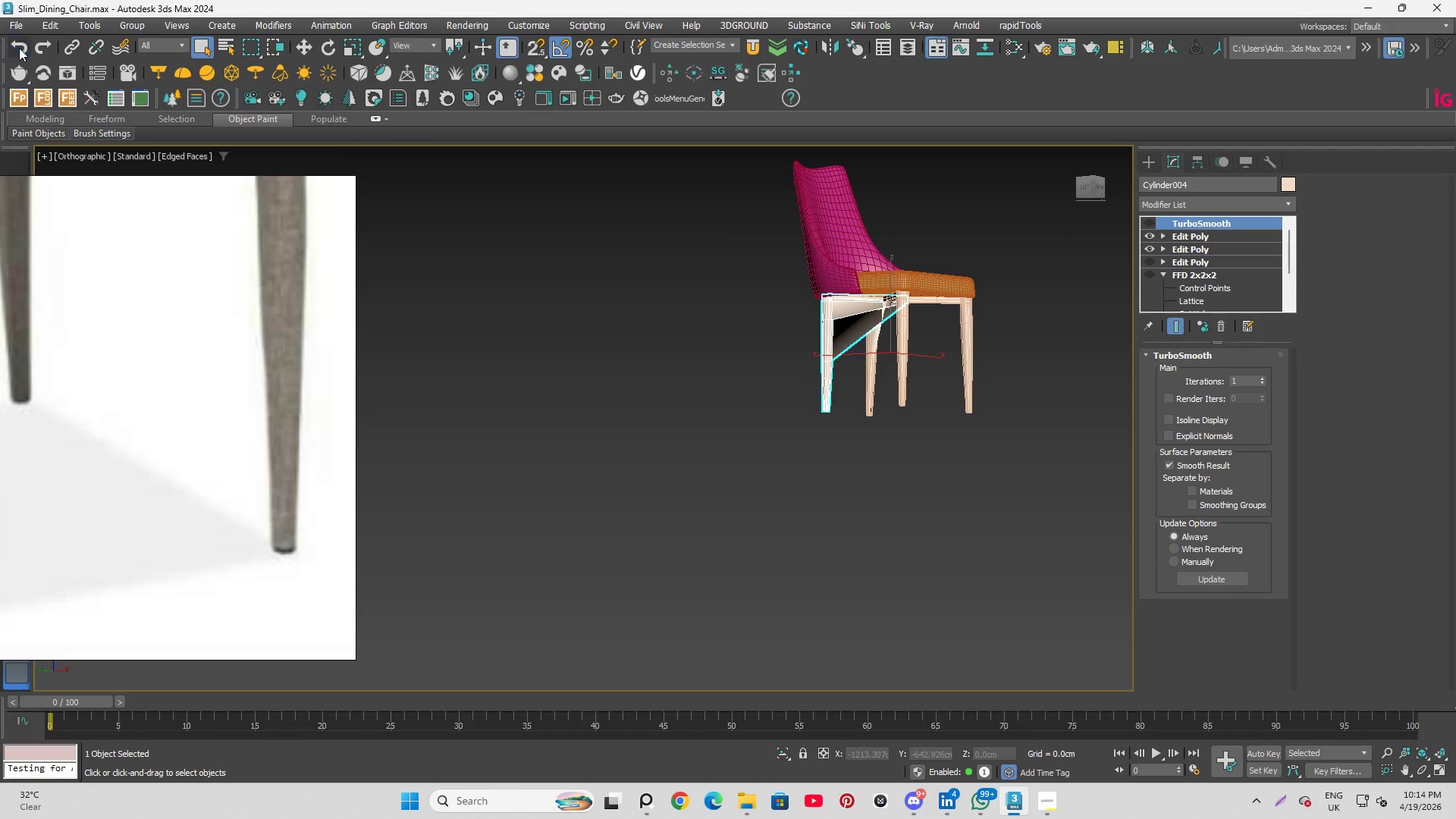 
triple_click([19, 48])
 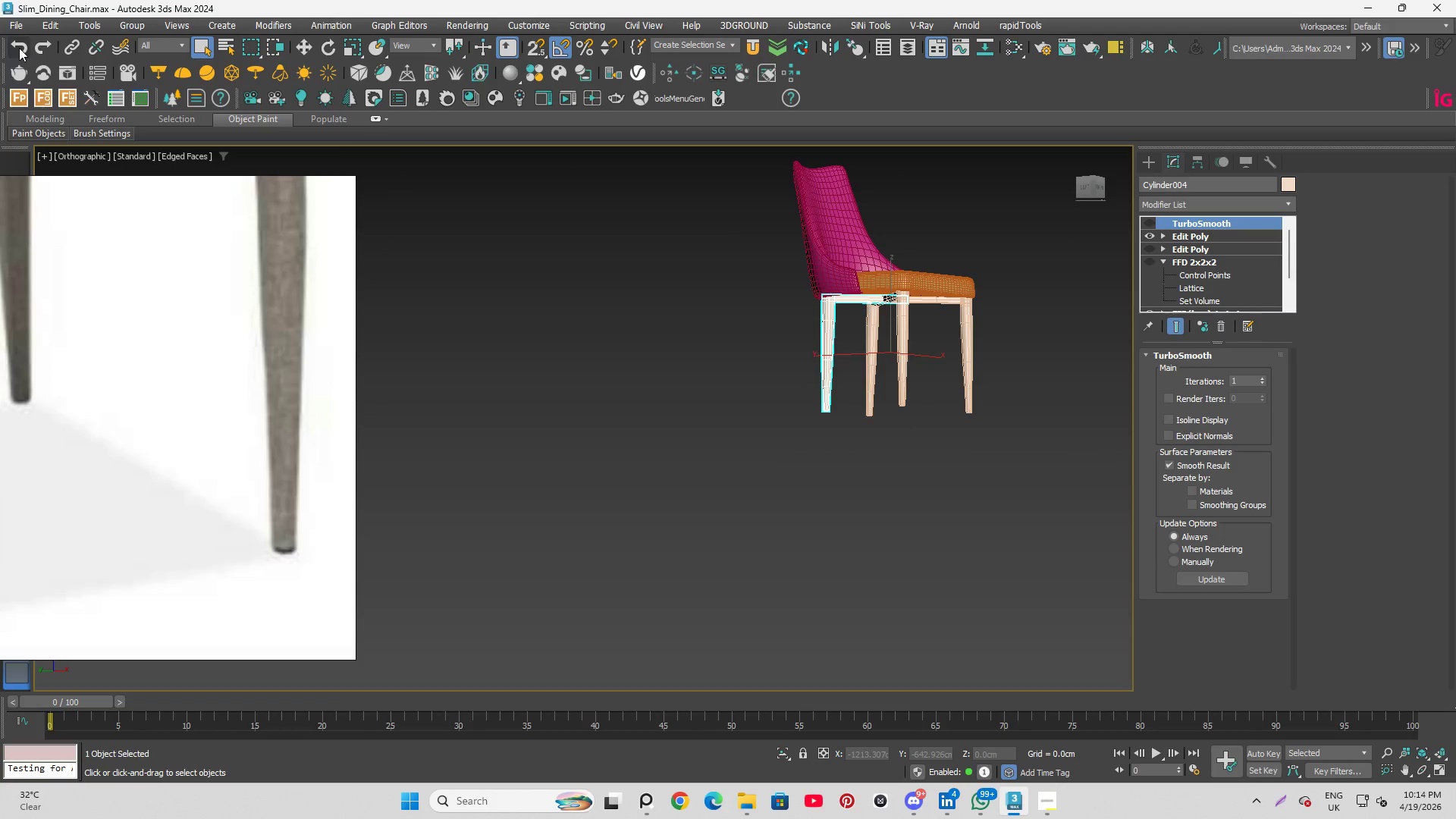 
triple_click([19, 48])
 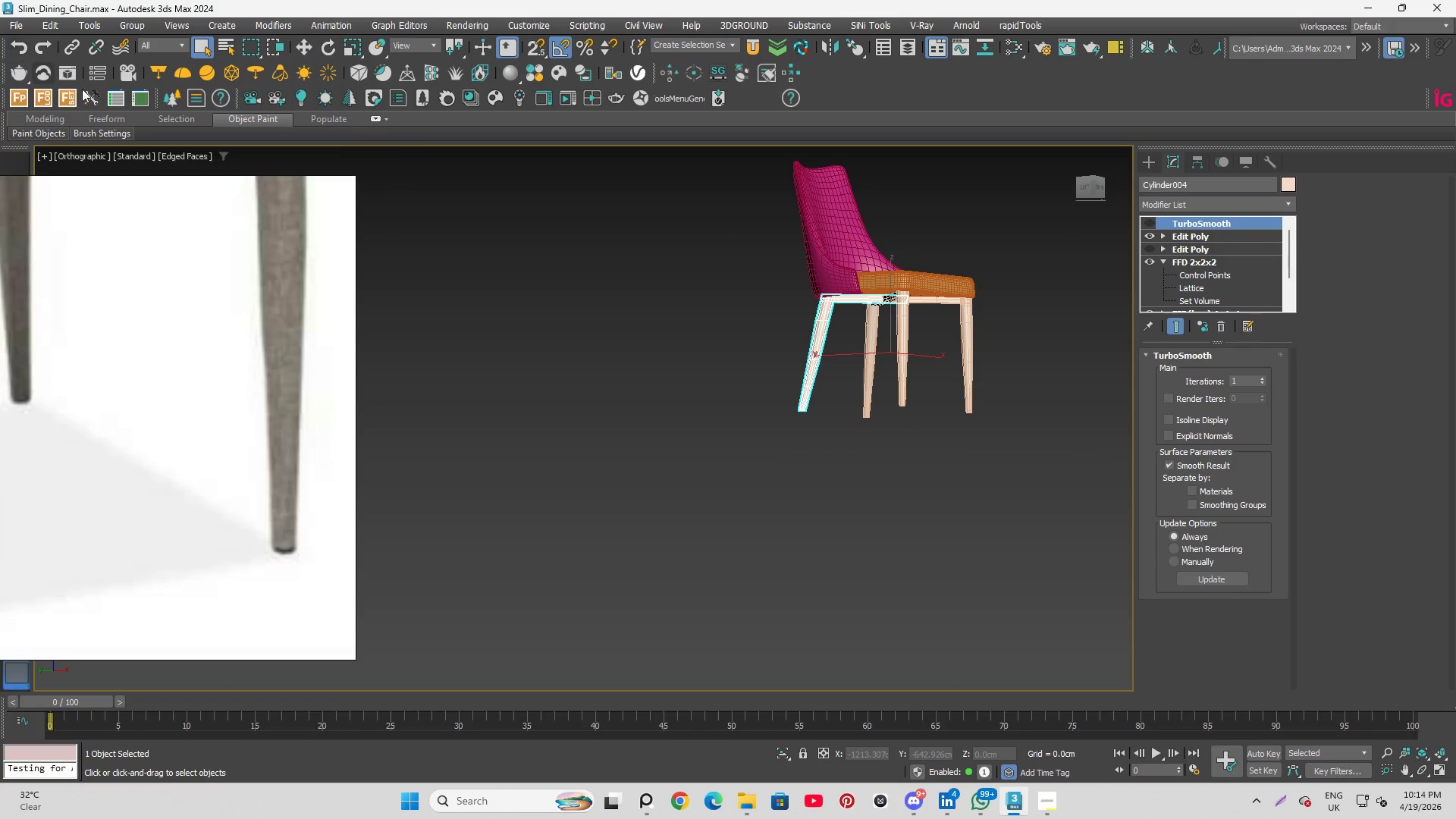 
hold_key(key=AltLeft, duration=1.25)
 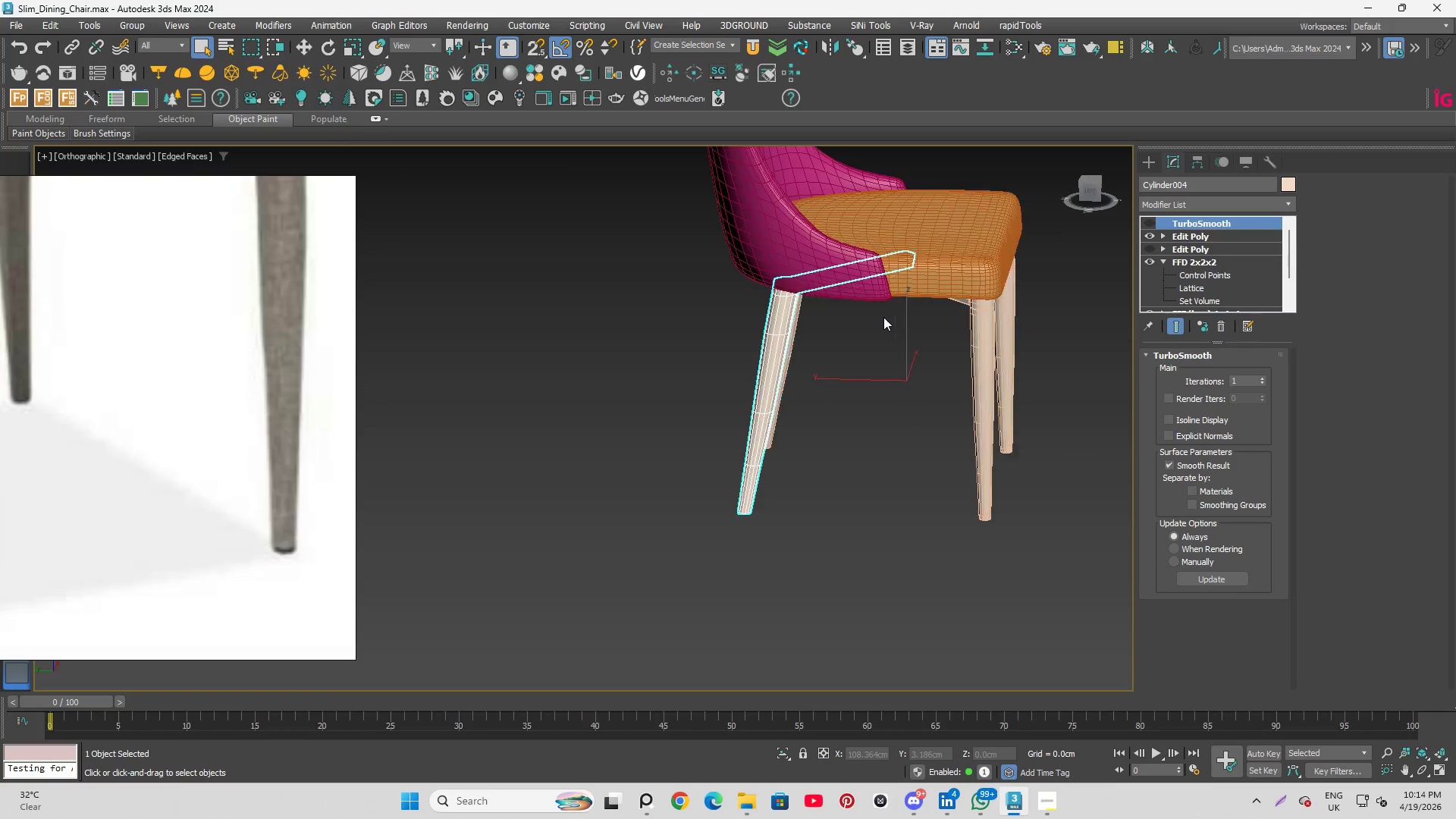 
hold_key(key=AltLeft, duration=0.91)
 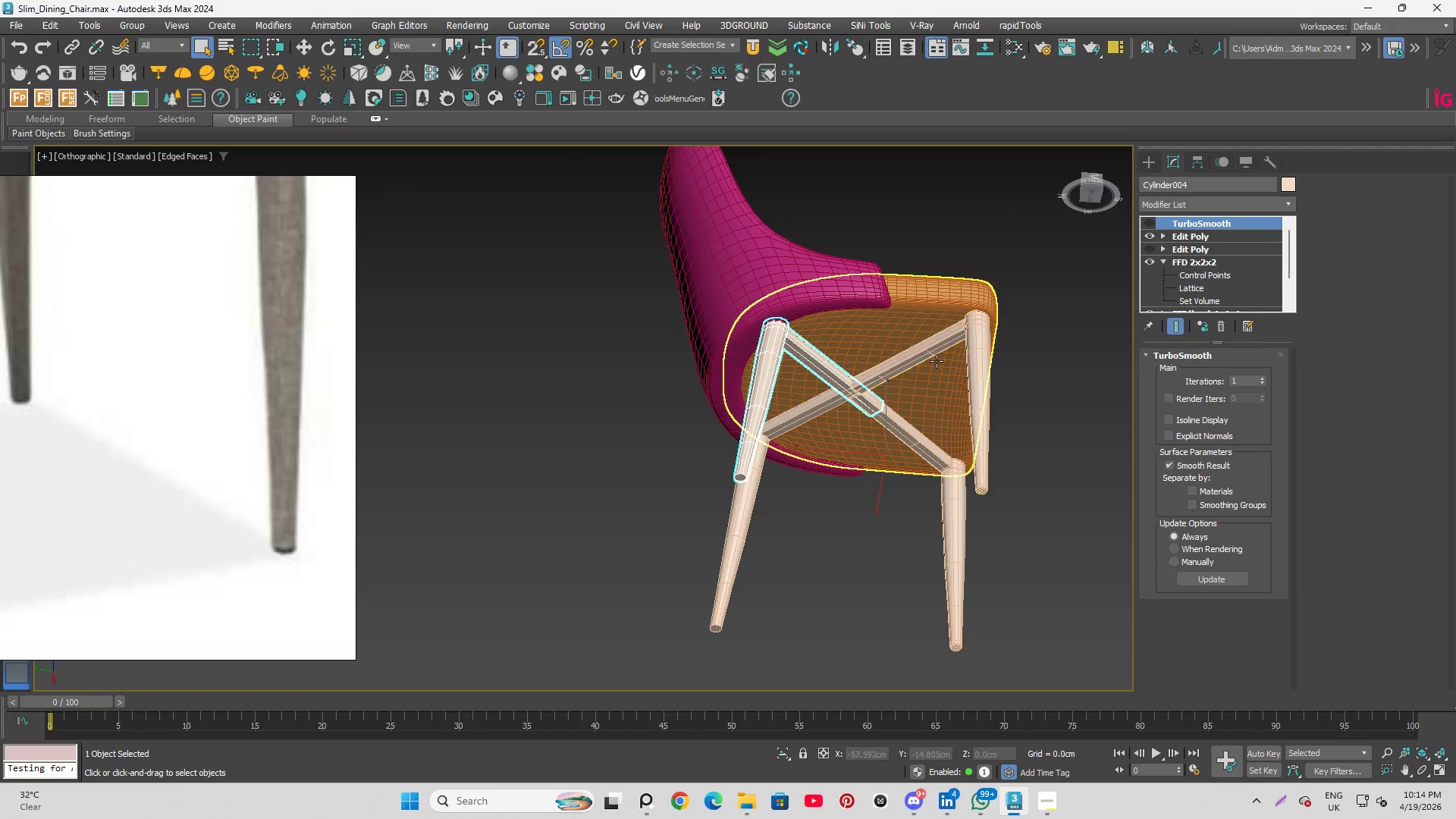 
scroll: coordinate [937, 361], scroll_direction: up, amount: 4.0
 